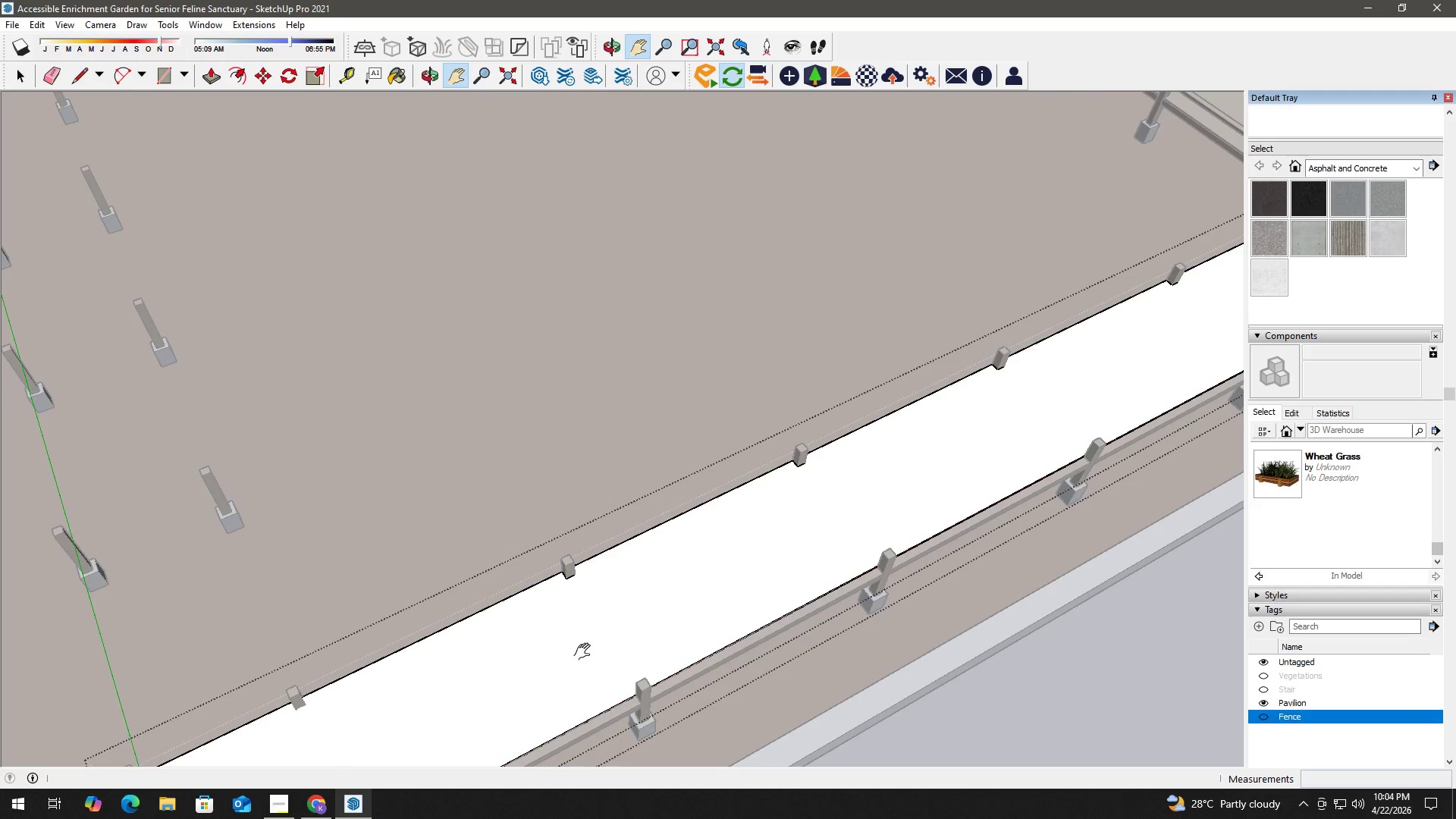 
left_click_drag(start_coordinate=[563, 627], to_coordinate=[670, 322])
 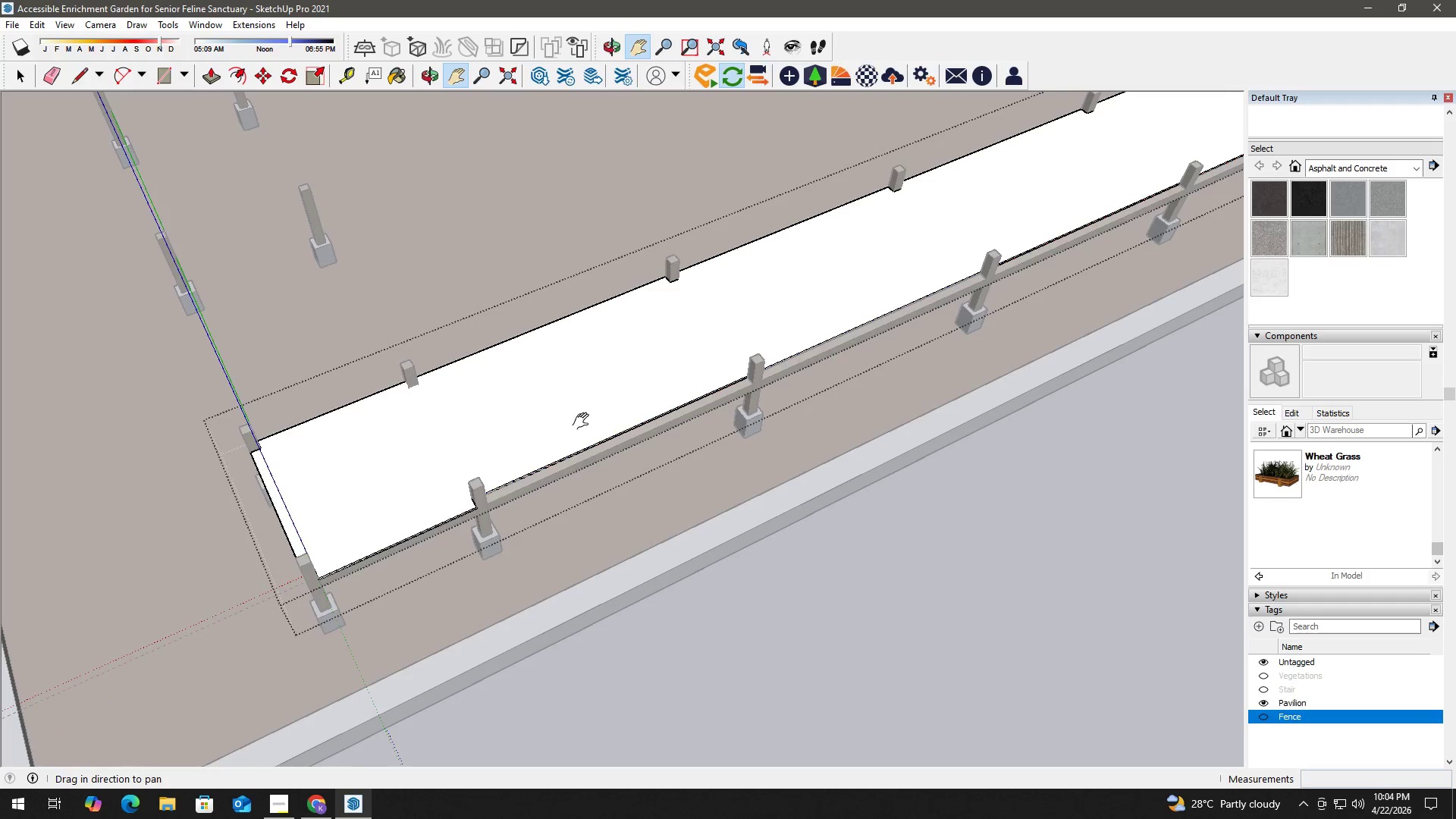 
scroll: coordinate [827, 330], scroll_direction: up, amount: 17.0
 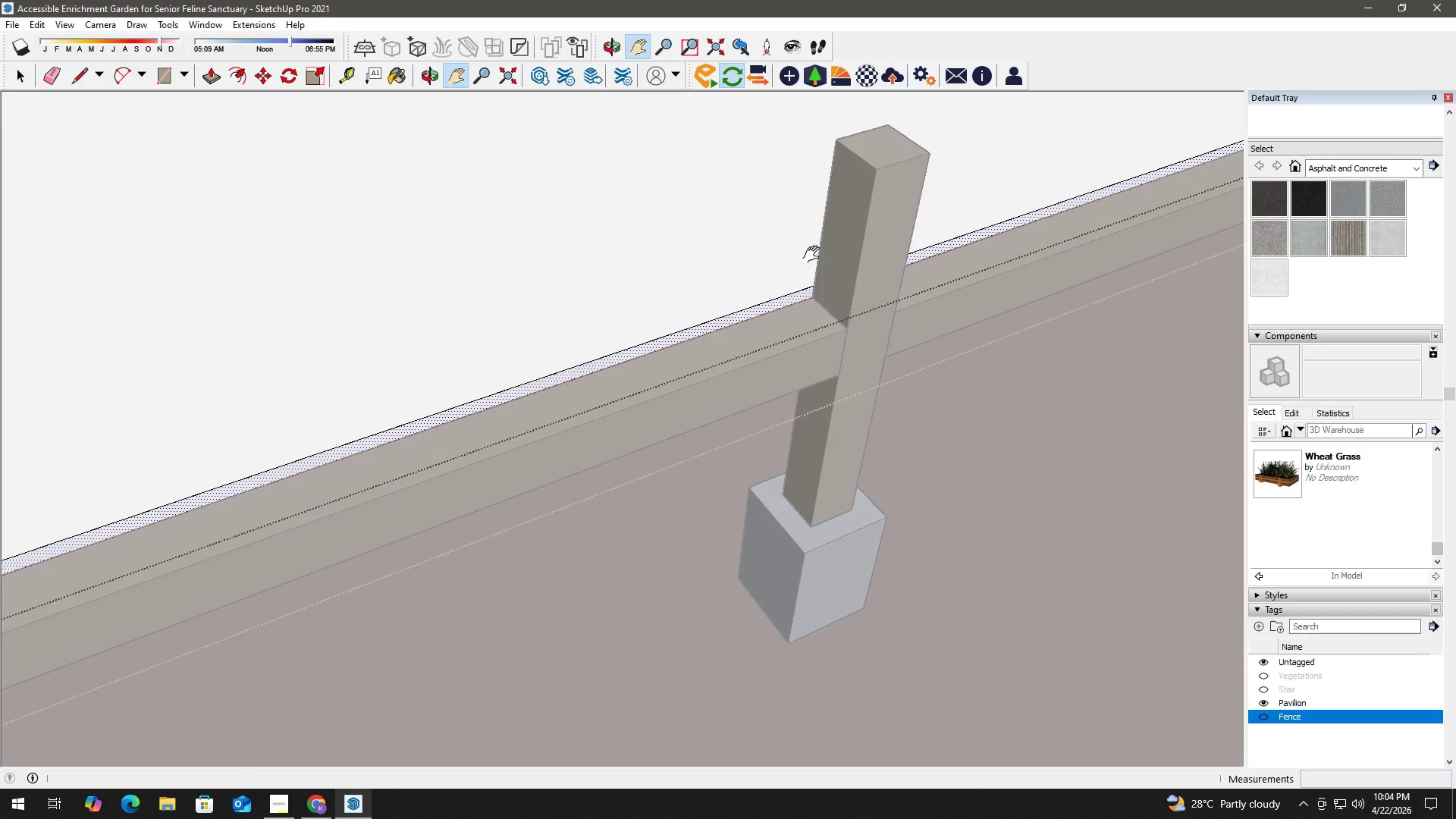 
key(L)
 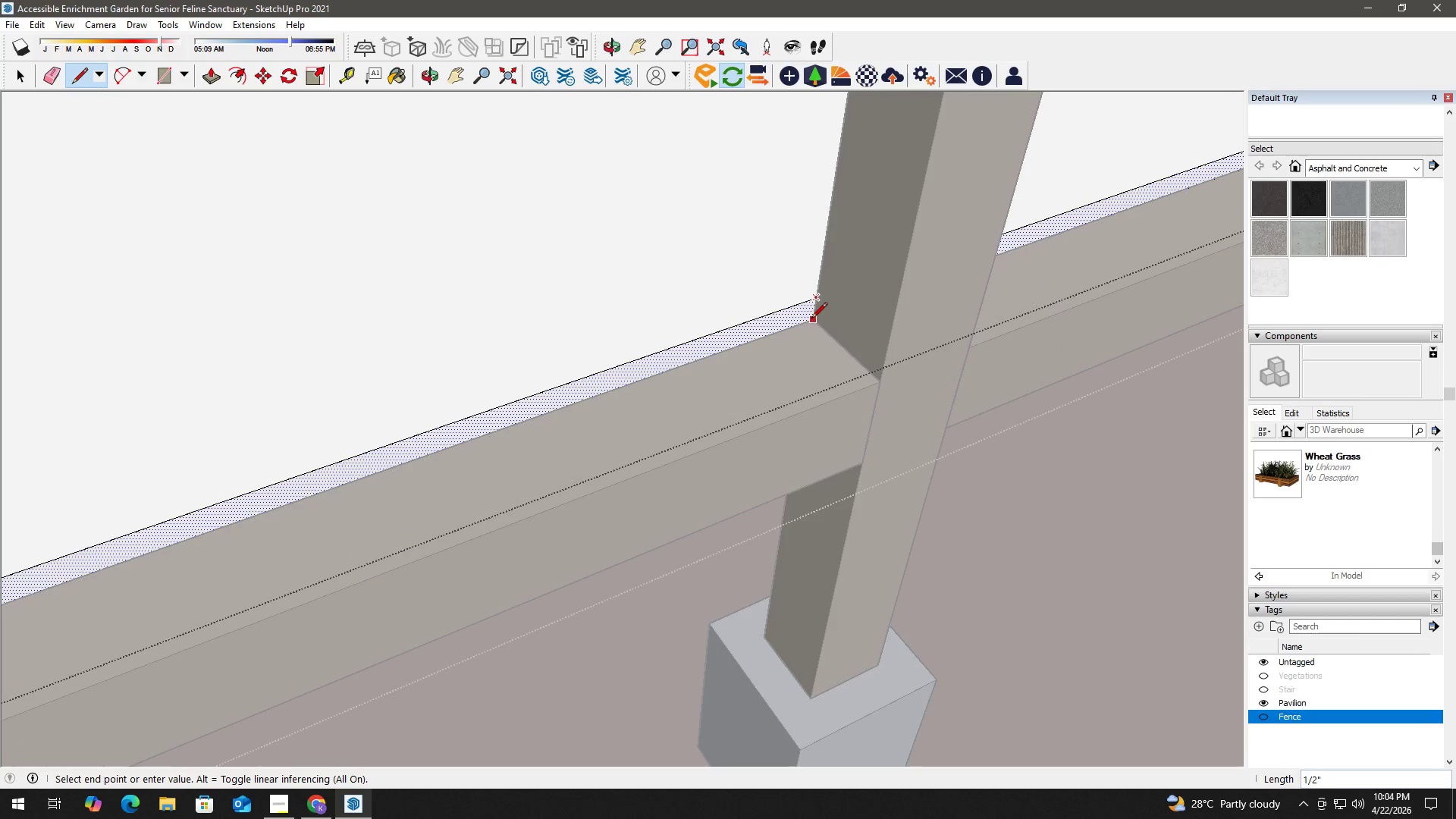 
scroll: coordinate [814, 274], scroll_direction: up, amount: 6.0
 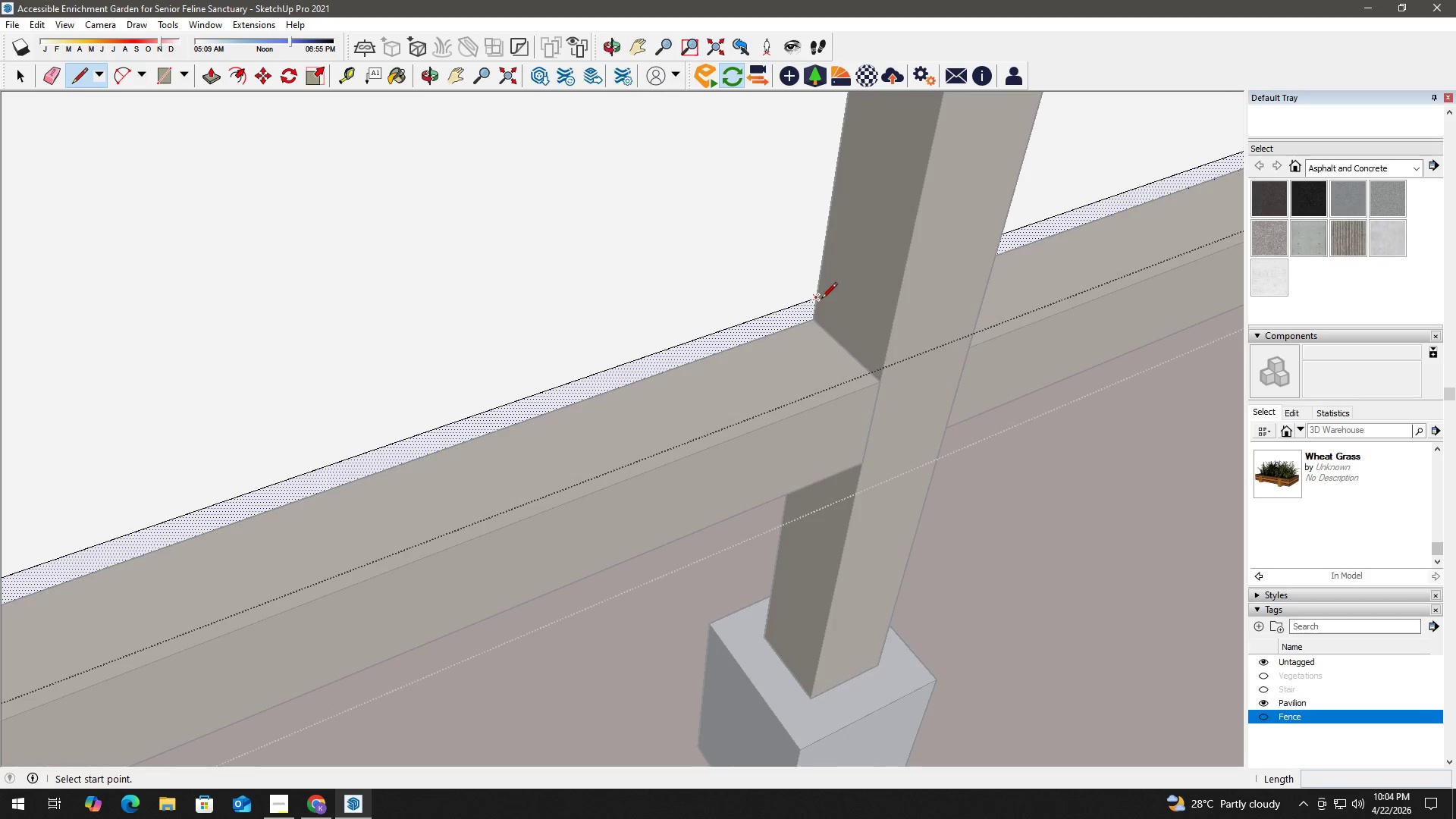 
left_click([810, 324])
 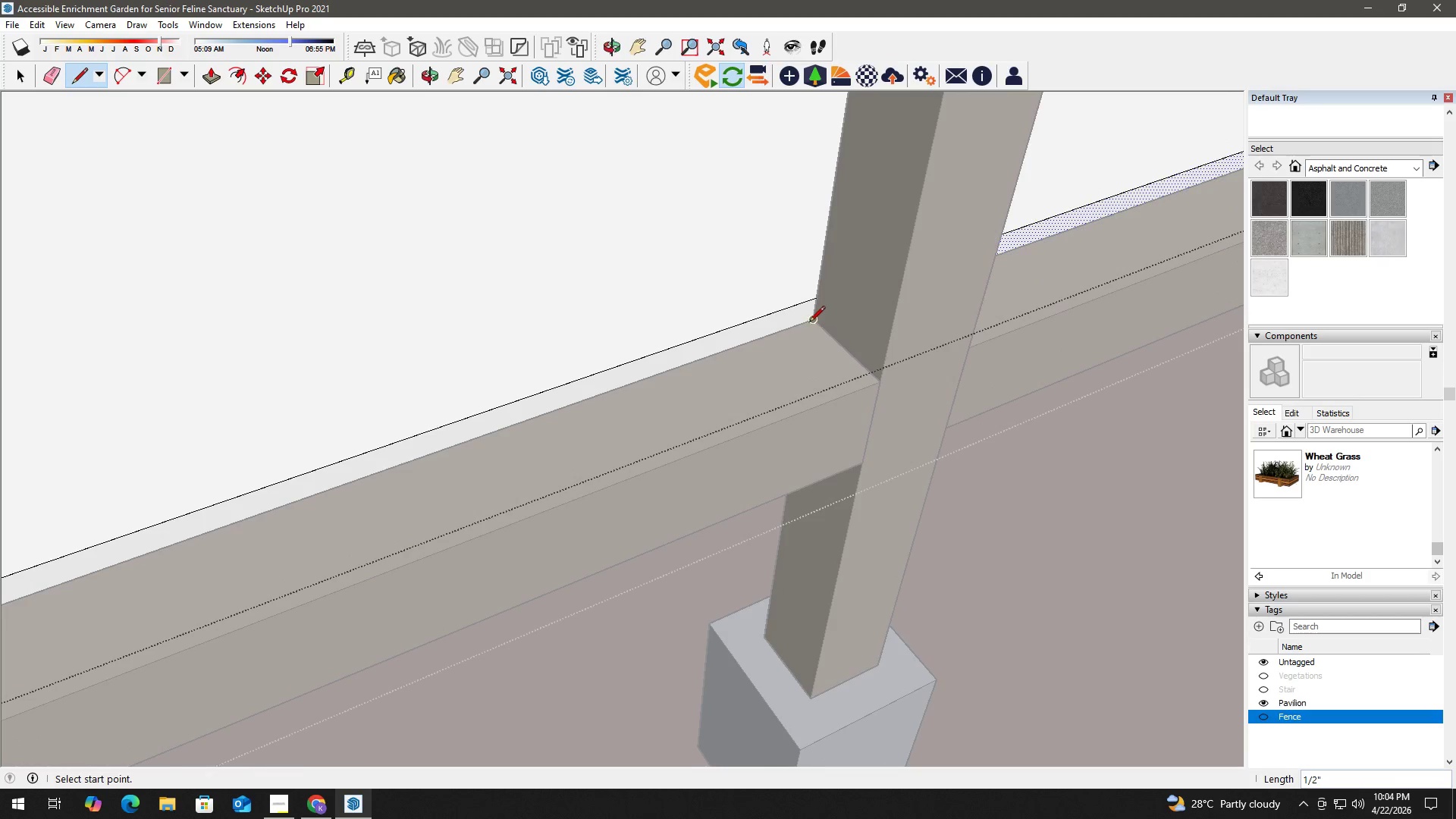 
key(Space)
 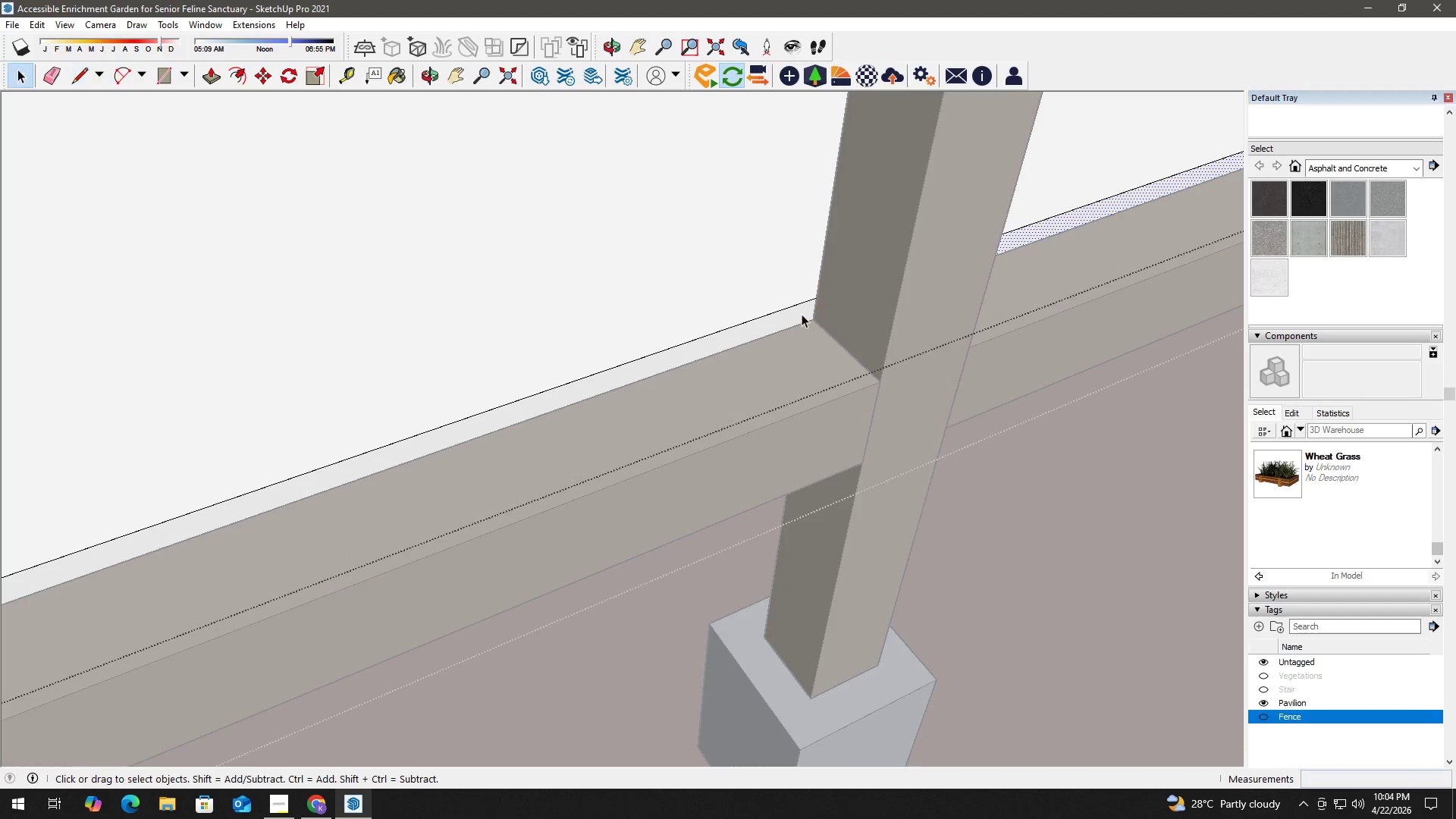 
double_click([802, 314])
 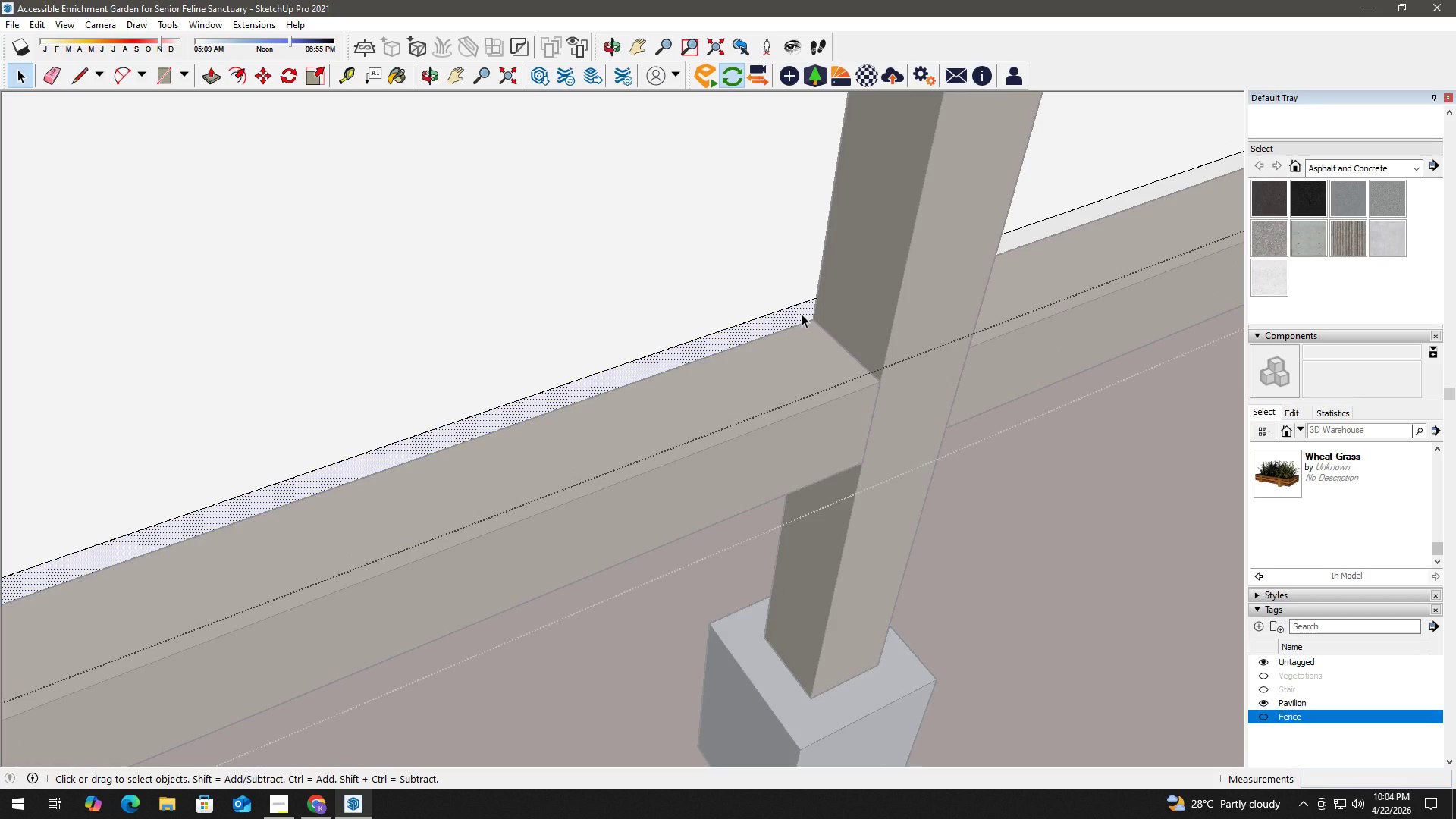 
key(P)
 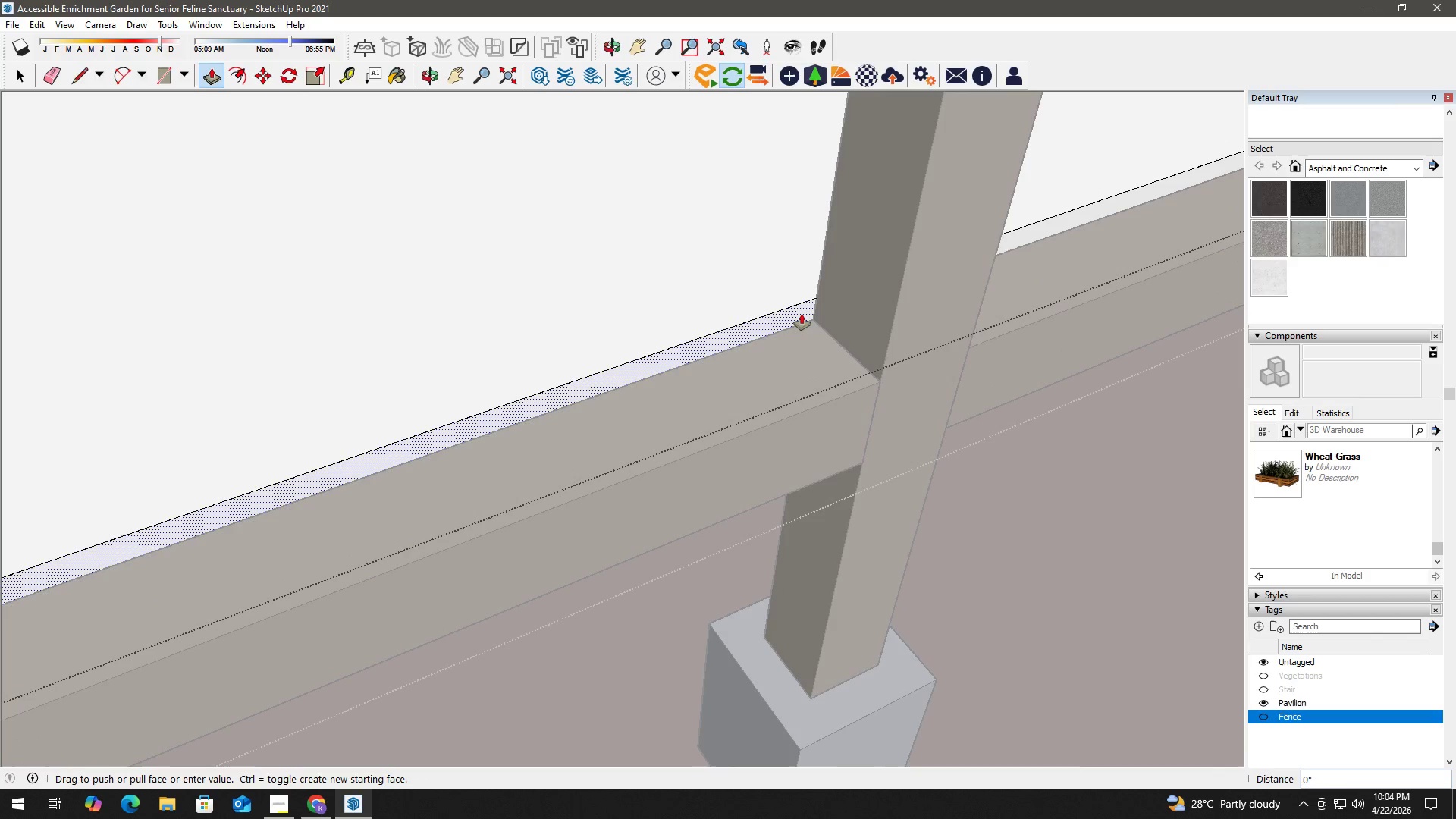 
left_click([802, 314])
 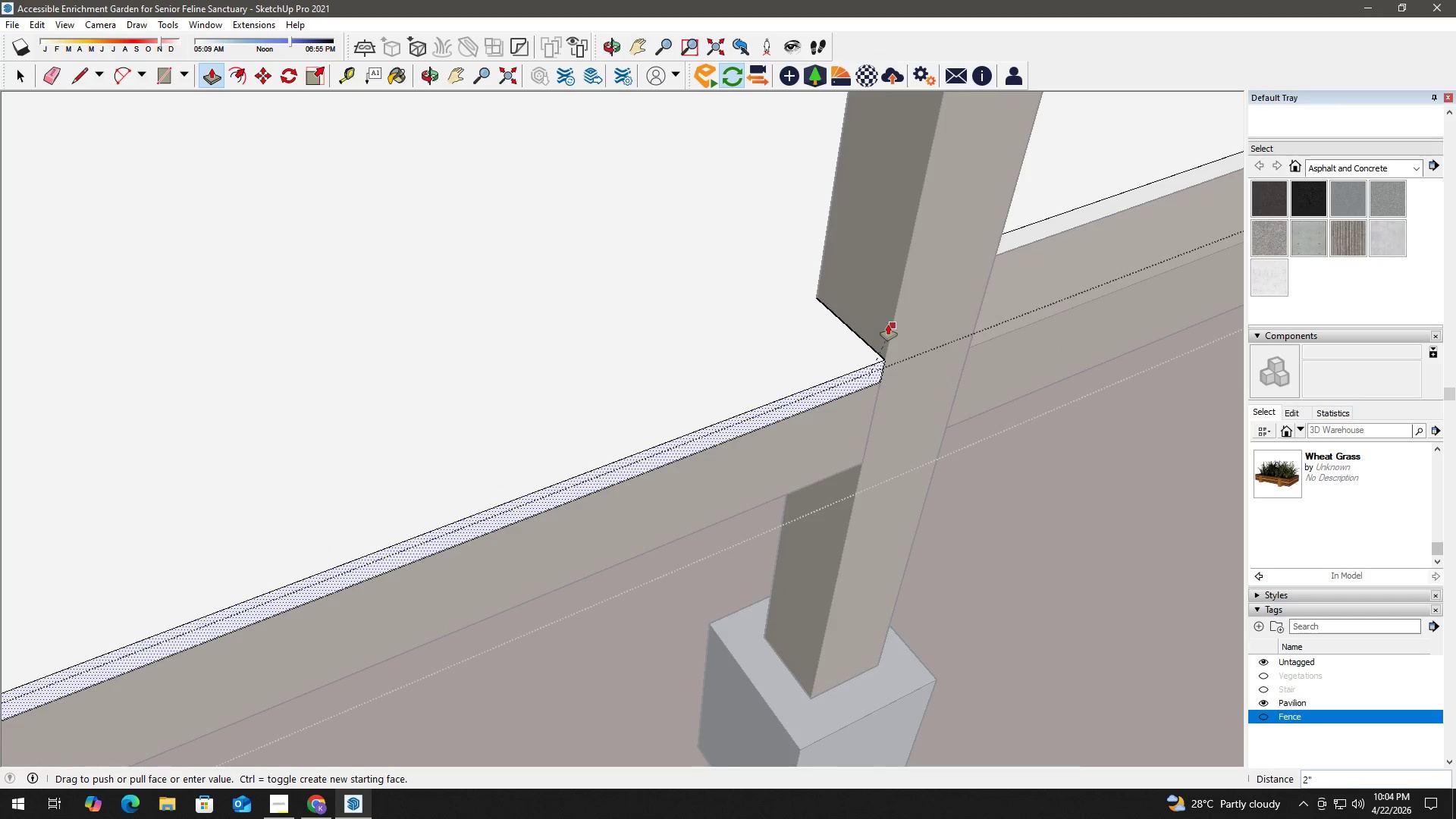 
key(Space)
 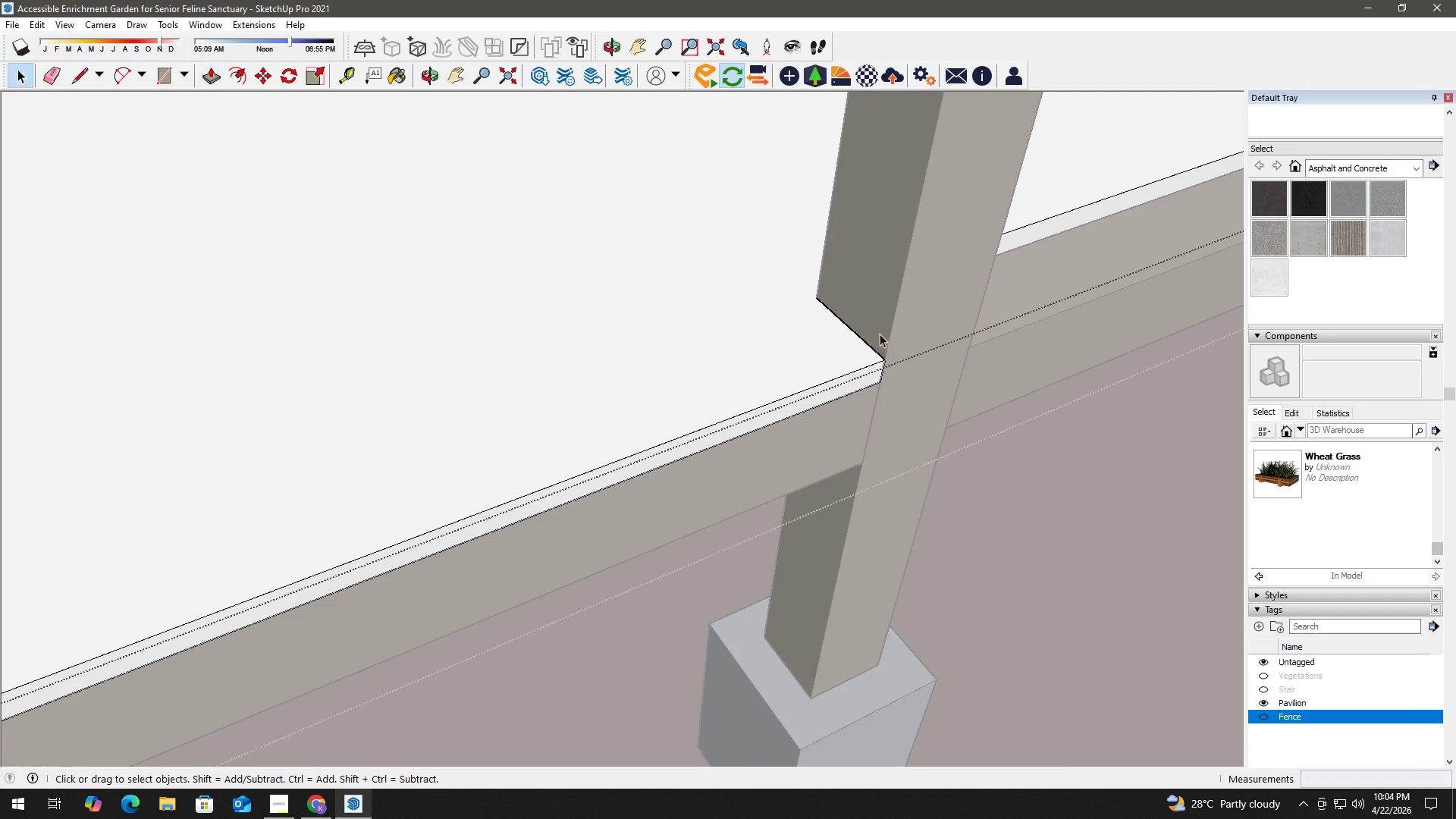 
key(Escape)
 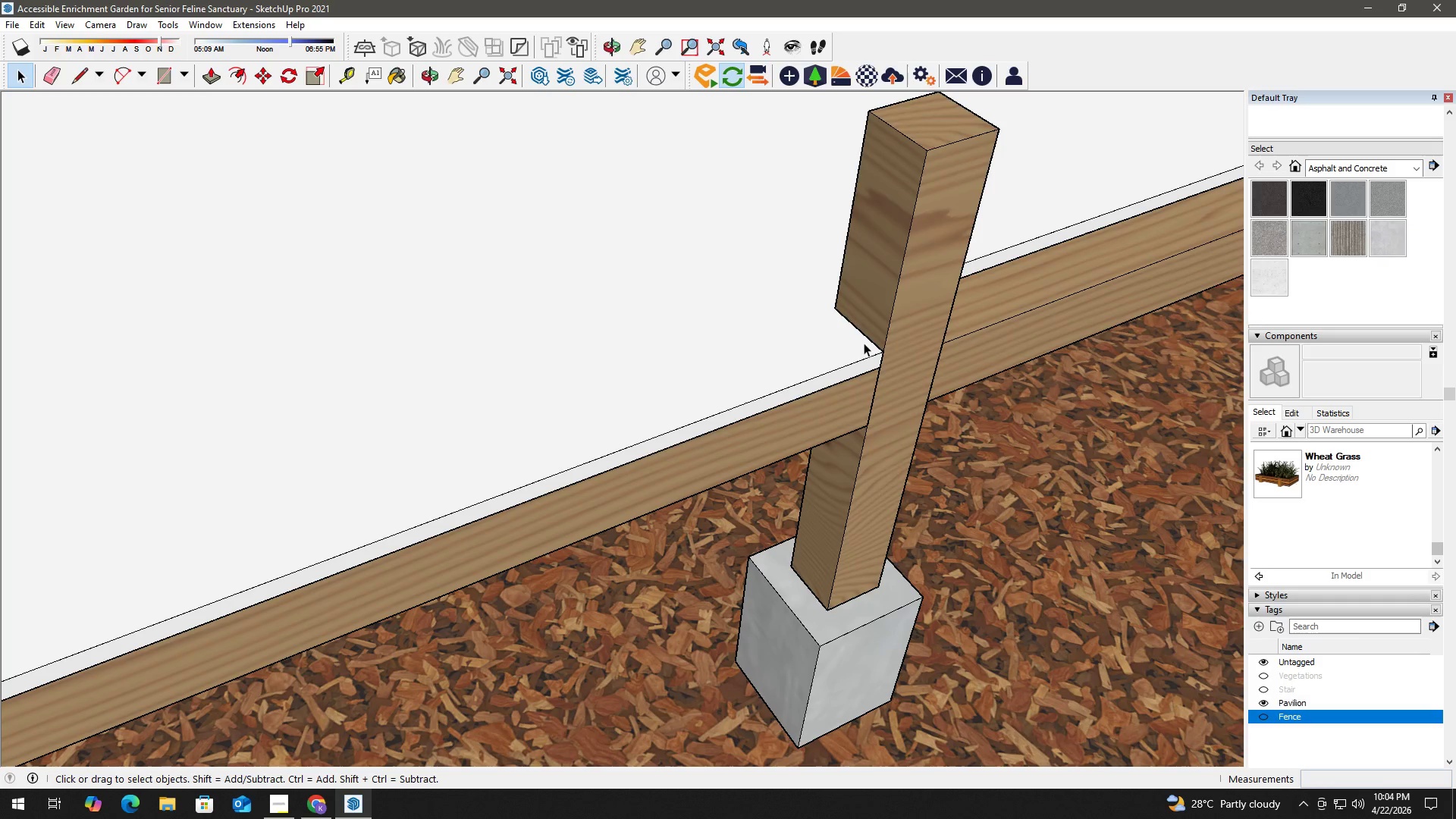 
scroll: coordinate [880, 334], scroll_direction: down, amount: 4.0
 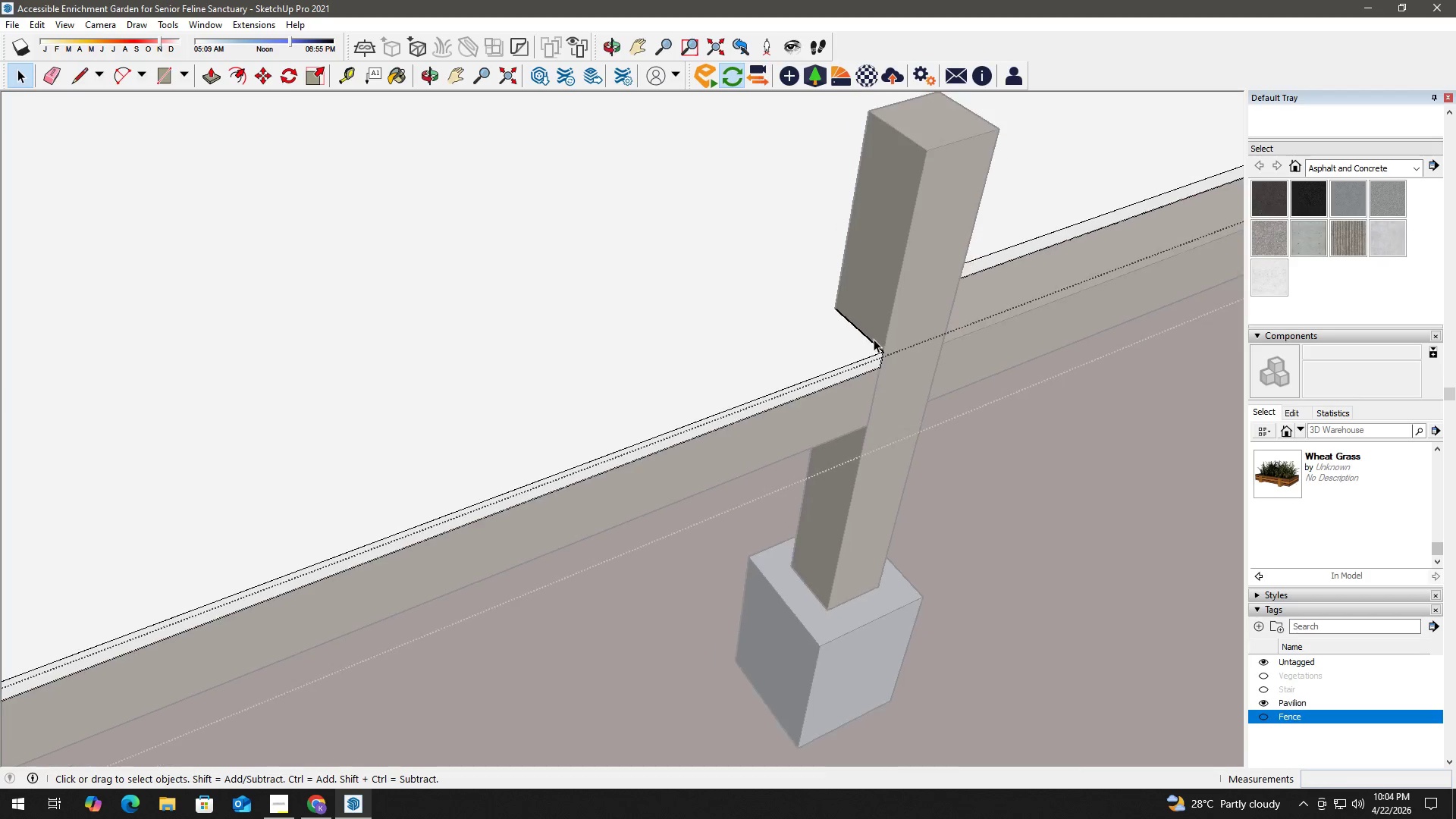 
wait(5.08)
 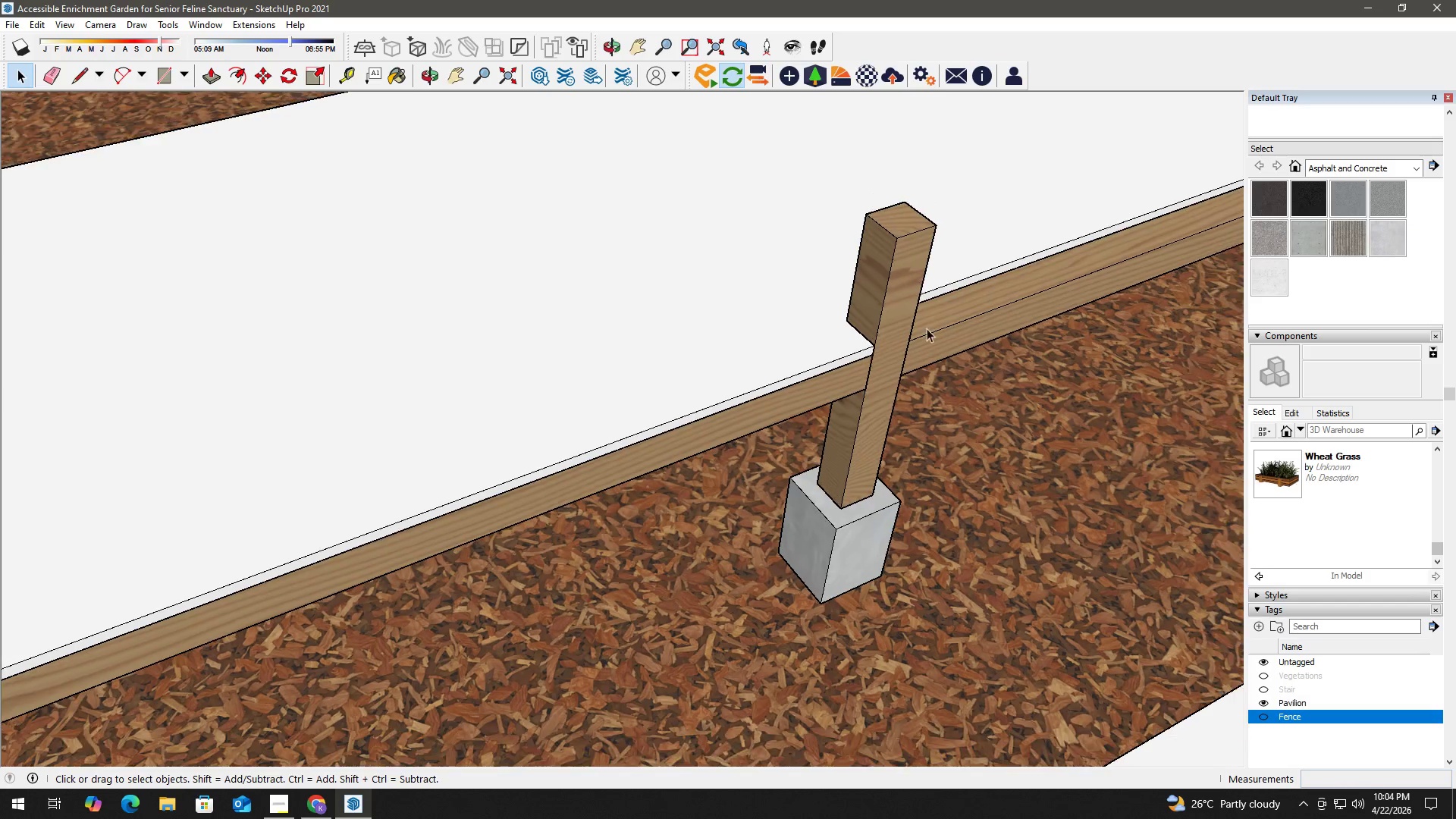 
key(H)
 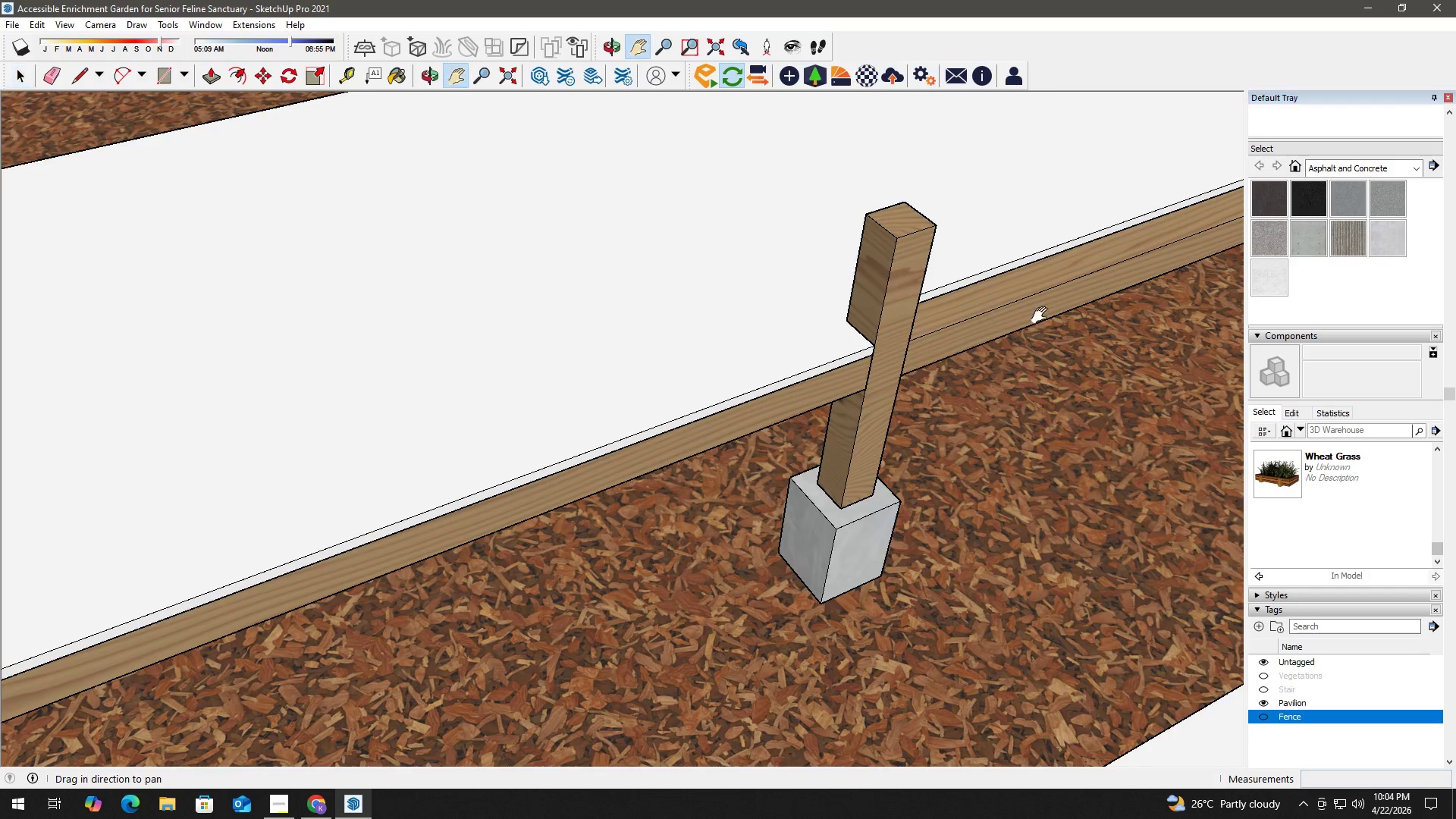 
left_click_drag(start_coordinate=[1043, 315], to_coordinate=[610, 405])
 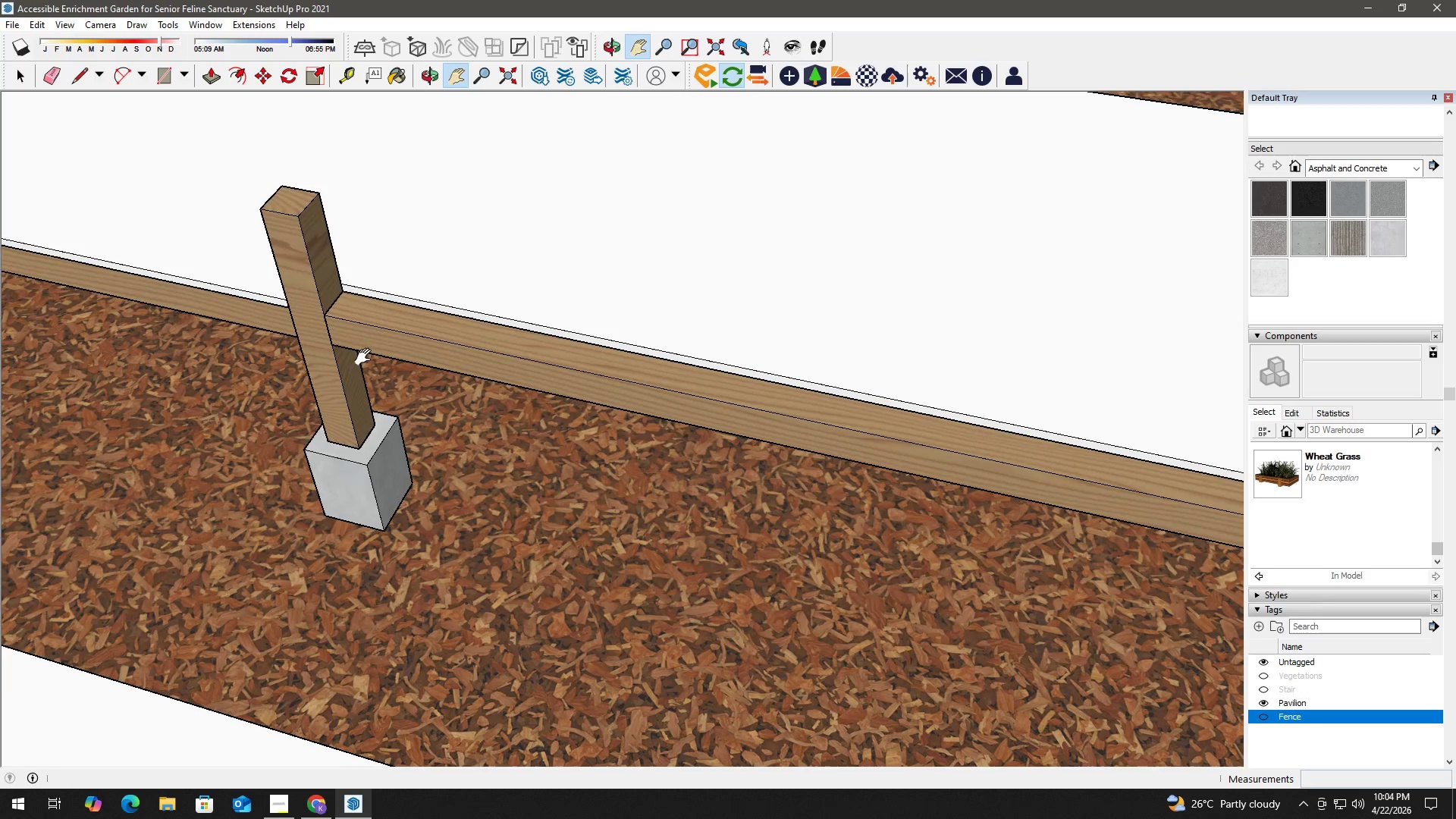 
scroll: coordinate [863, 335], scroll_direction: down, amount: 6.0
 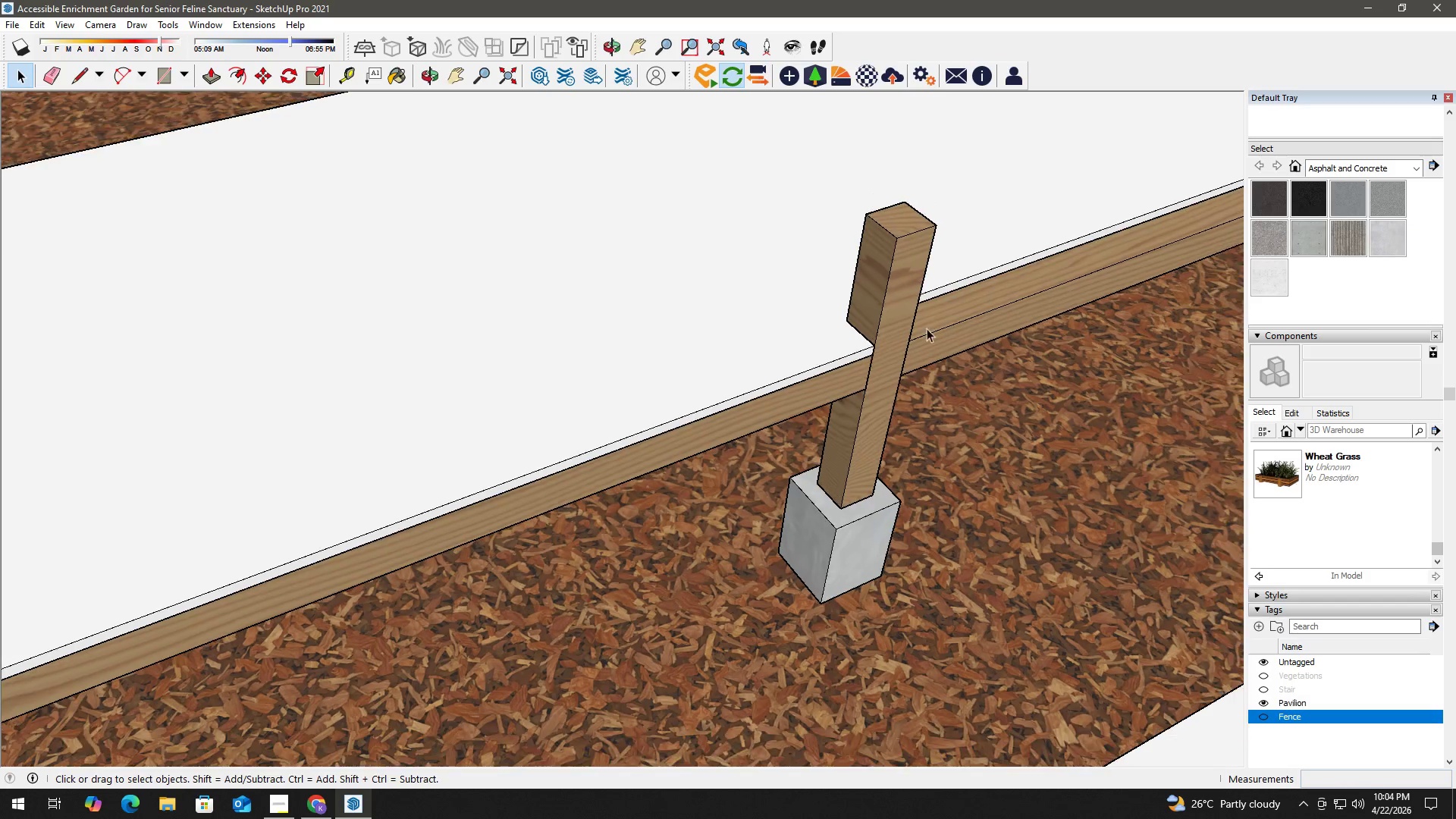 
key(Space)
 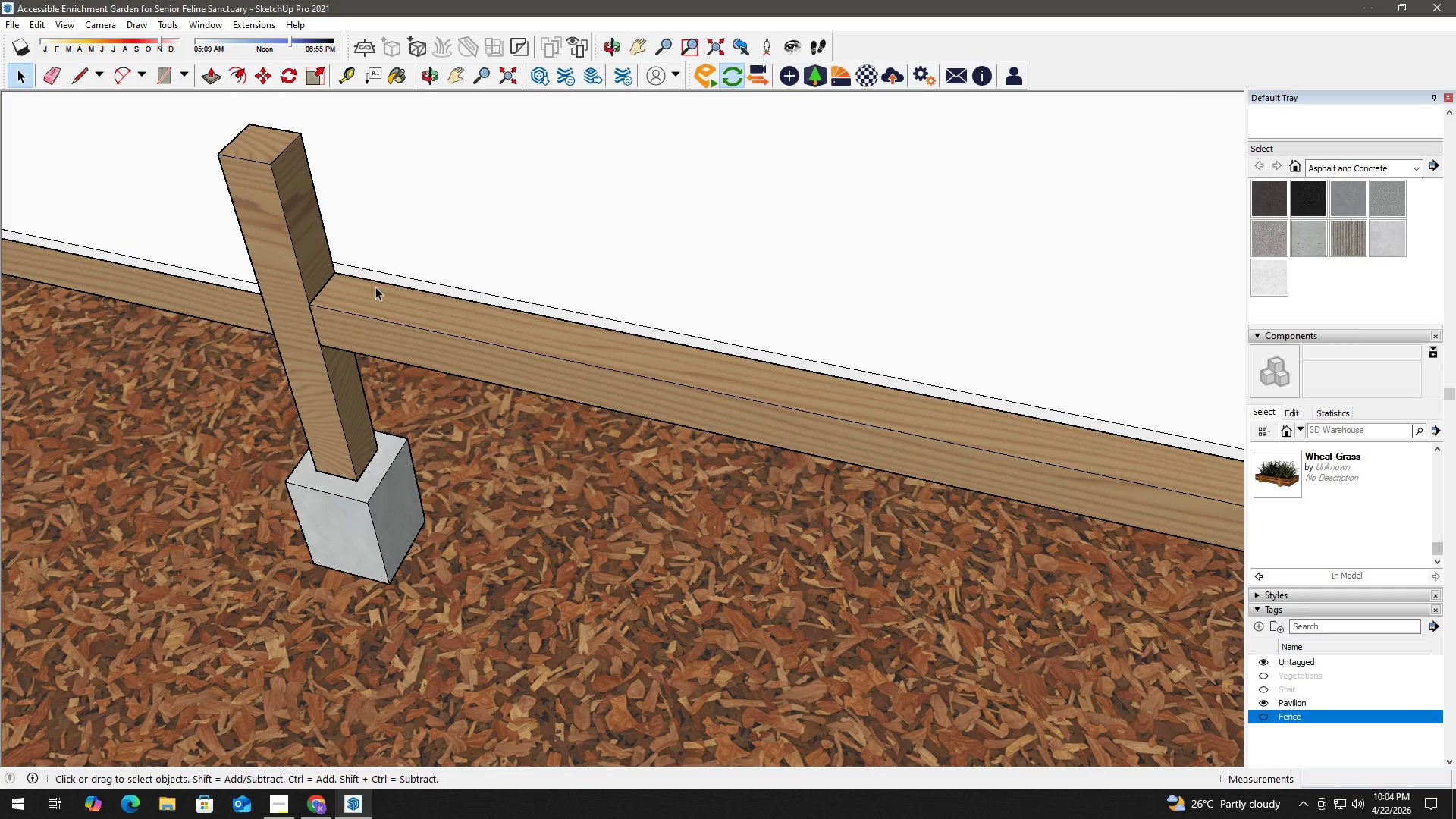 
left_click([375, 284])
 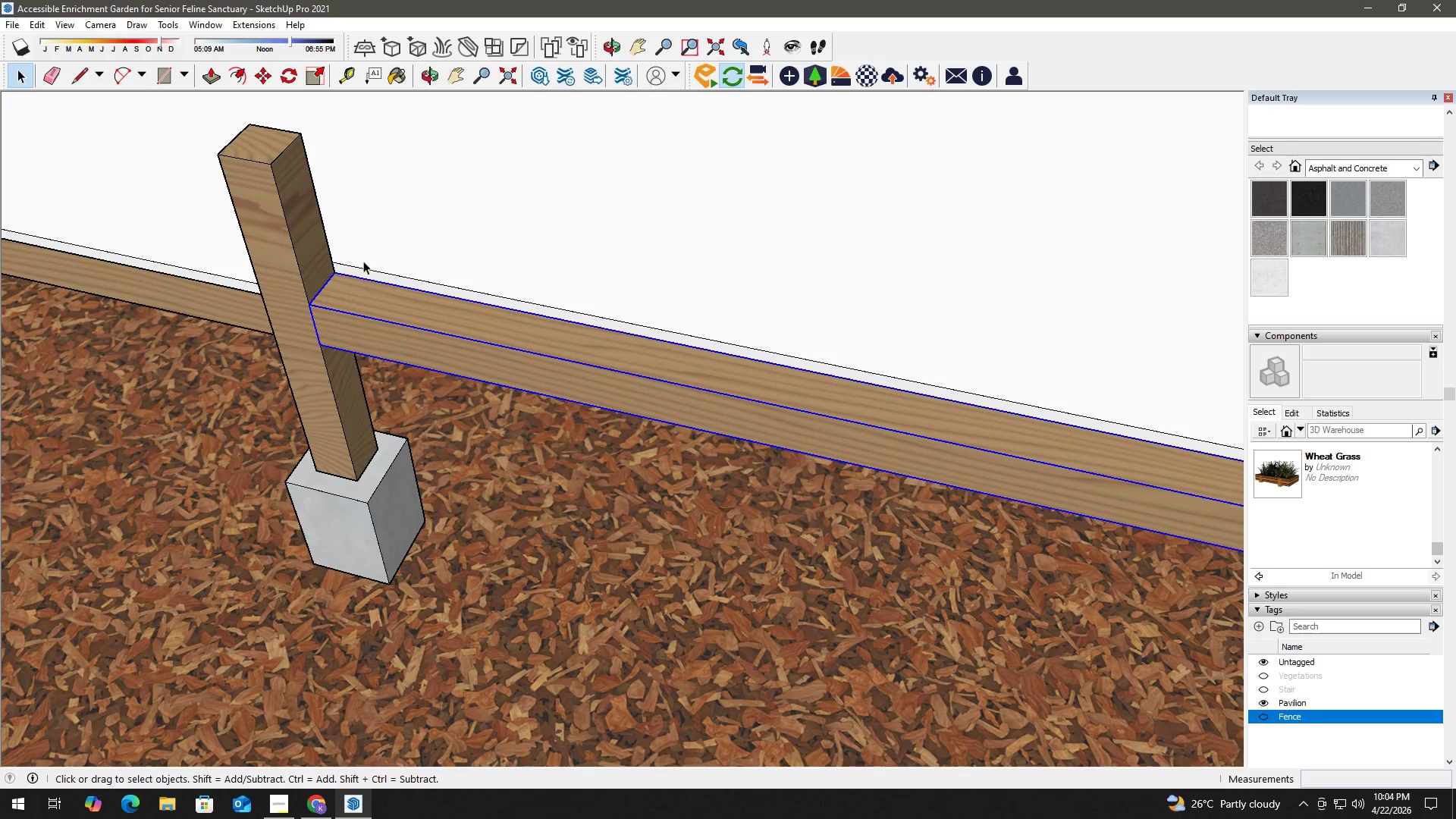 
scroll: coordinate [367, 333], scroll_direction: up, amount: 3.0
 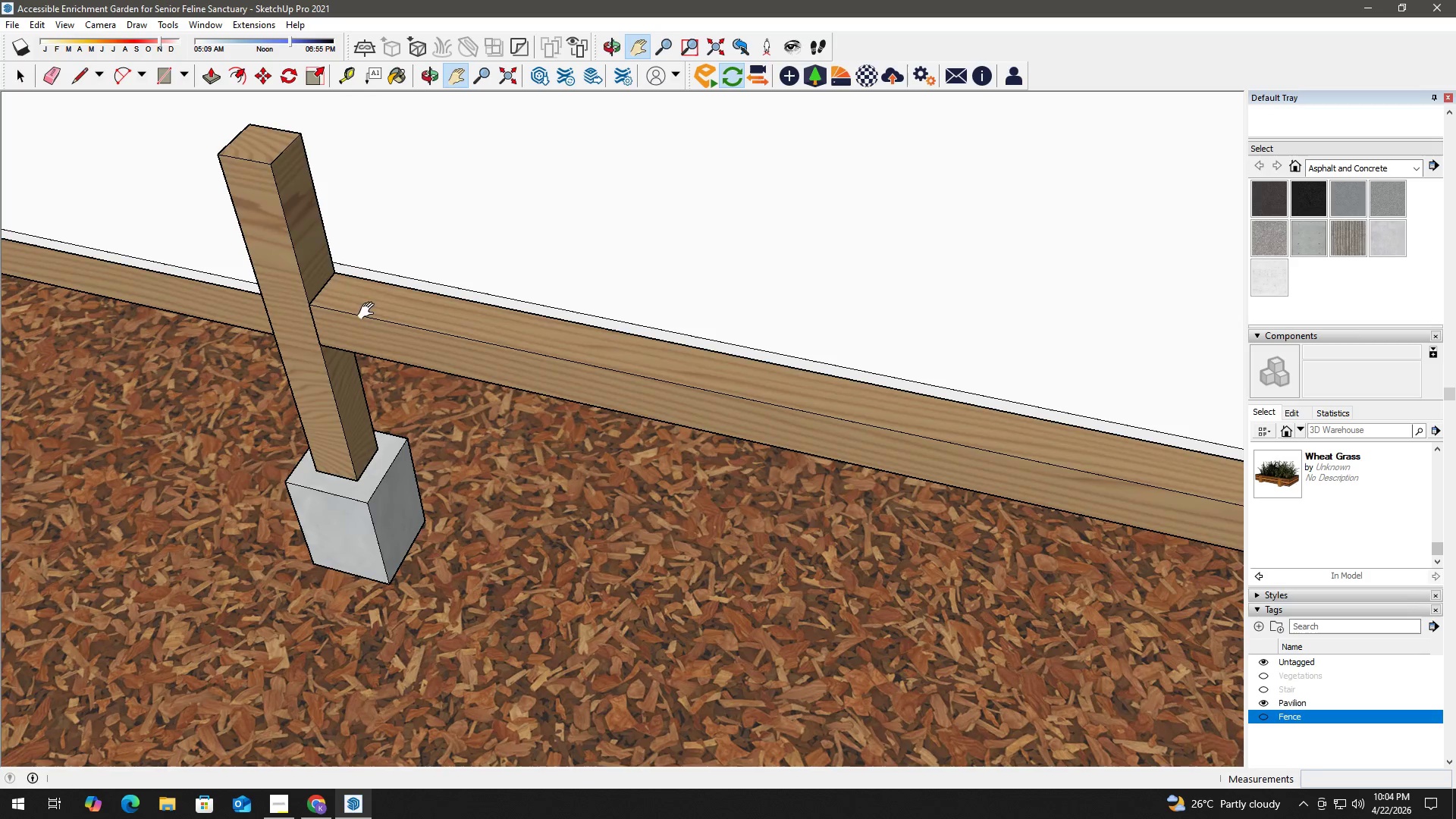 
double_click([367, 256])
 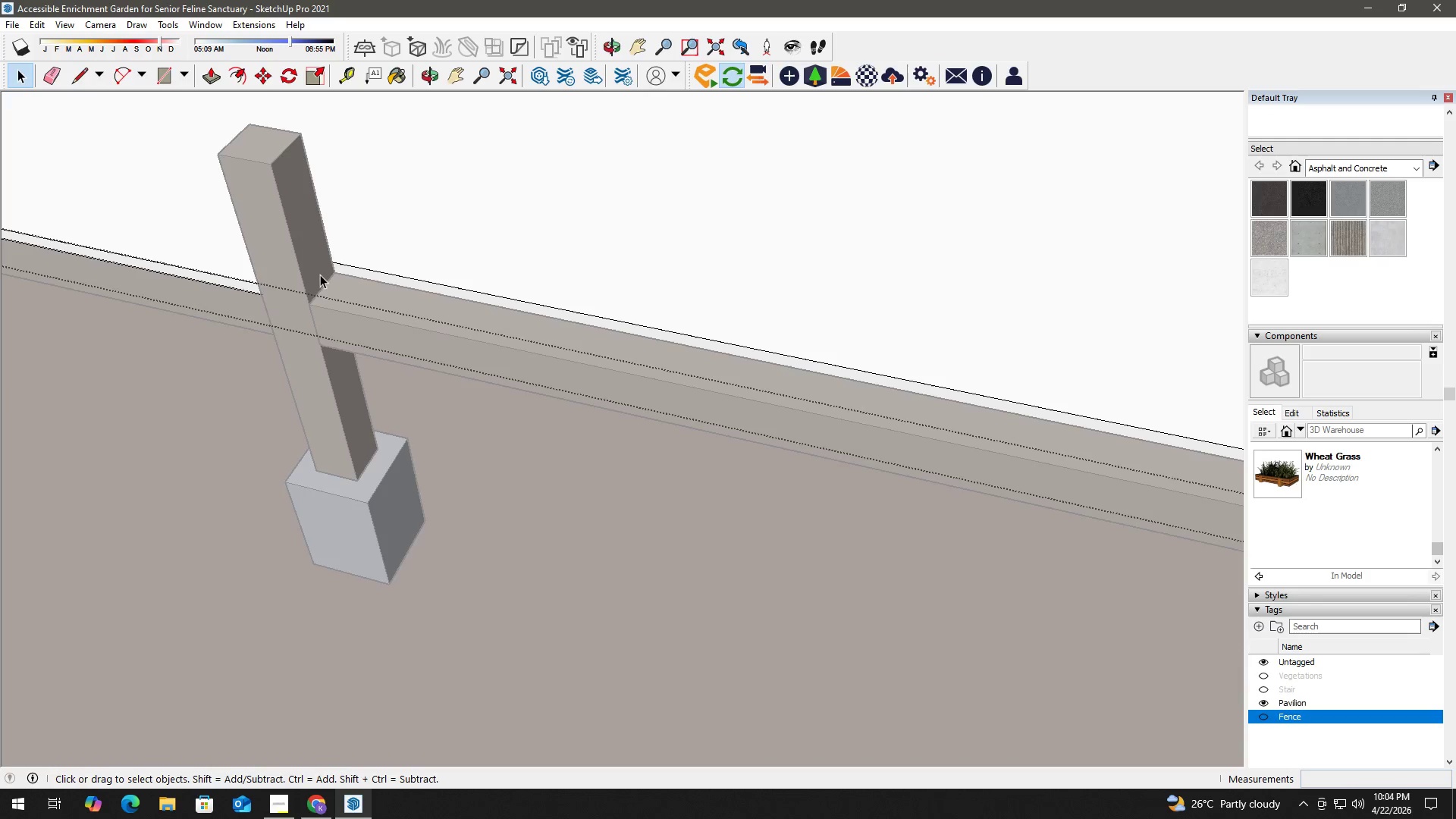 
scroll: coordinate [329, 271], scroll_direction: up, amount: 5.0
 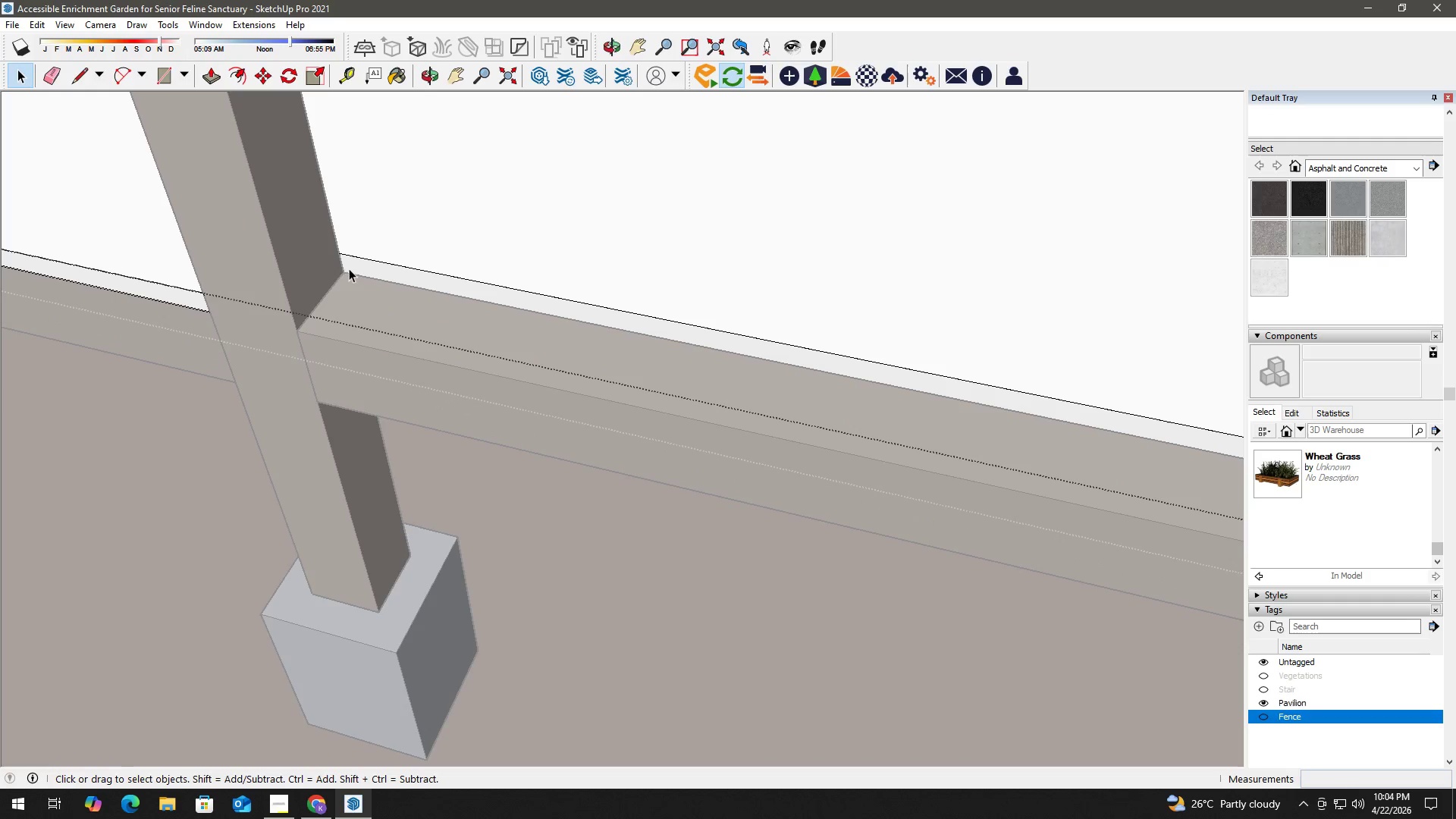 
key(L)
 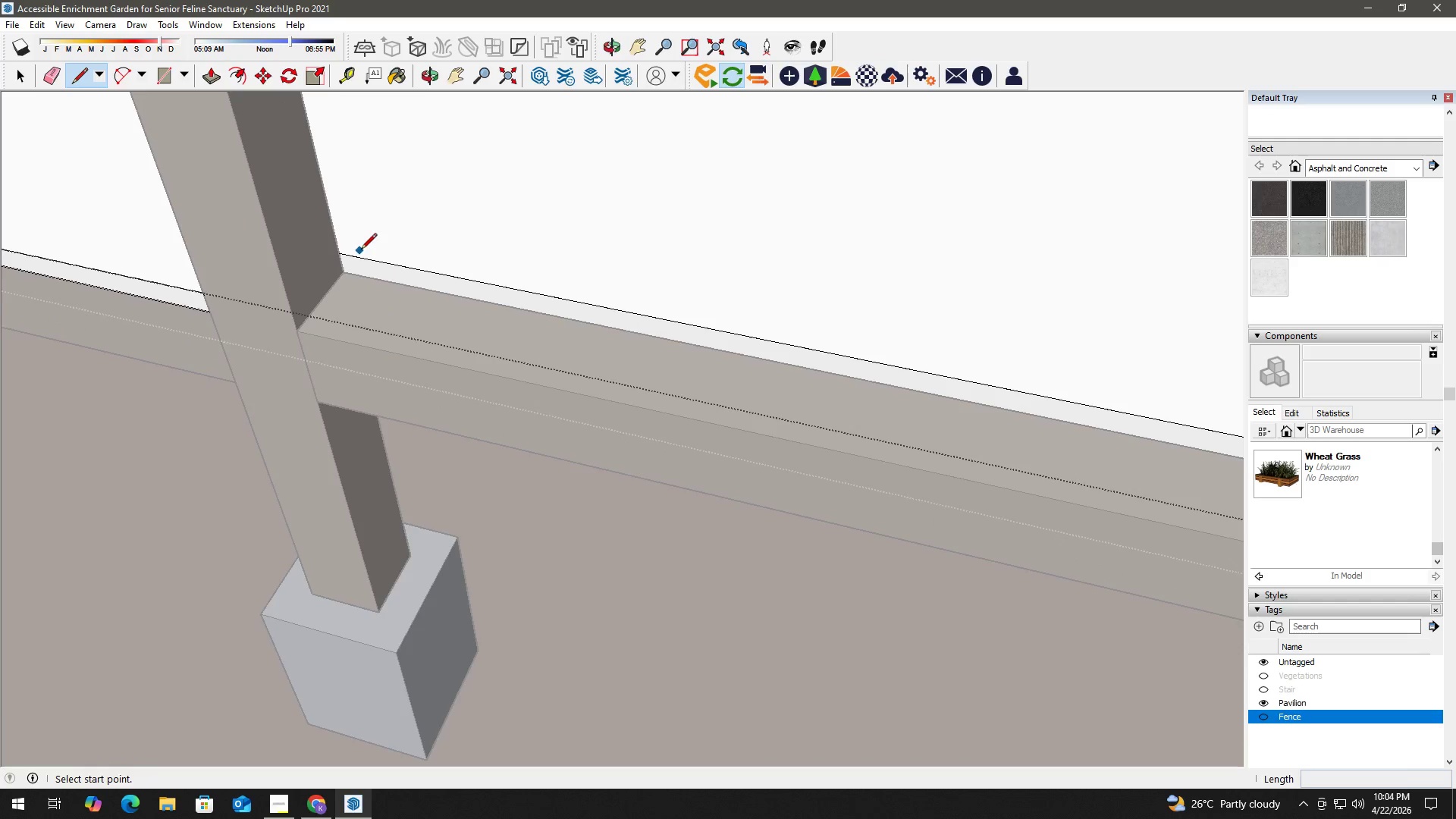 
scroll: coordinate [362, 242], scroll_direction: up, amount: 3.0
 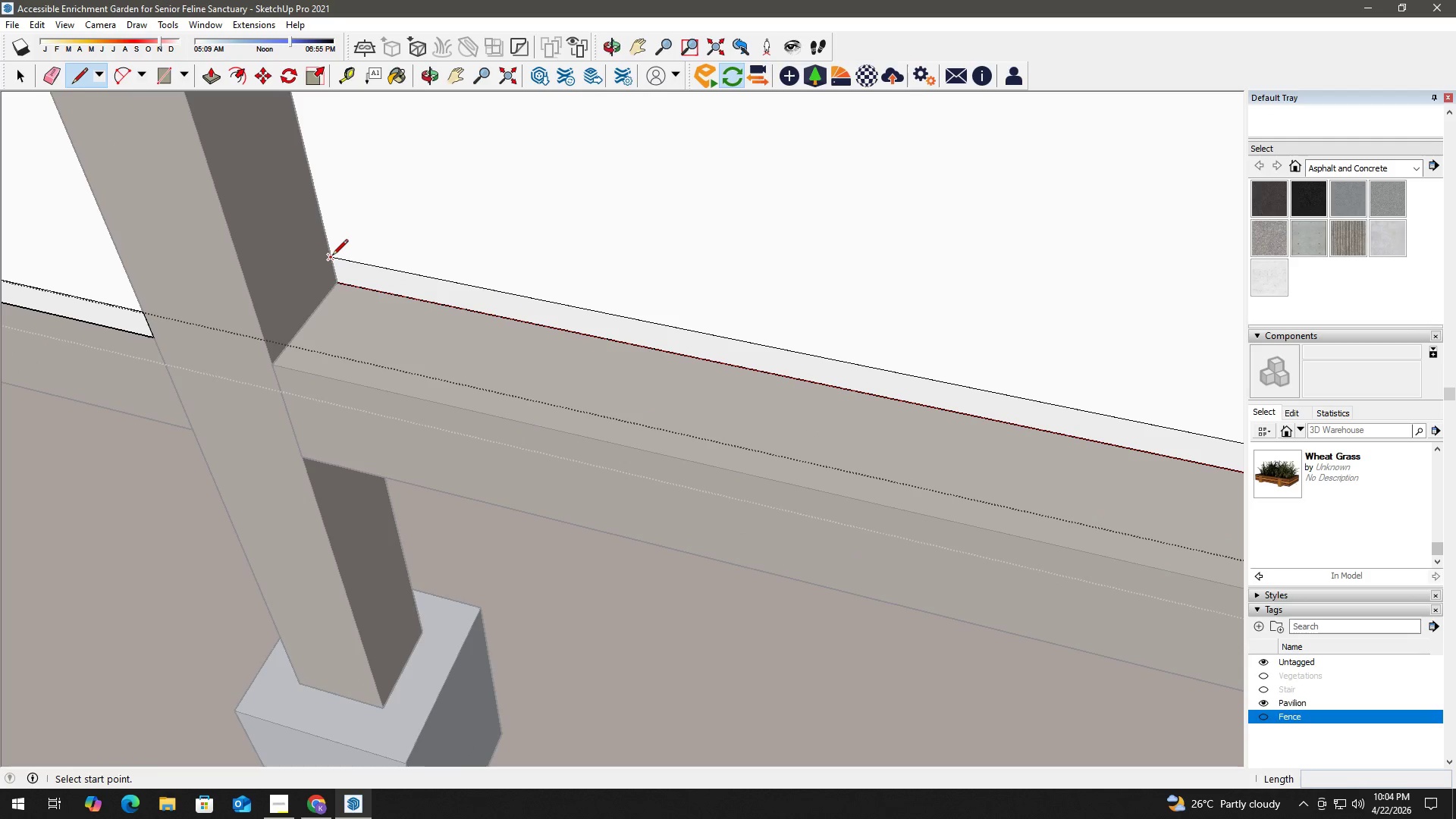 
left_click([332, 256])
 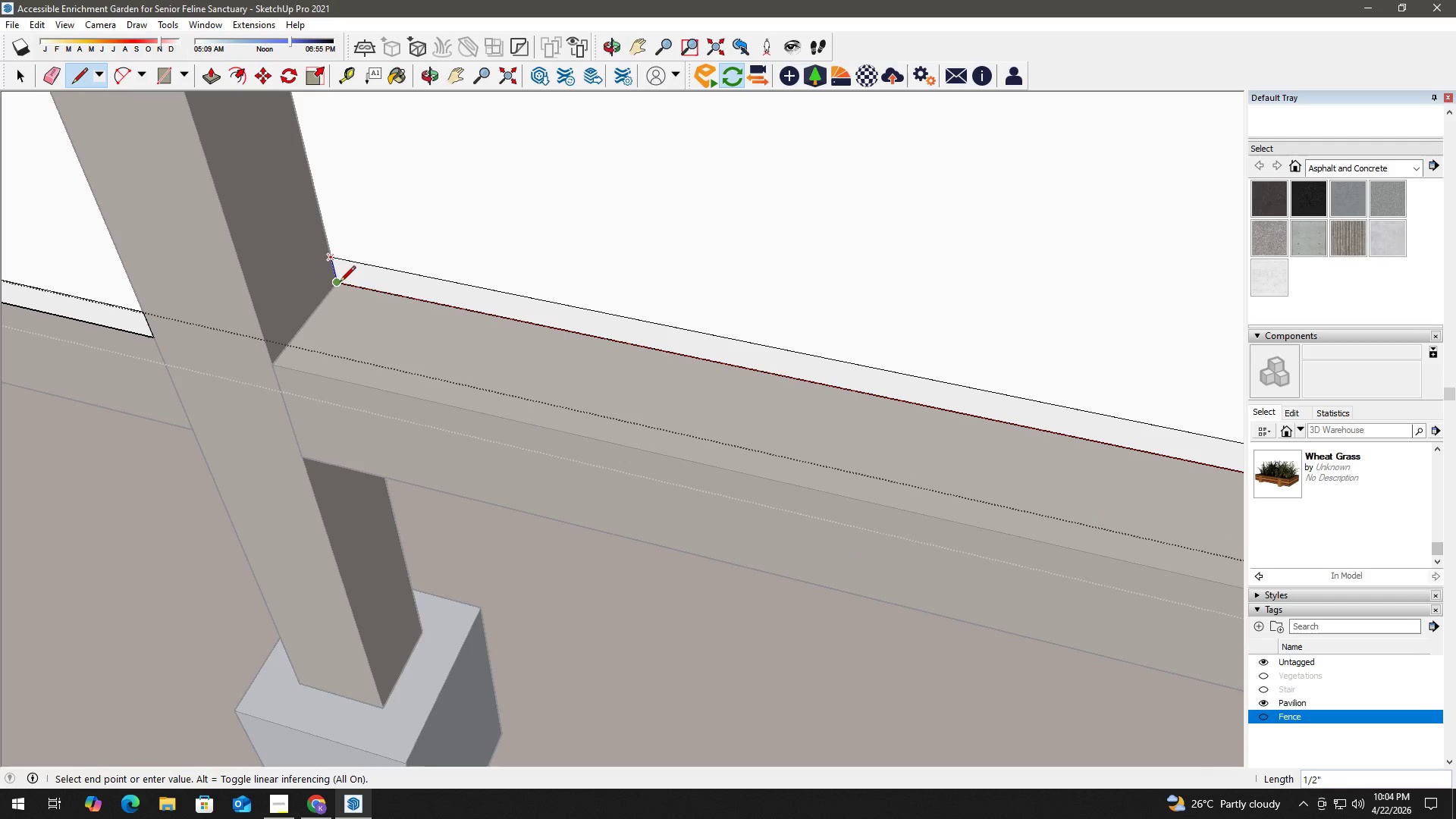 
left_click([340, 283])
 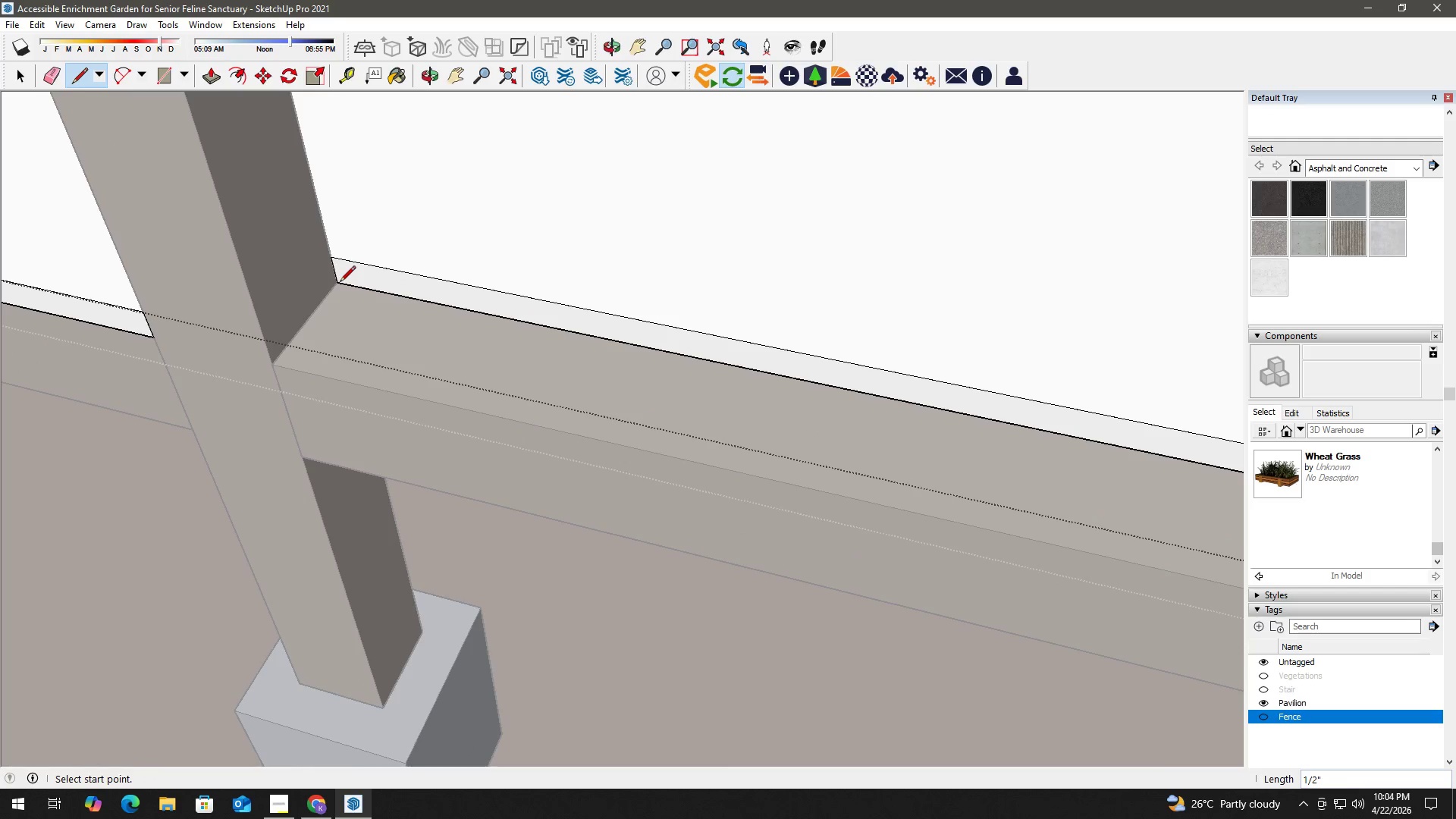 
key(Space)
 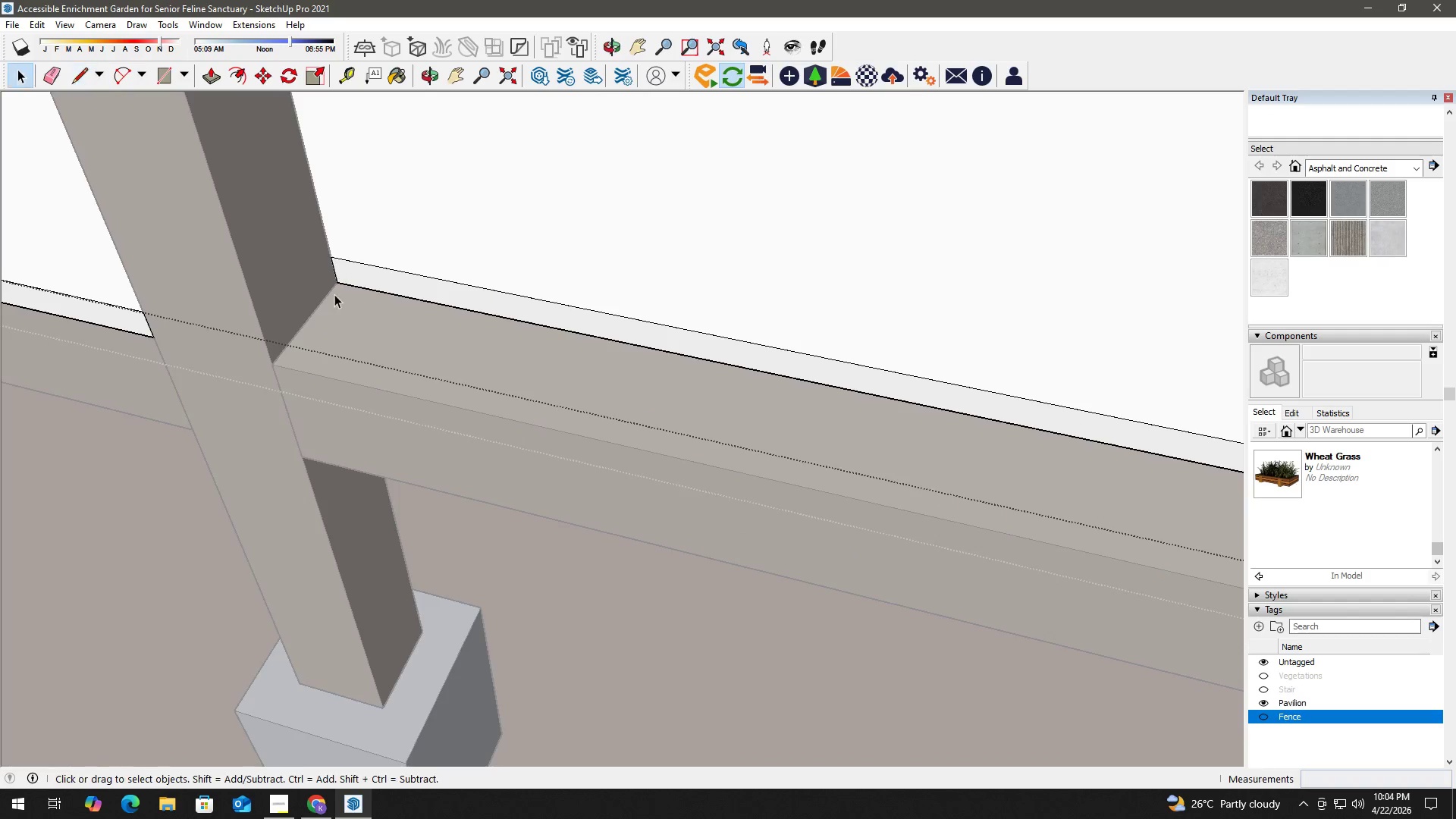 
key(H)
 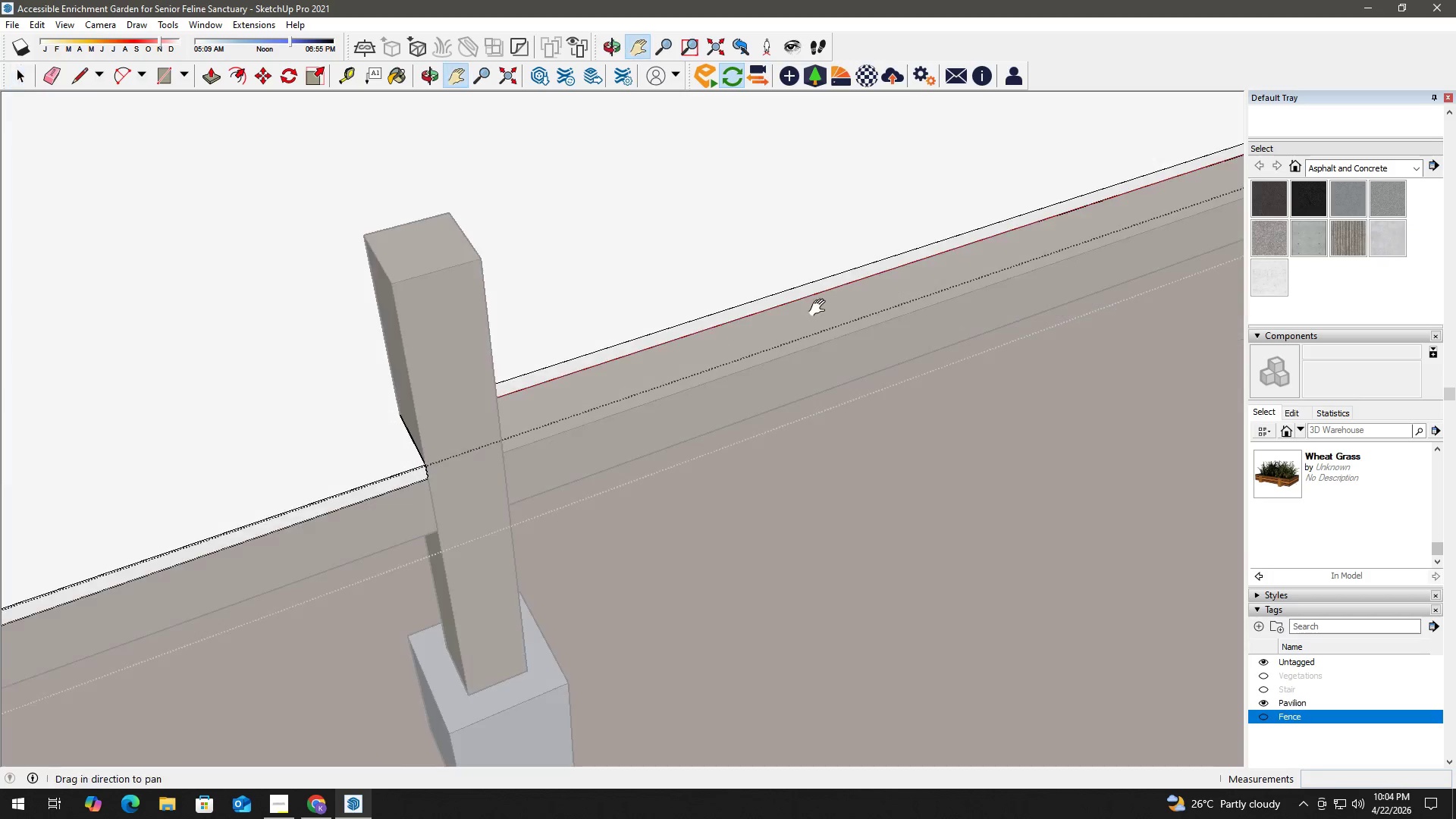 
scroll: coordinate [437, 344], scroll_direction: down, amount: 7.0
 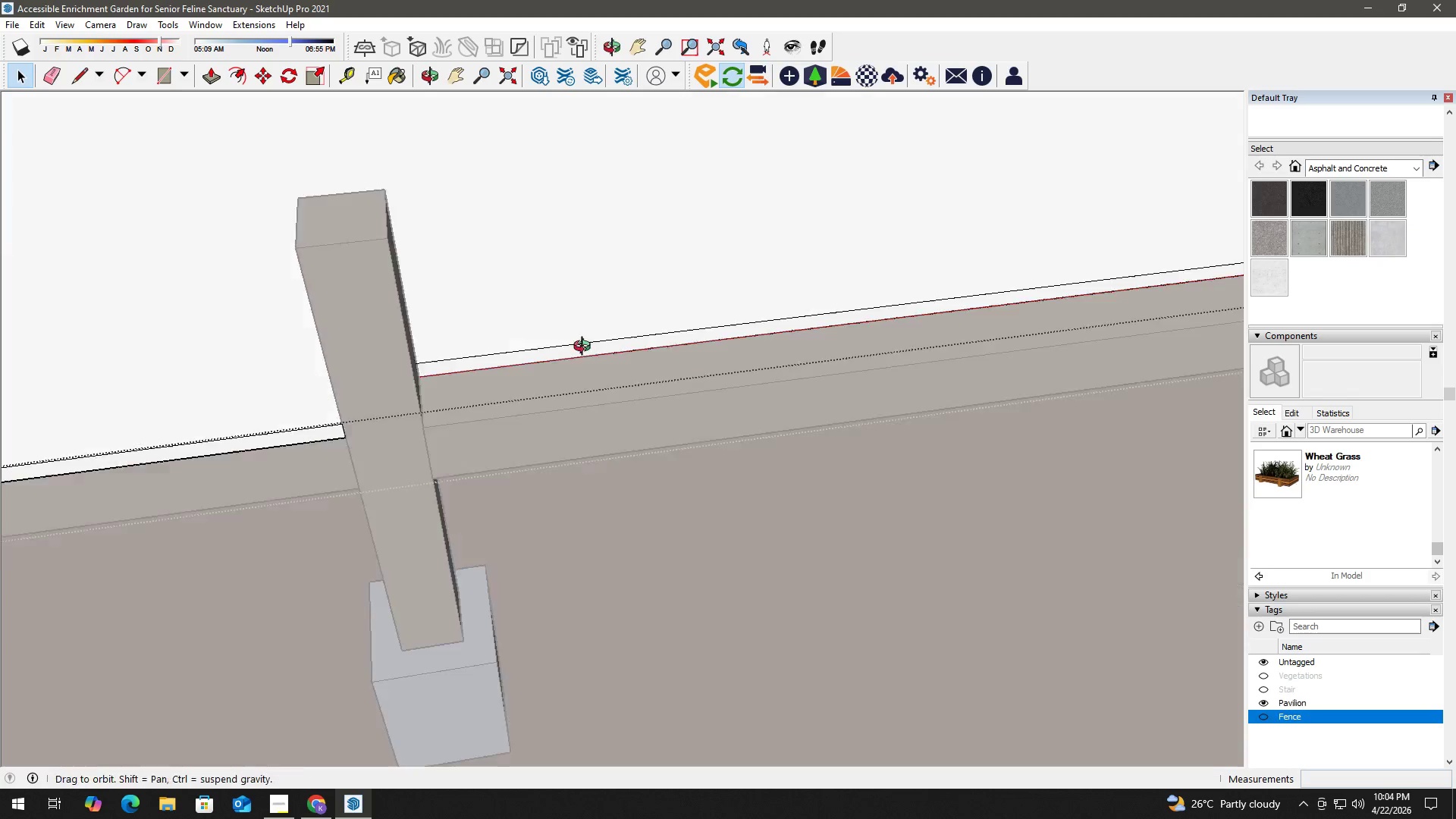 
left_click_drag(start_coordinate=[827, 306], to_coordinate=[2, 419])
 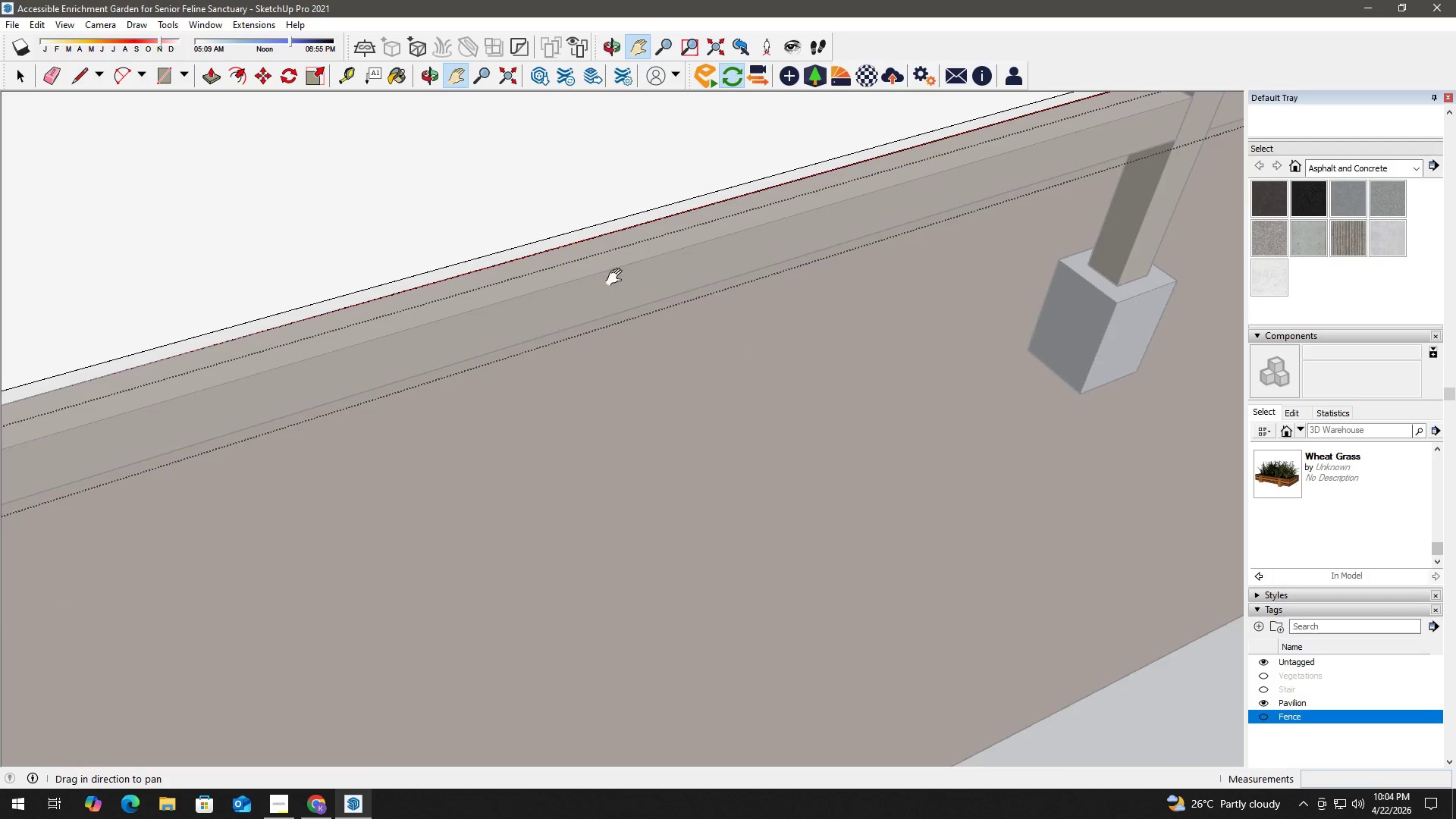 
left_click_drag(start_coordinate=[634, 275], to_coordinate=[381, 518])
 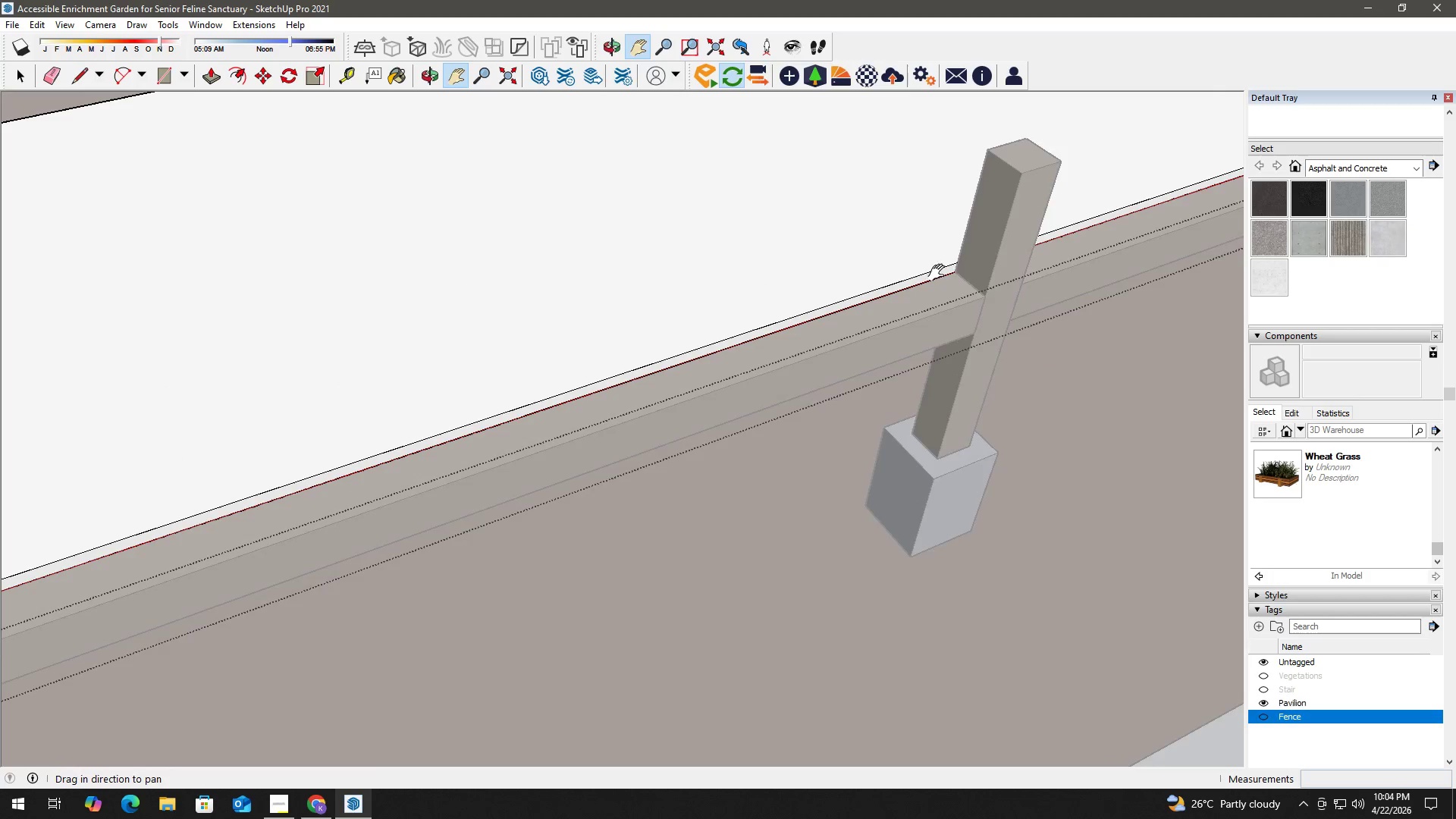 
key(L)
 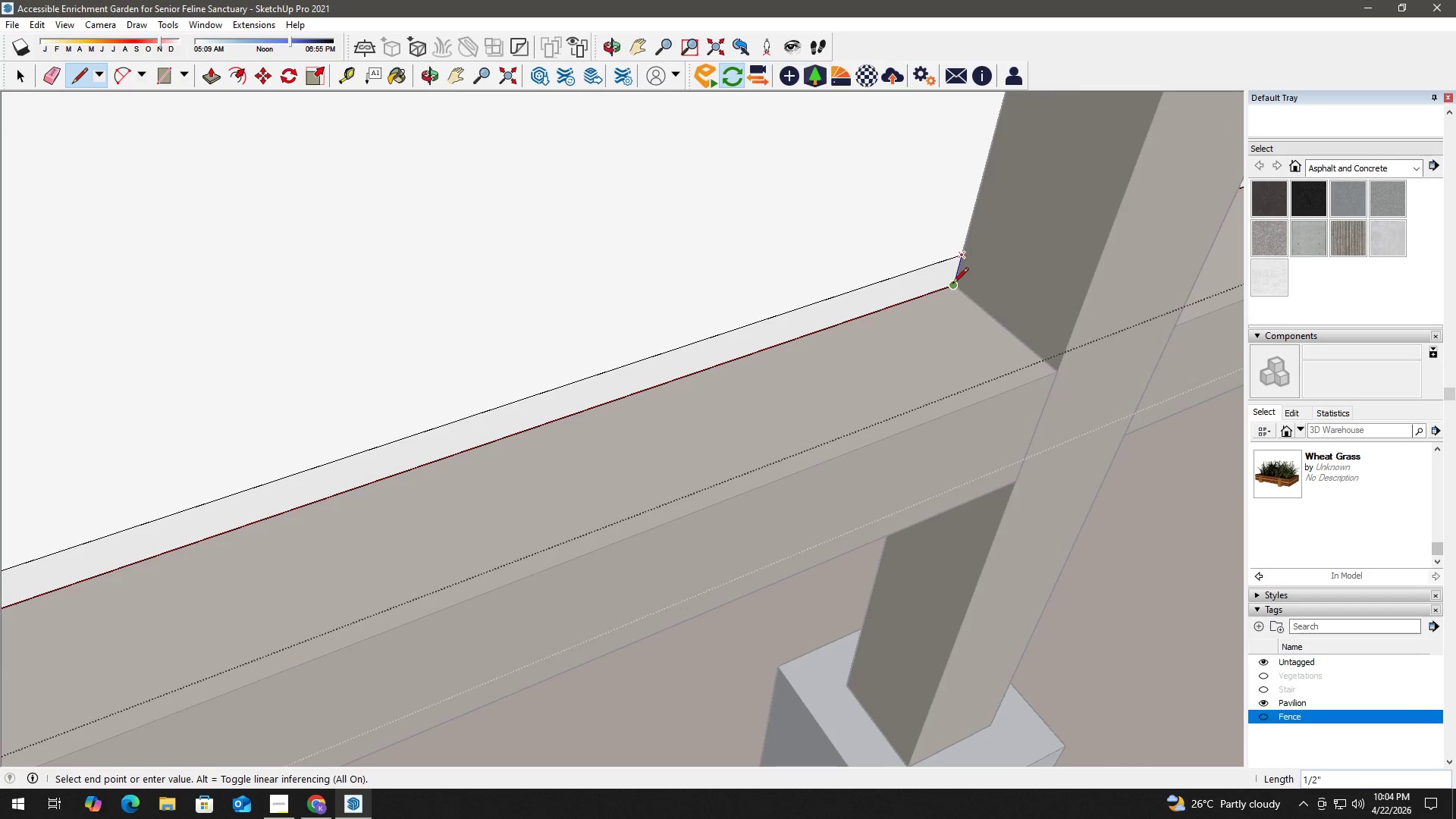 
scroll: coordinate [963, 260], scroll_direction: up, amount: 12.0
 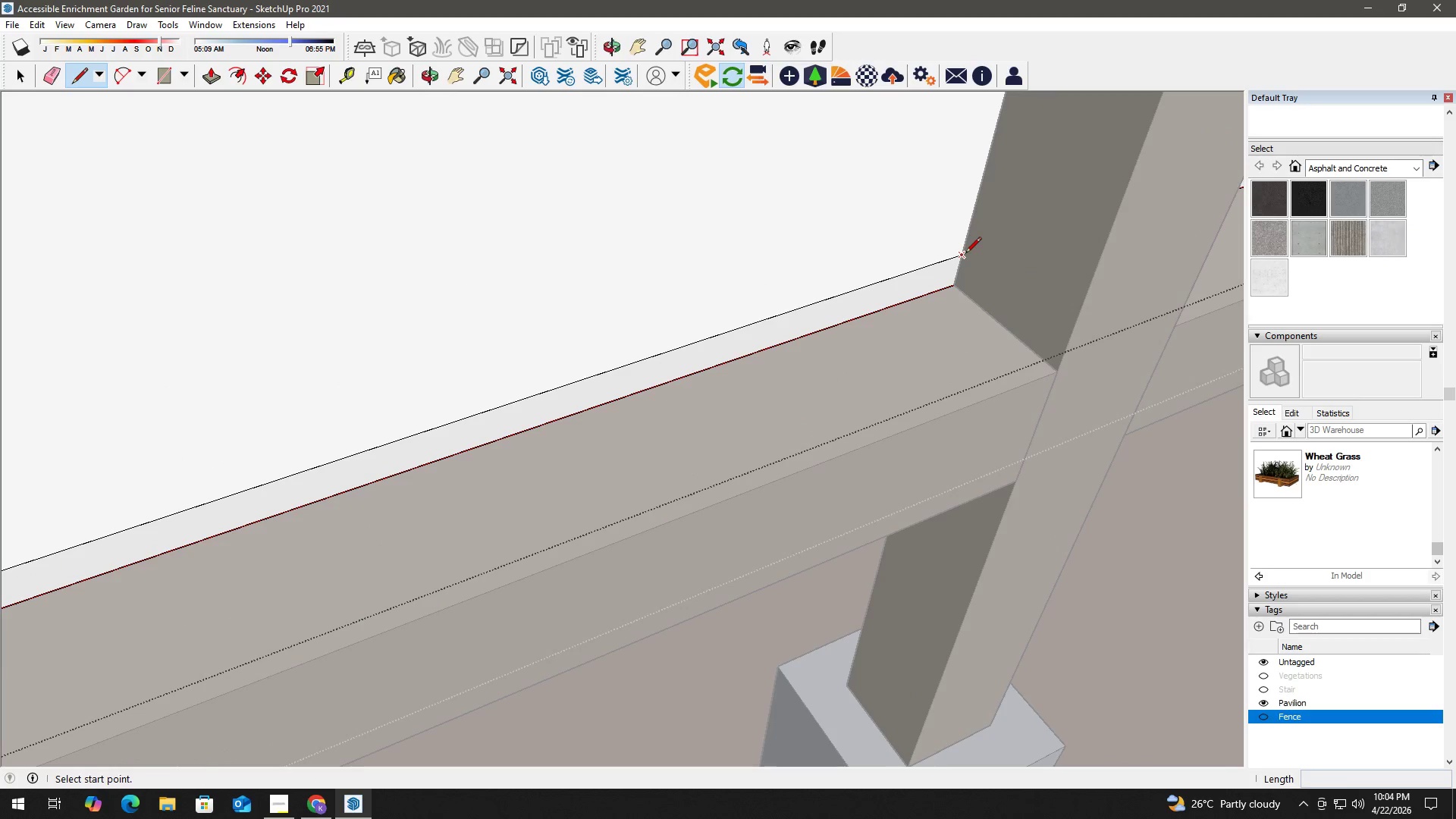 
left_click([952, 289])
 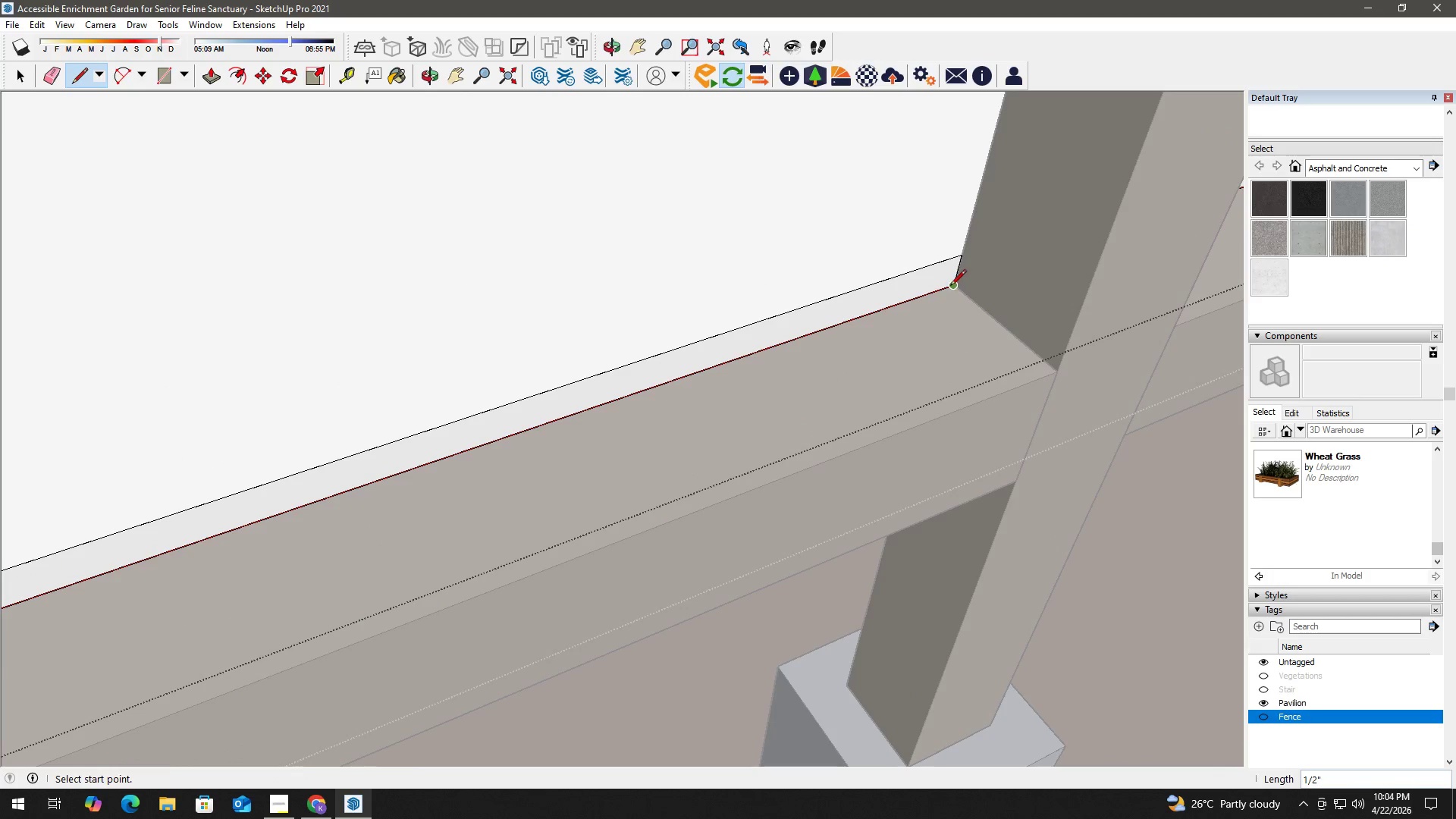 
key(Space)
 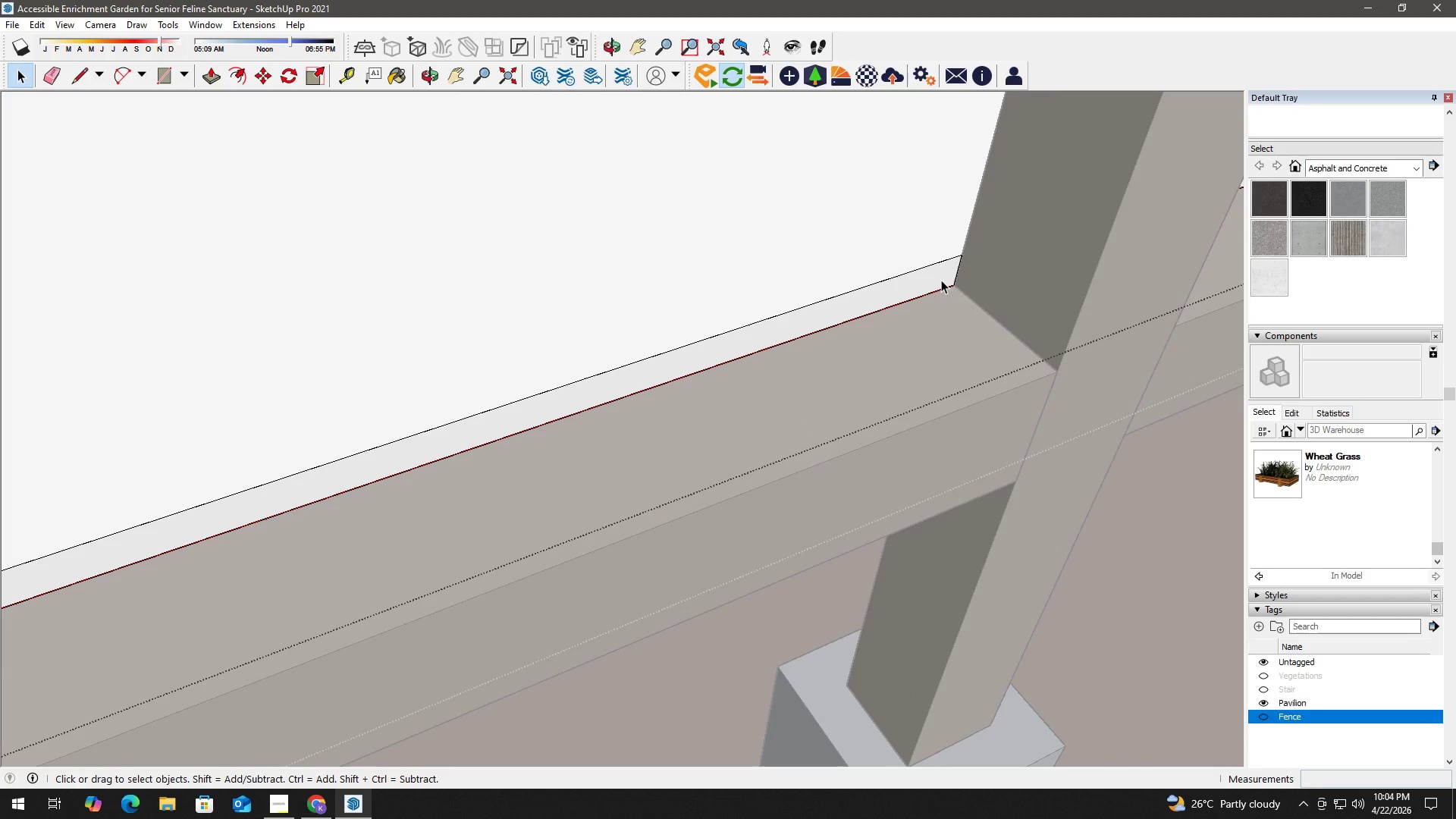 
double_click([941, 280])
 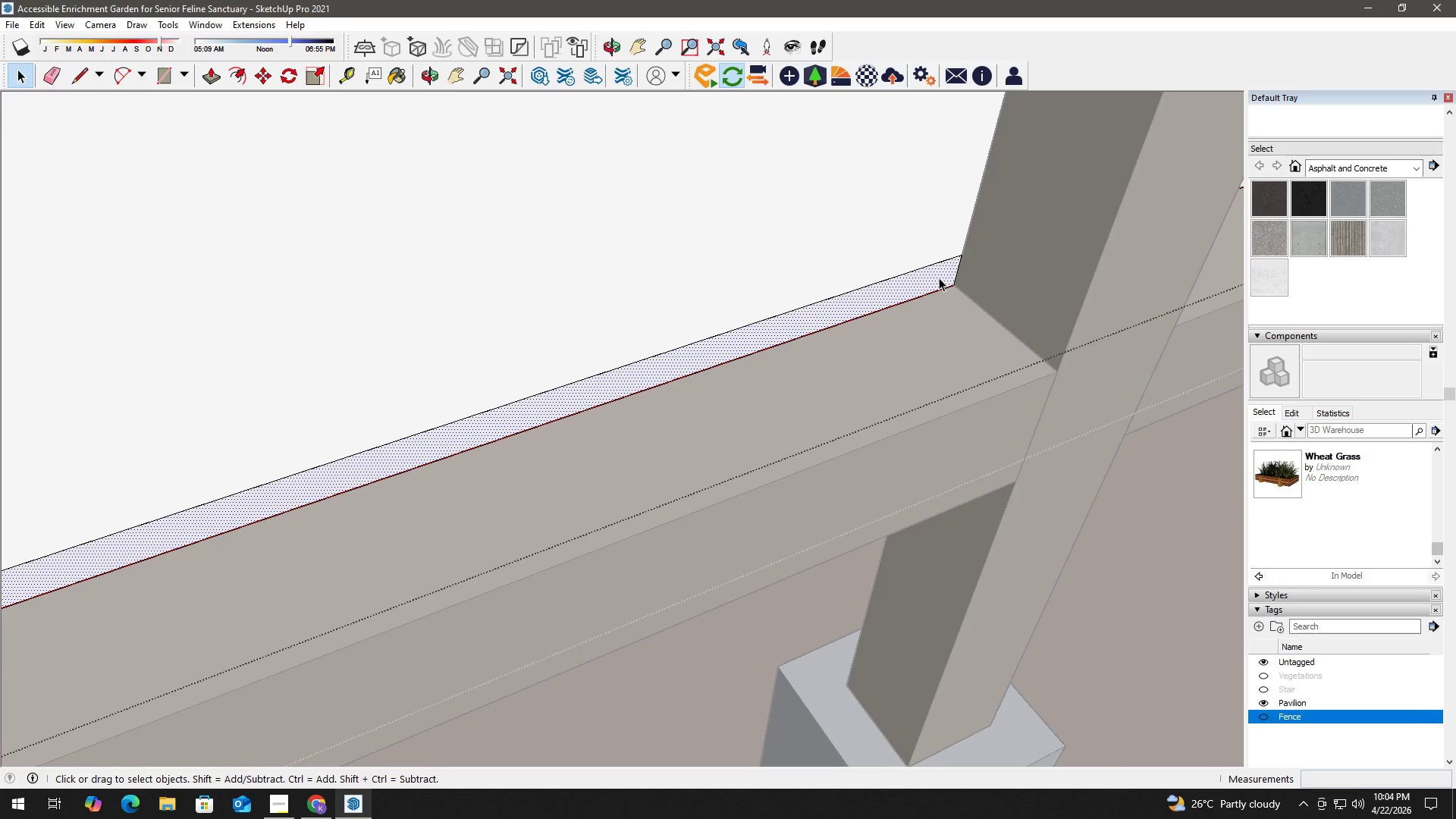 
key(P)
 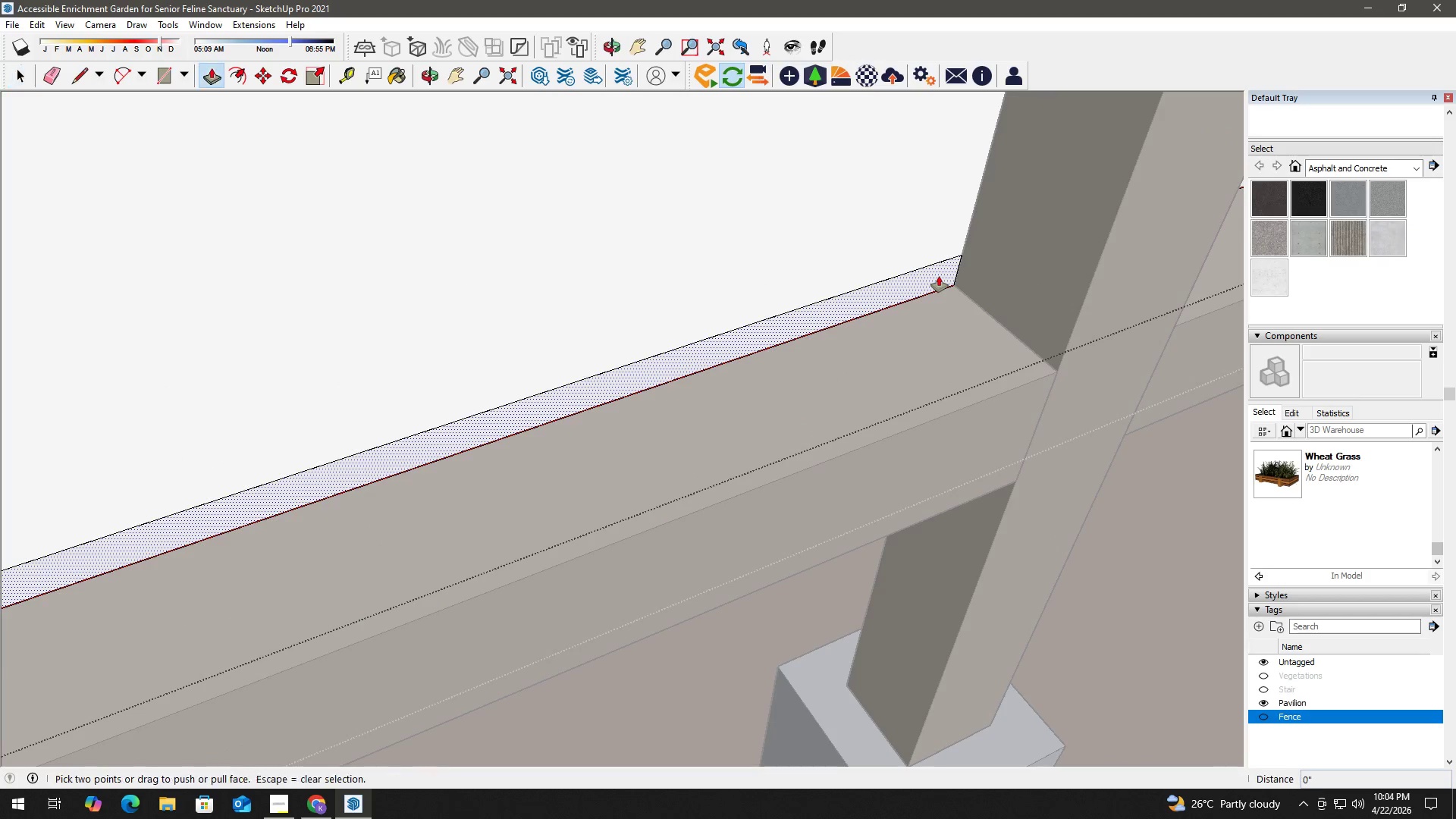 
left_click([939, 276])
 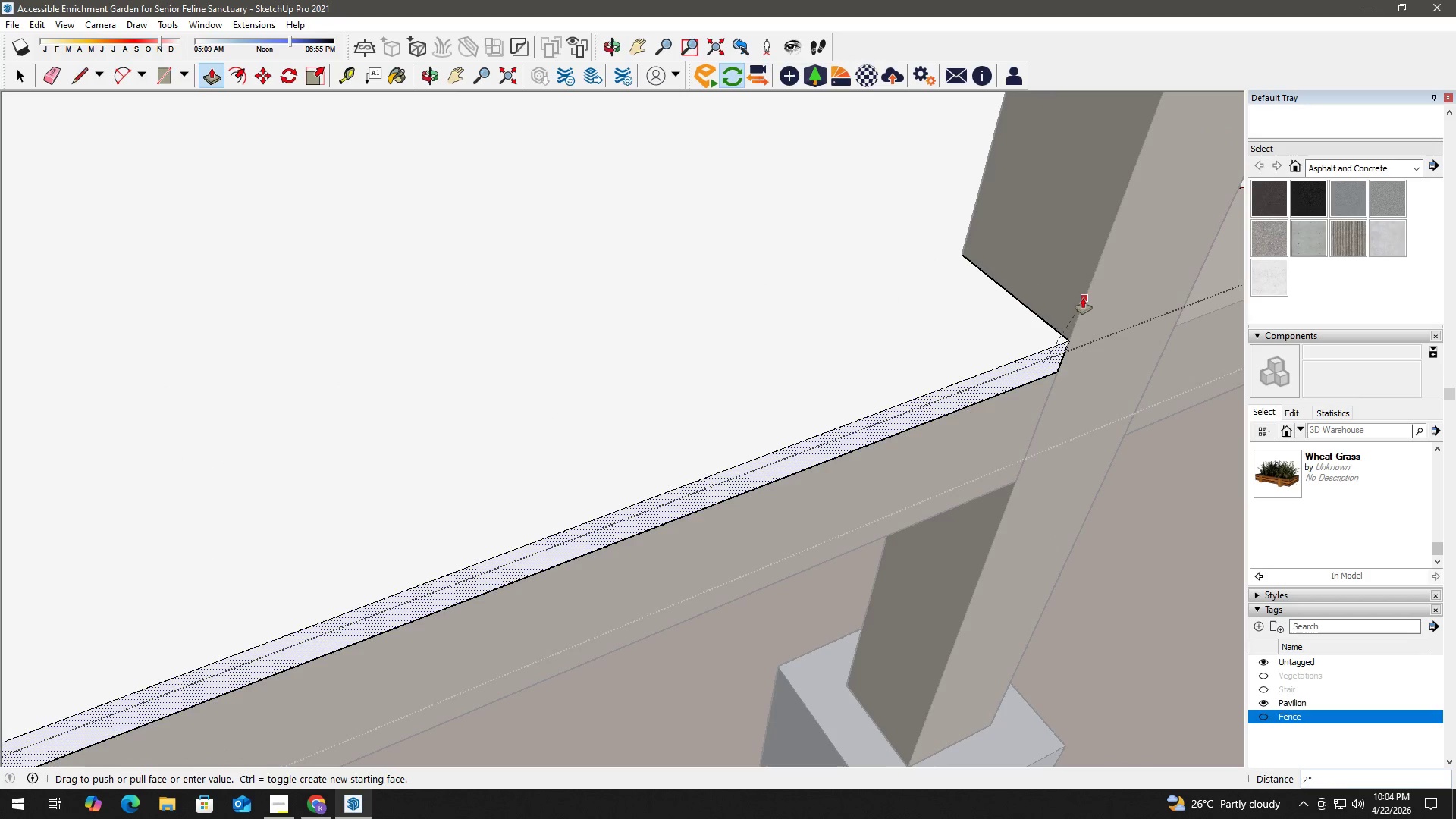 
left_click([1083, 298])
 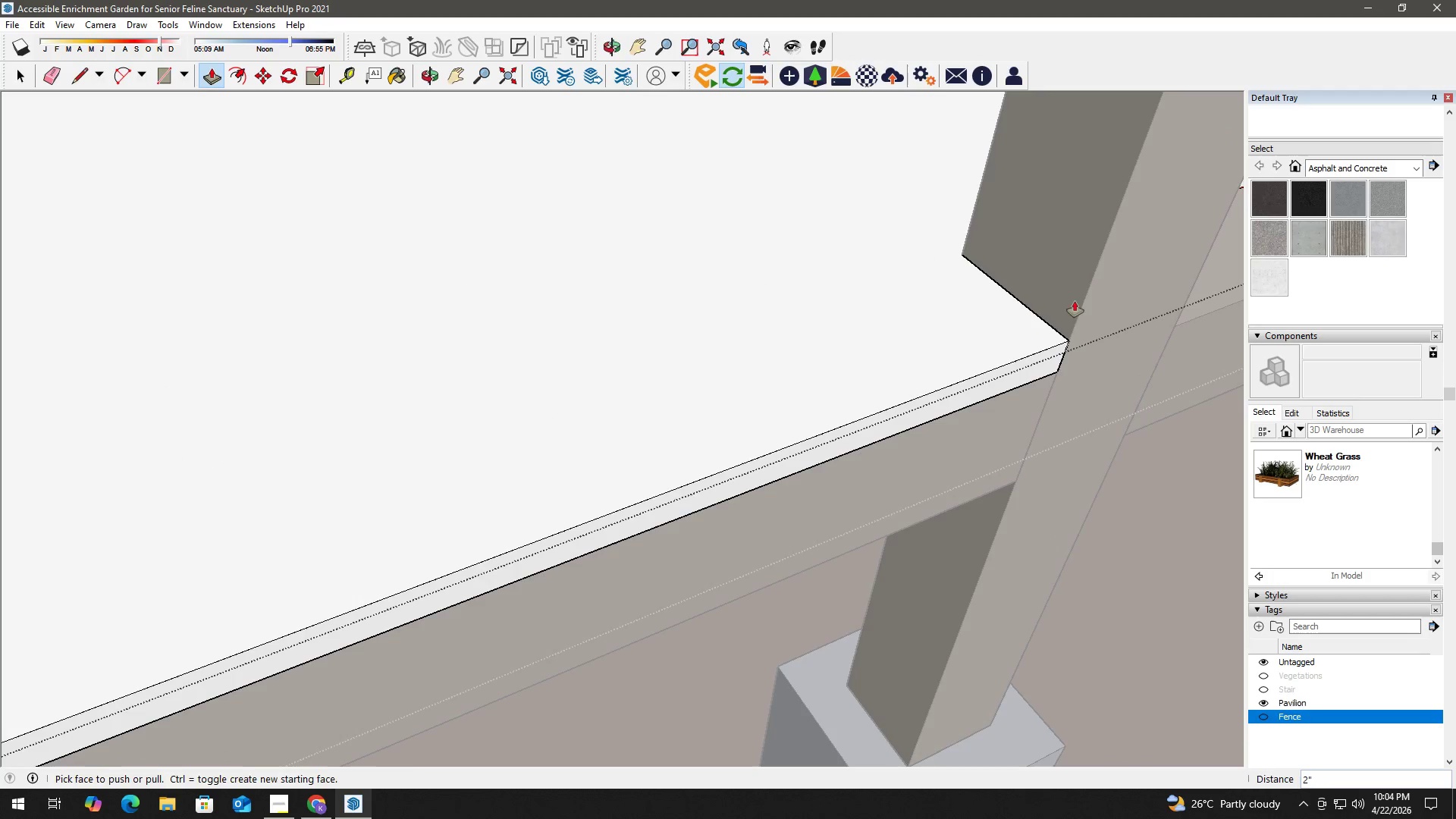 
key(Space)
 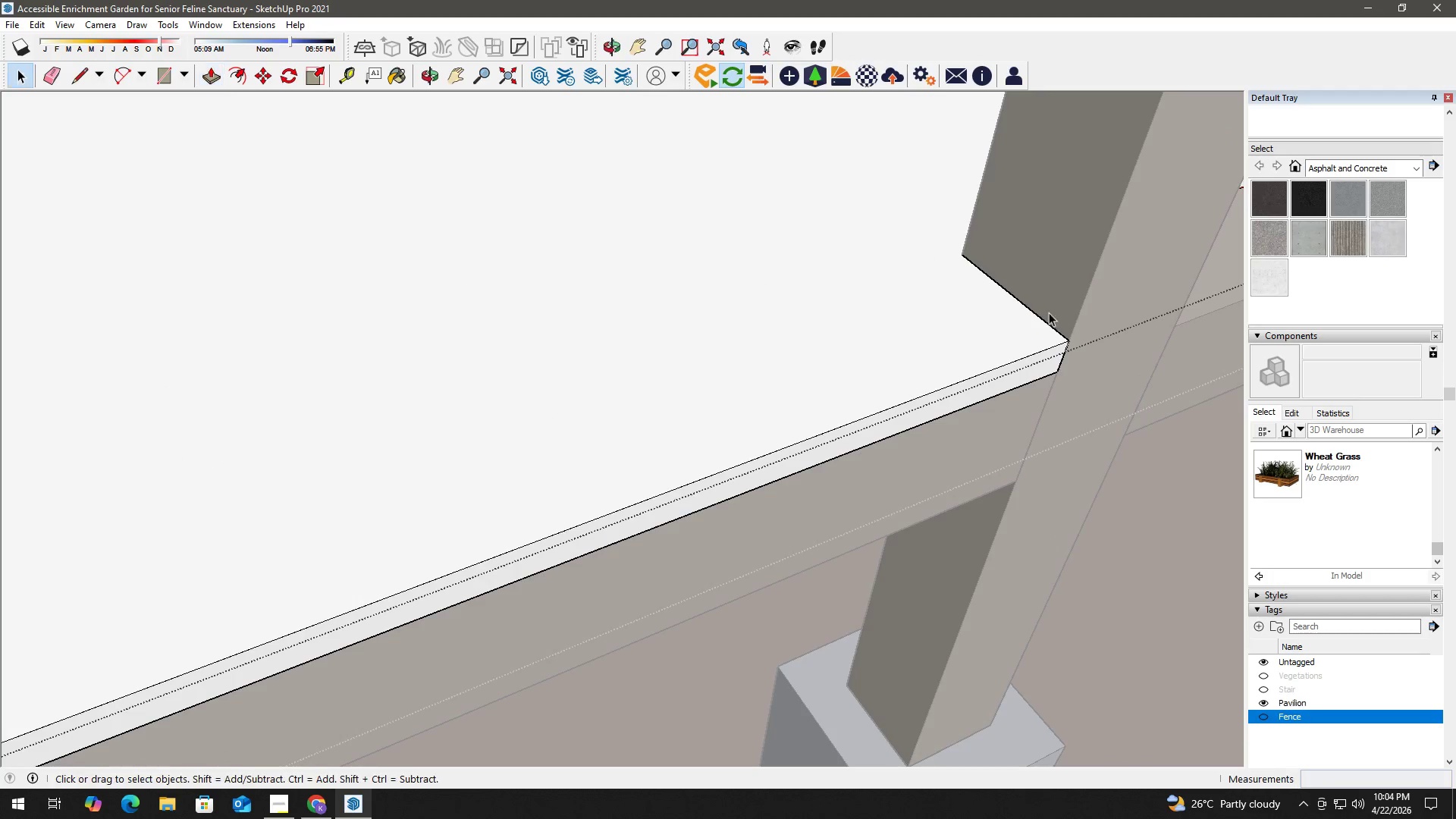 
left_click_drag(start_coordinate=[1075, 315], to_coordinate=[565, 356])
 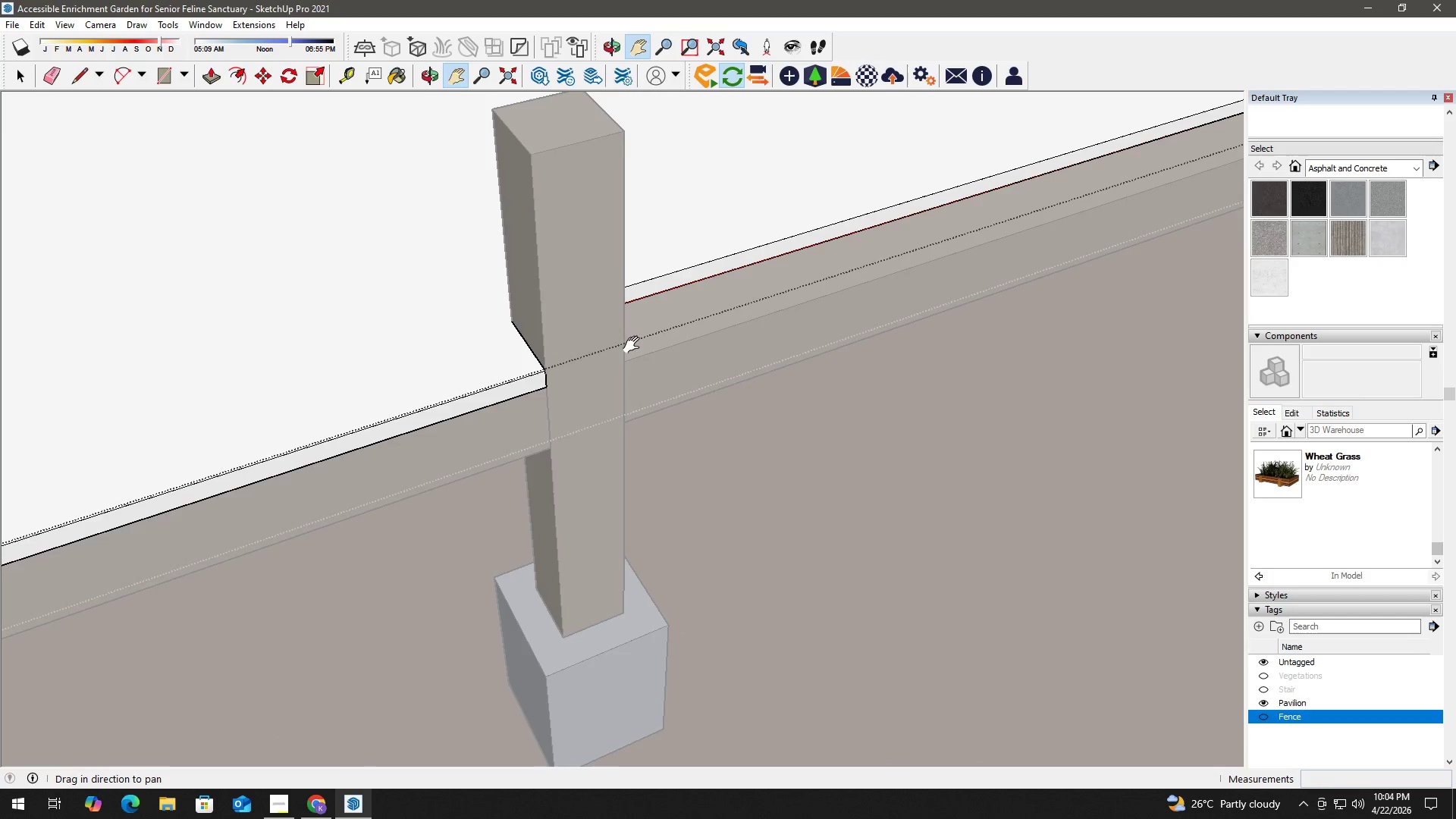 
scroll: coordinate [1032, 318], scroll_direction: down, amount: 7.0
 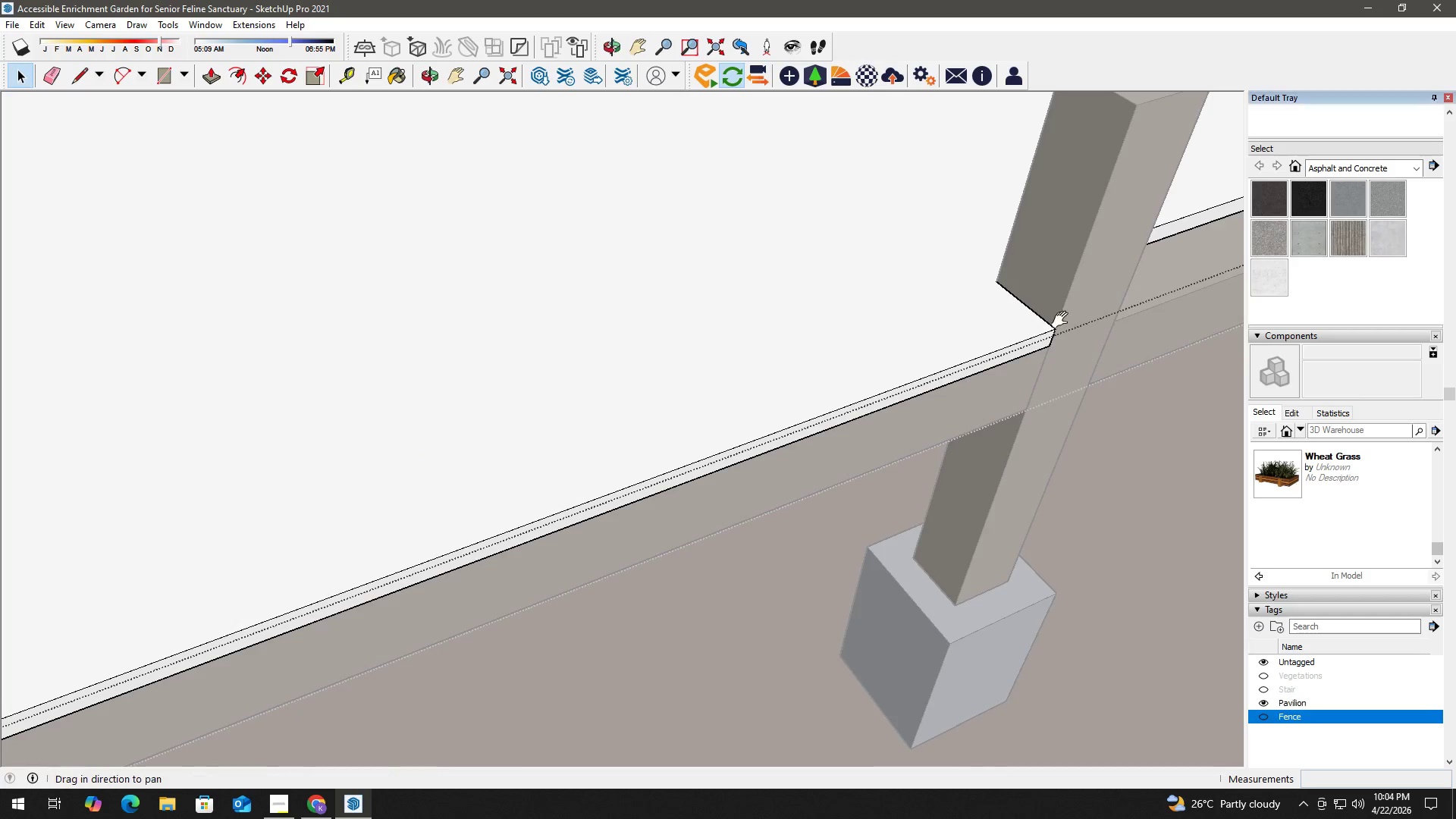 
left_click_drag(start_coordinate=[673, 334], to_coordinate=[465, 397])
 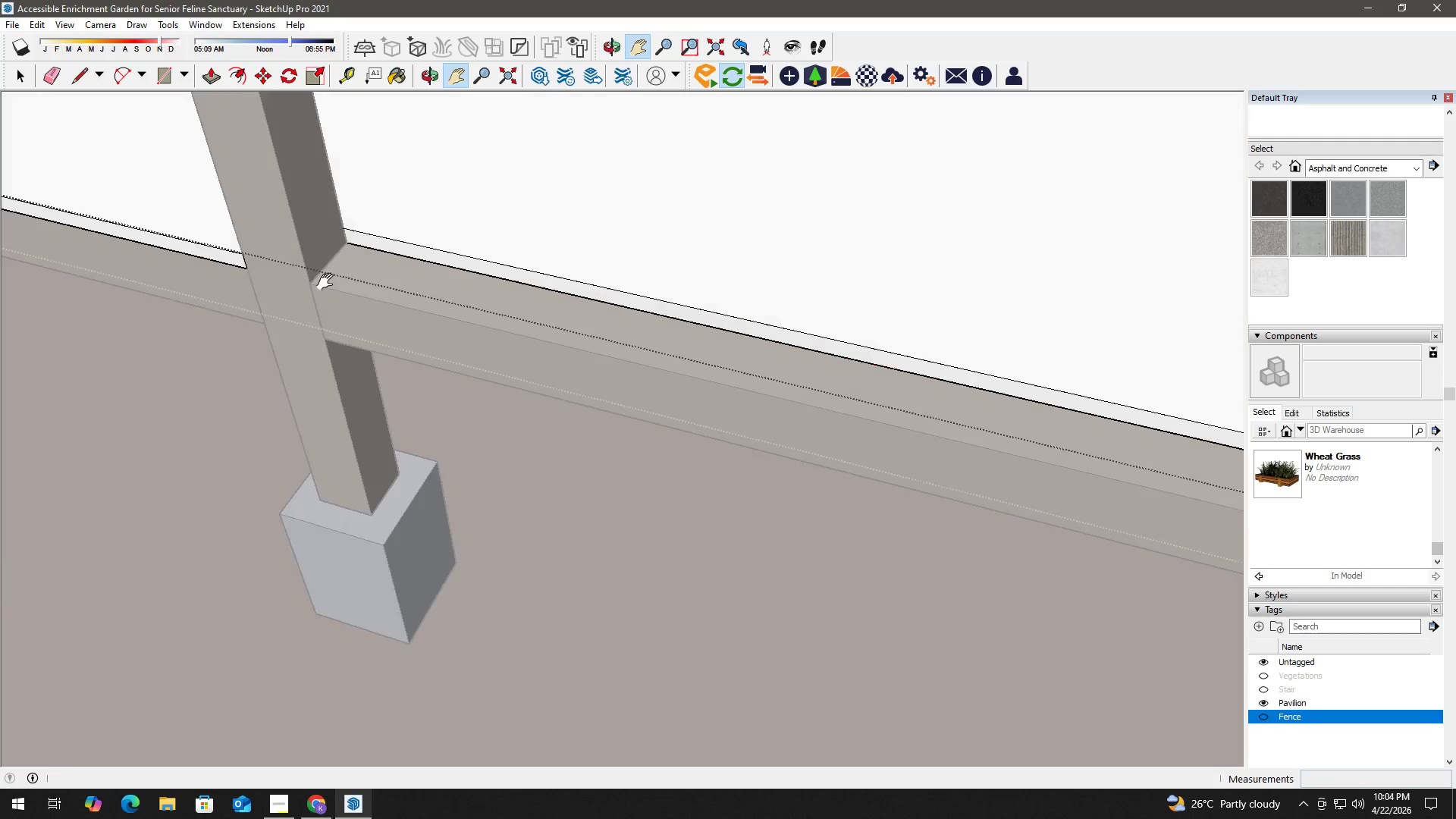 
key(Space)
 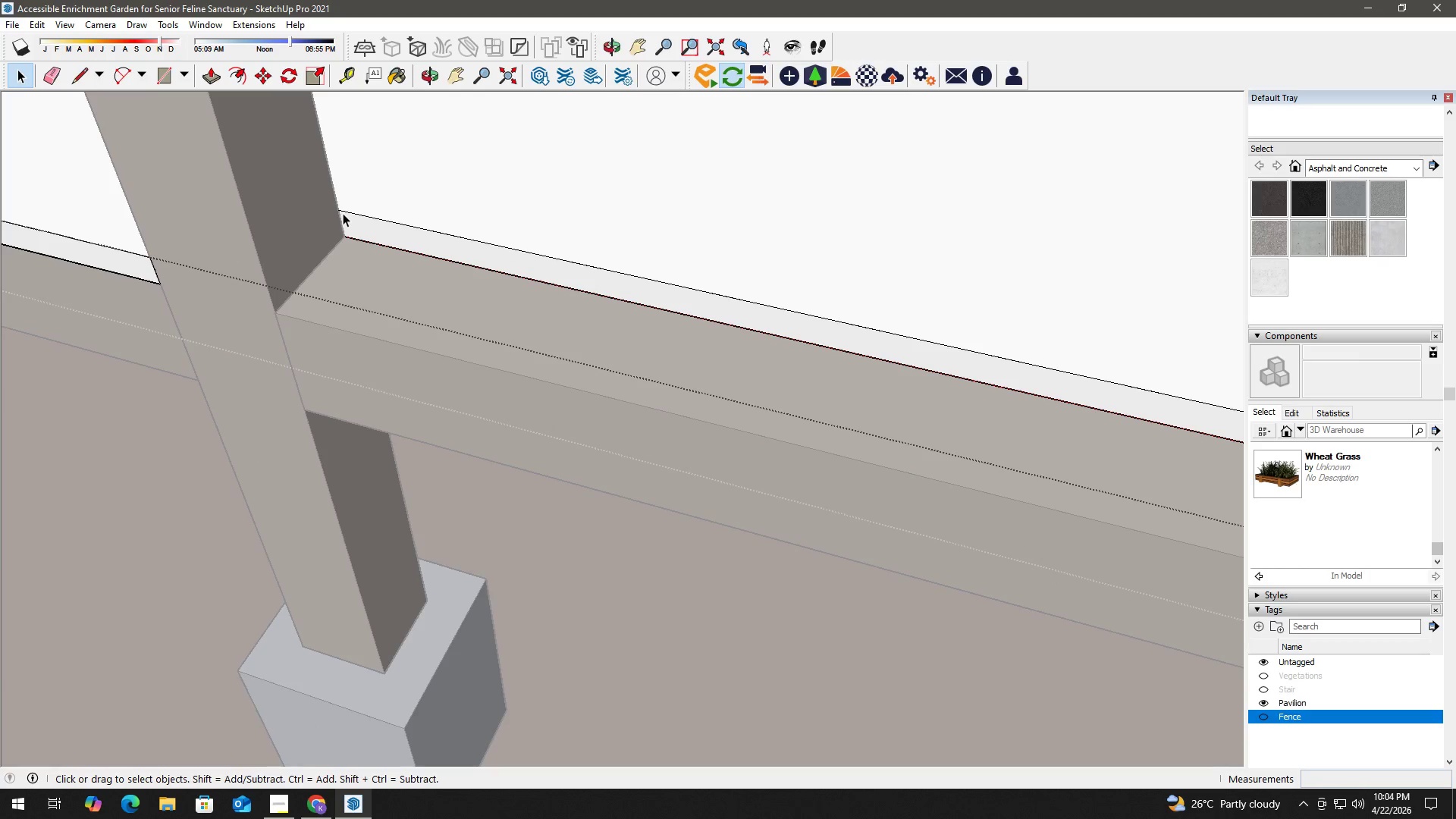 
scroll: coordinate [357, 228], scroll_direction: up, amount: 5.0
 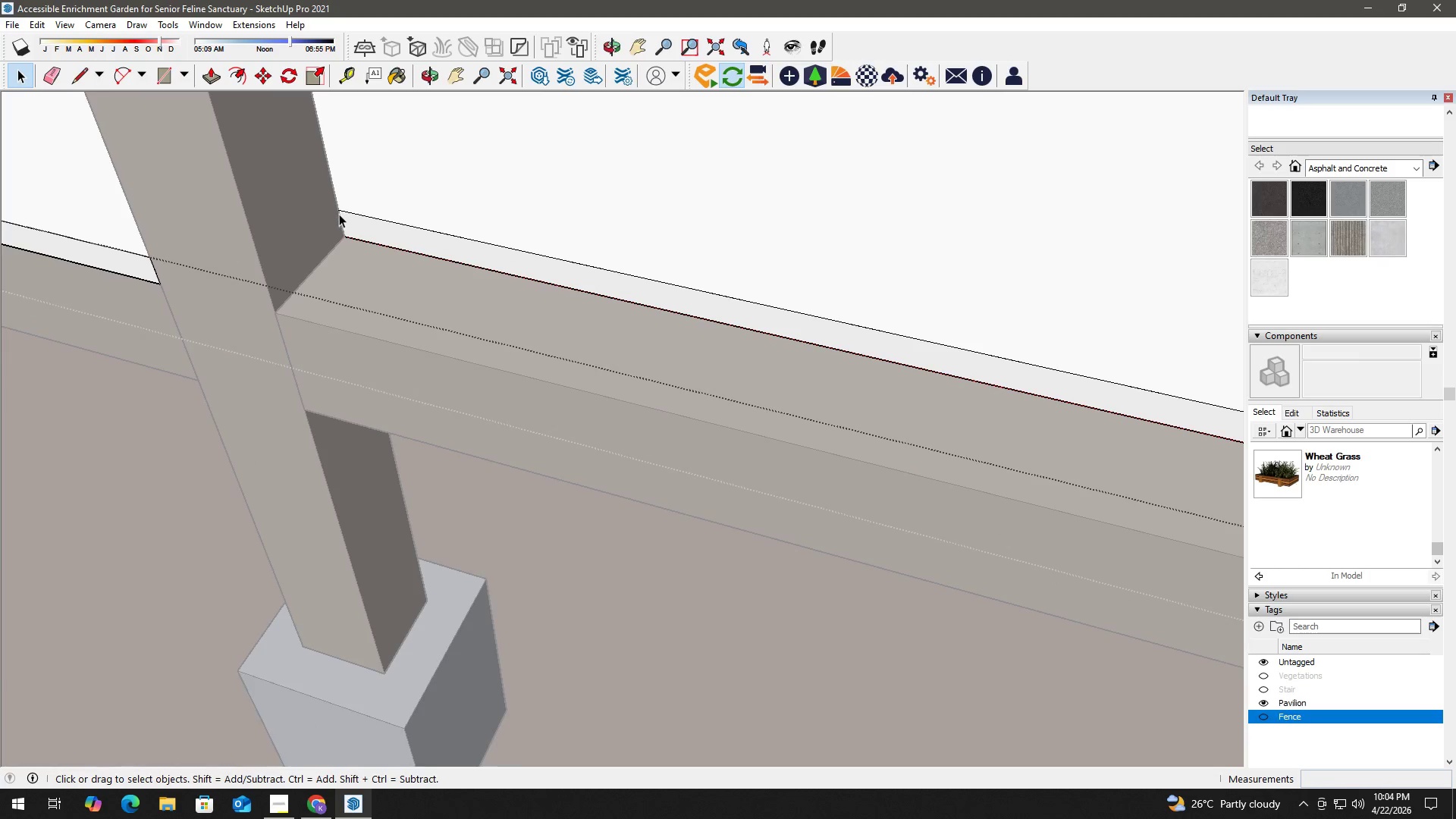 
key(L)
 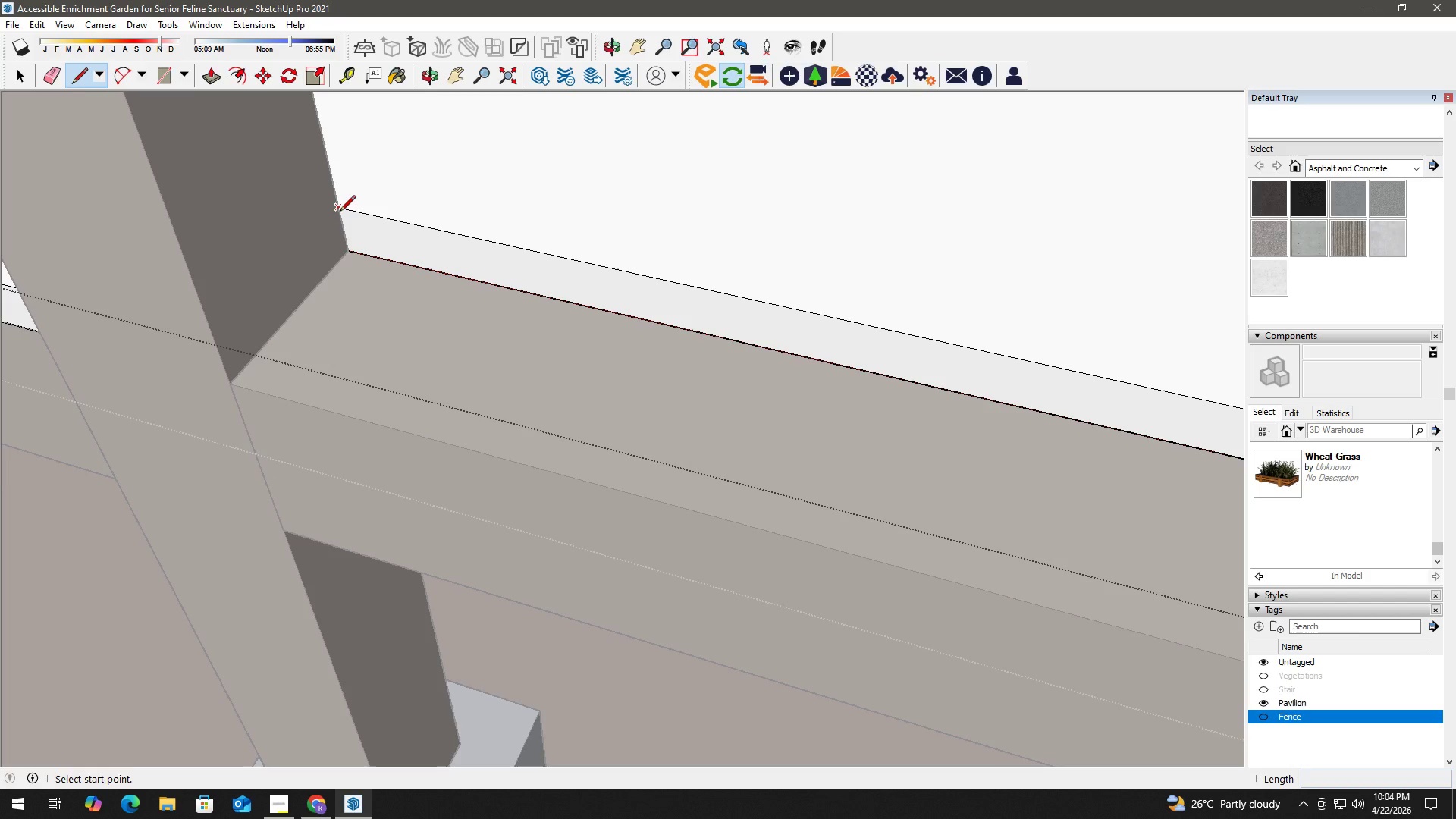 
scroll: coordinate [338, 214], scroll_direction: up, amount: 5.0
 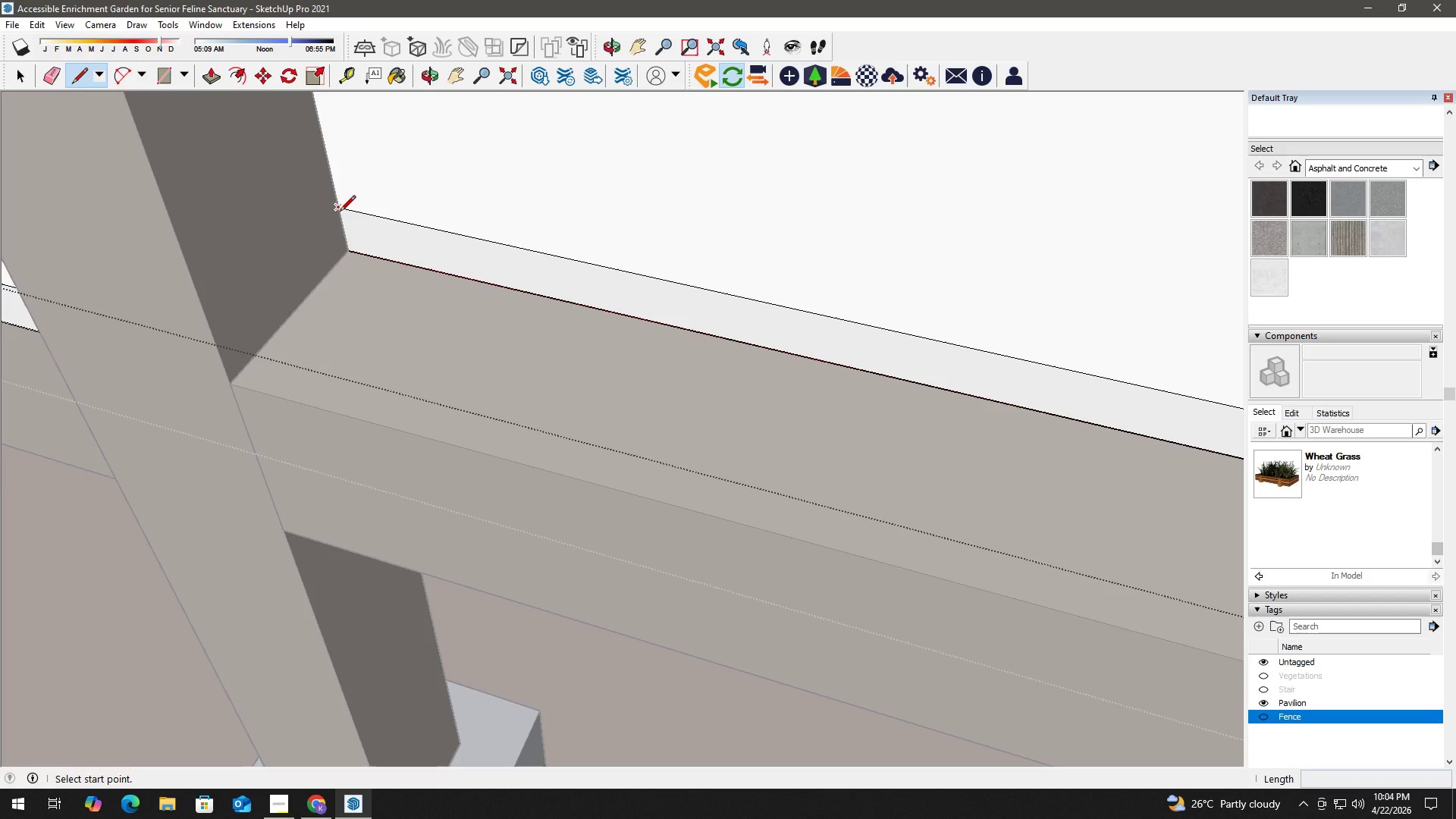 
left_click([340, 212])
 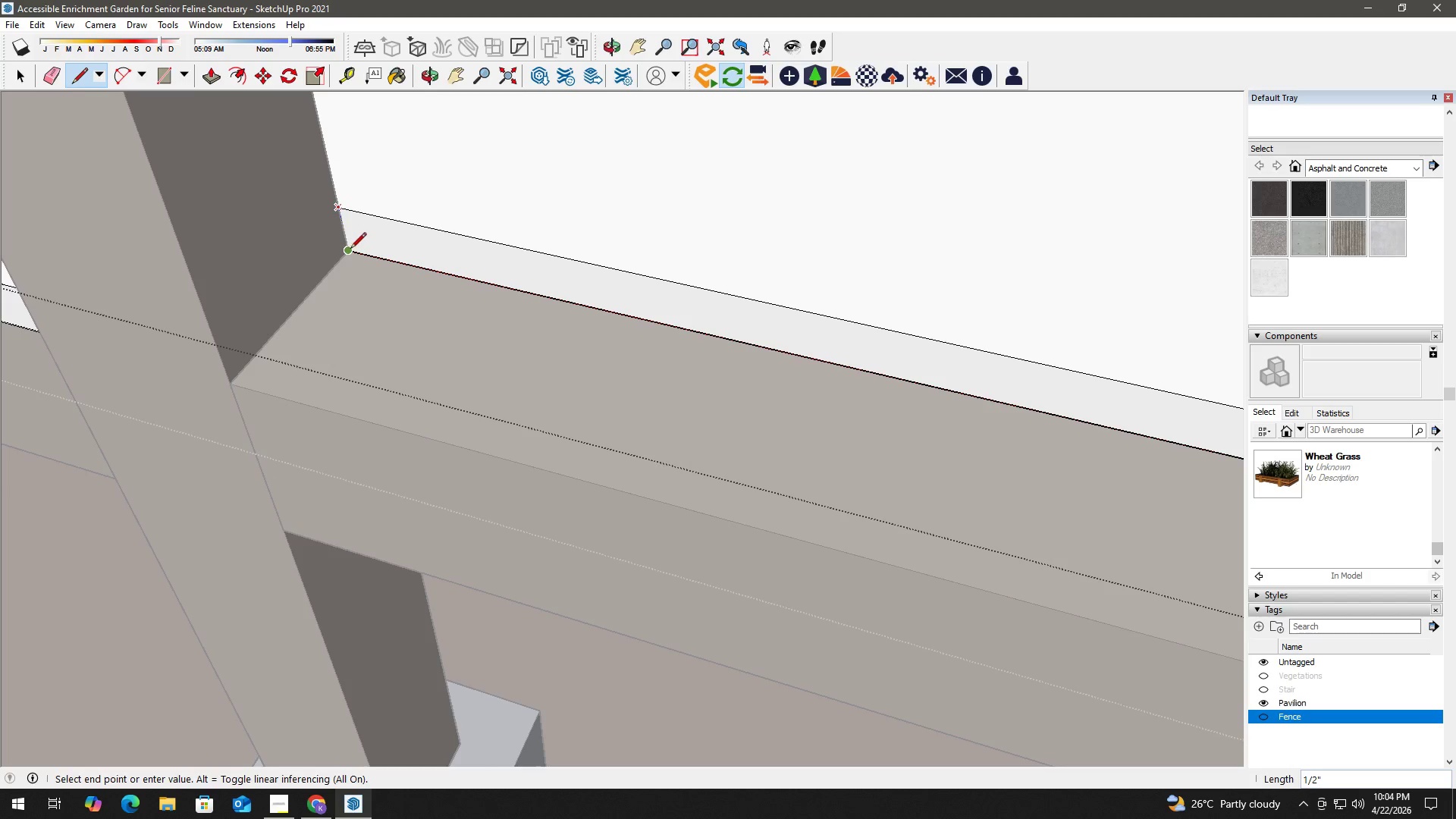 
left_click([352, 251])
 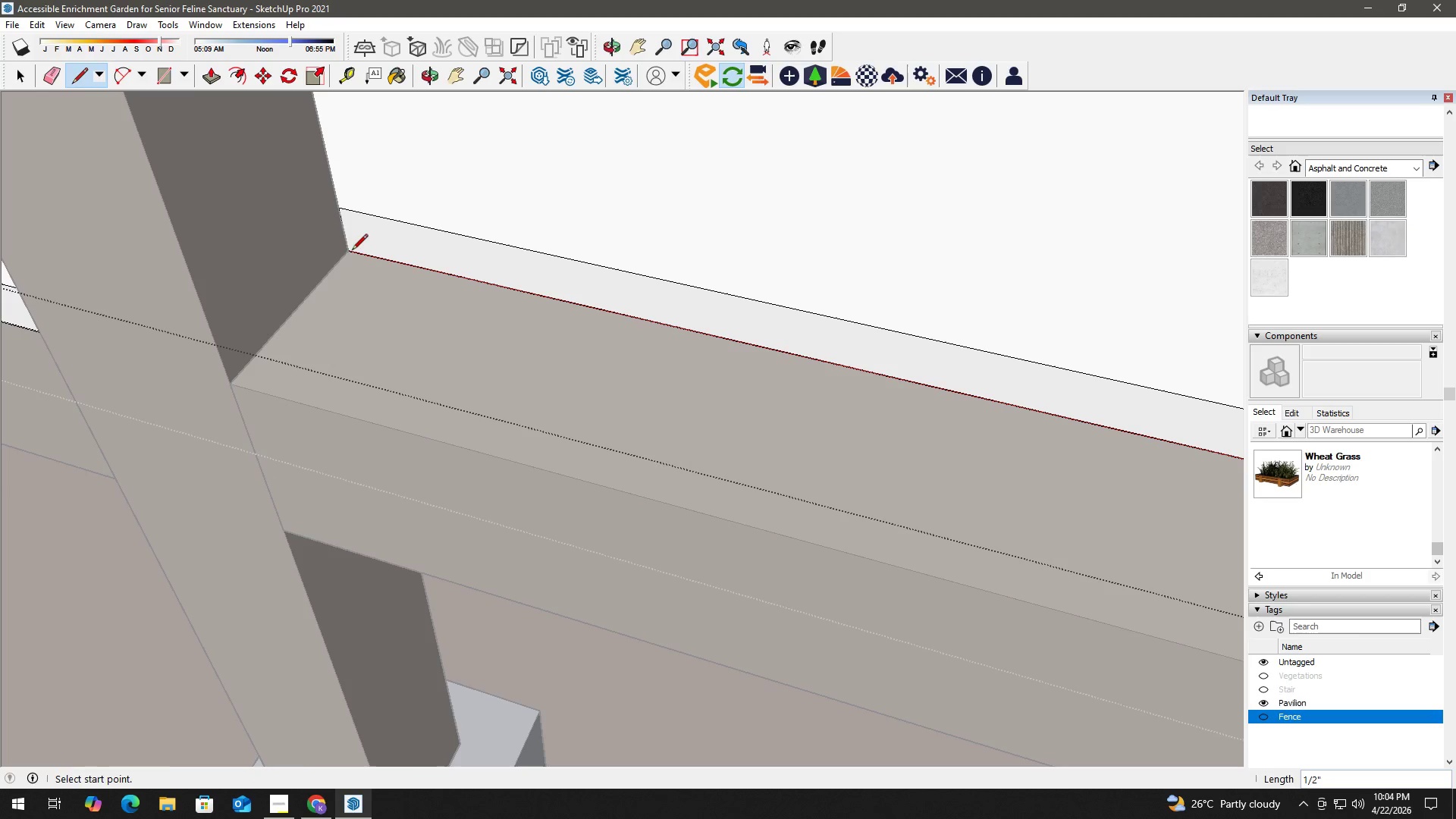 
key(Space)
 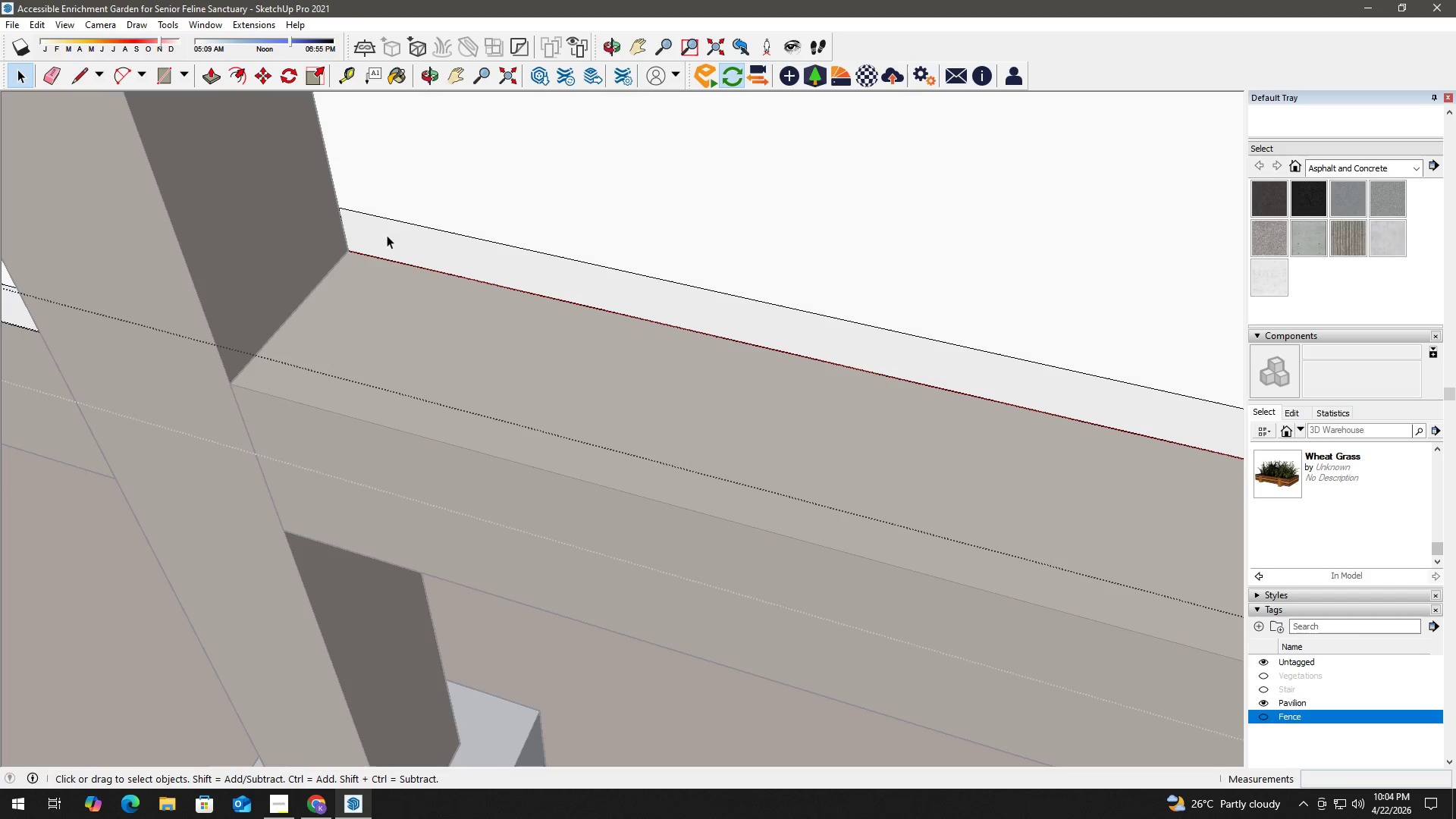 
double_click([387, 234])
 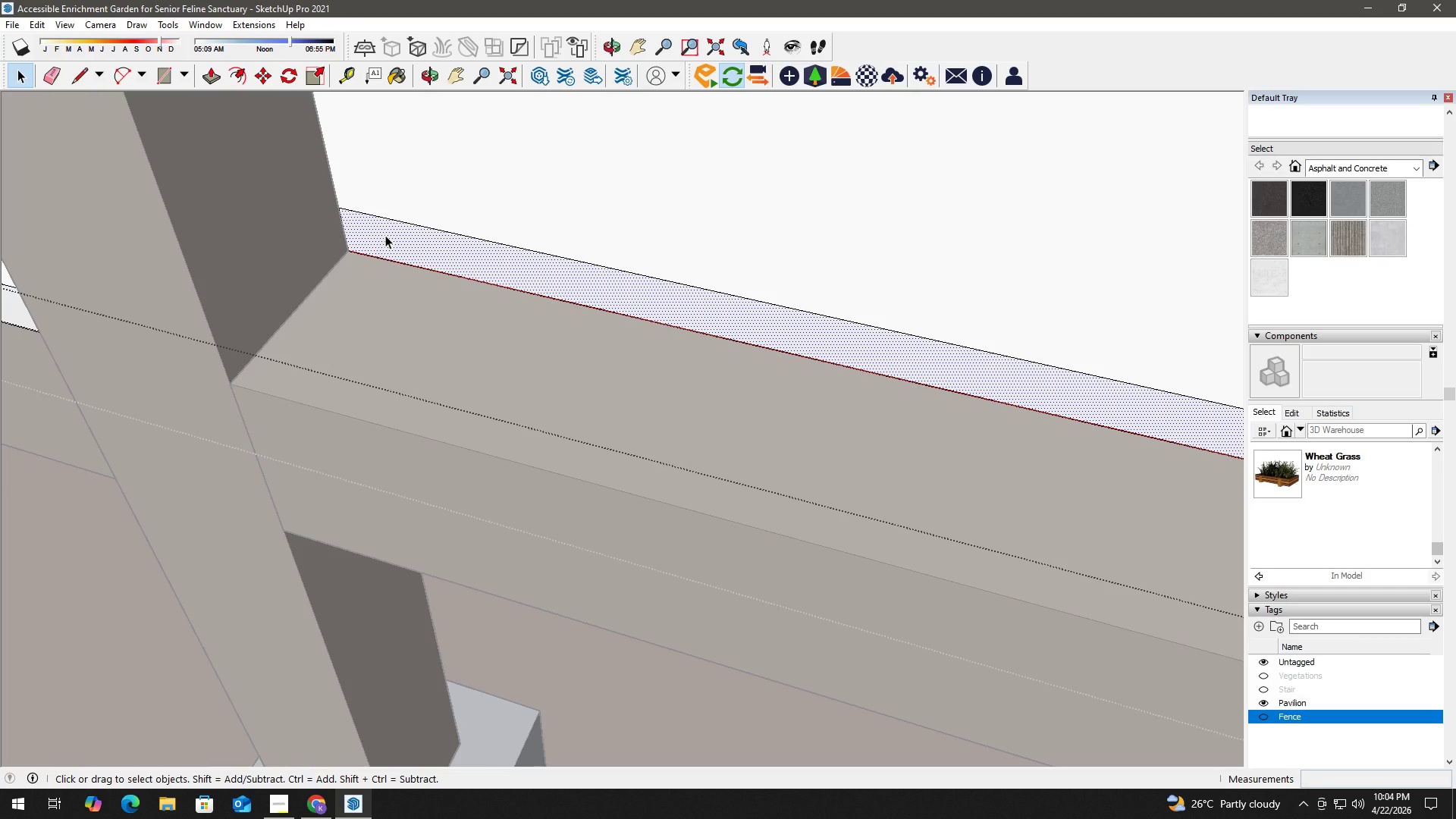 
key(P)
 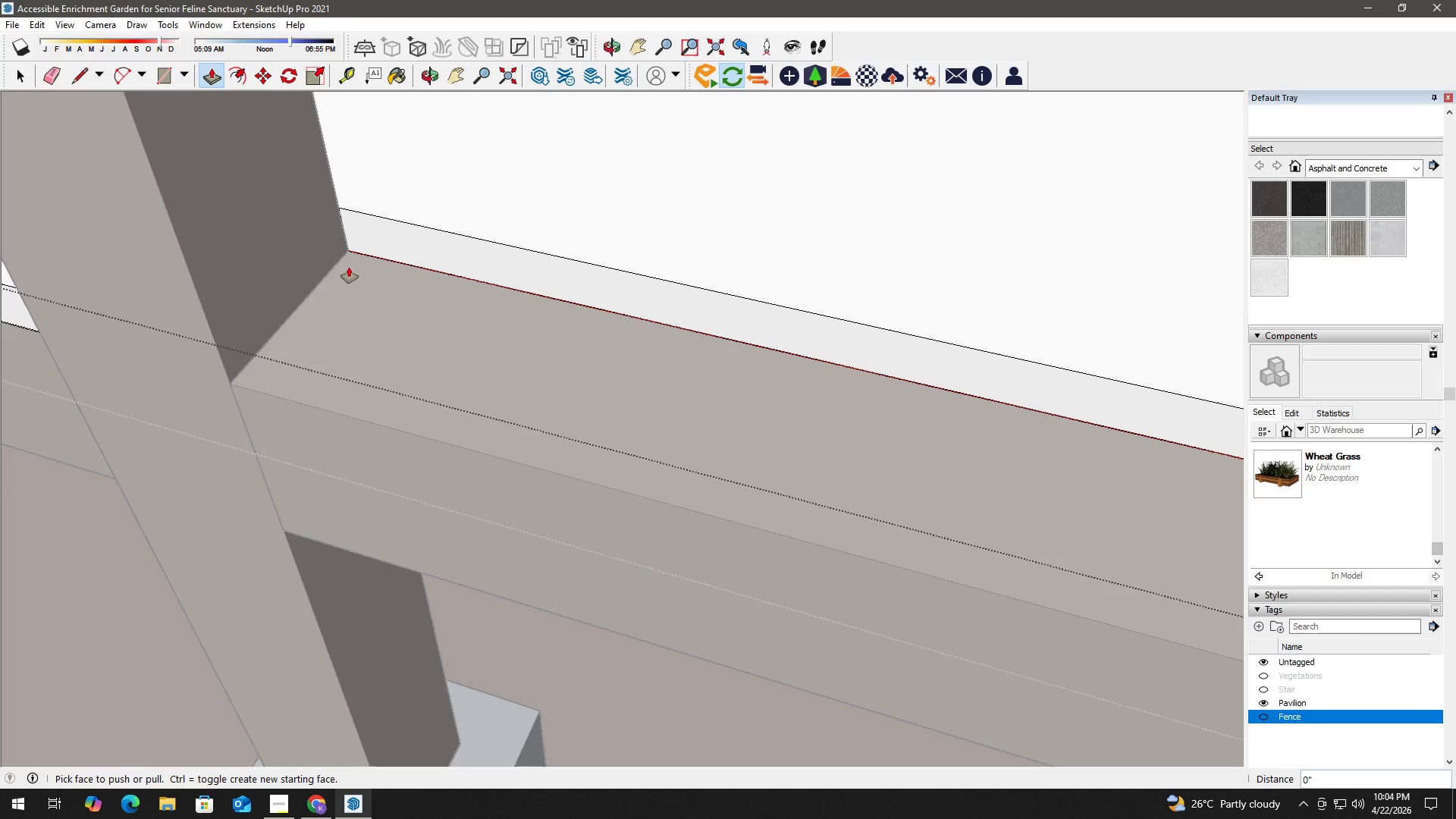 
left_click([384, 243])
 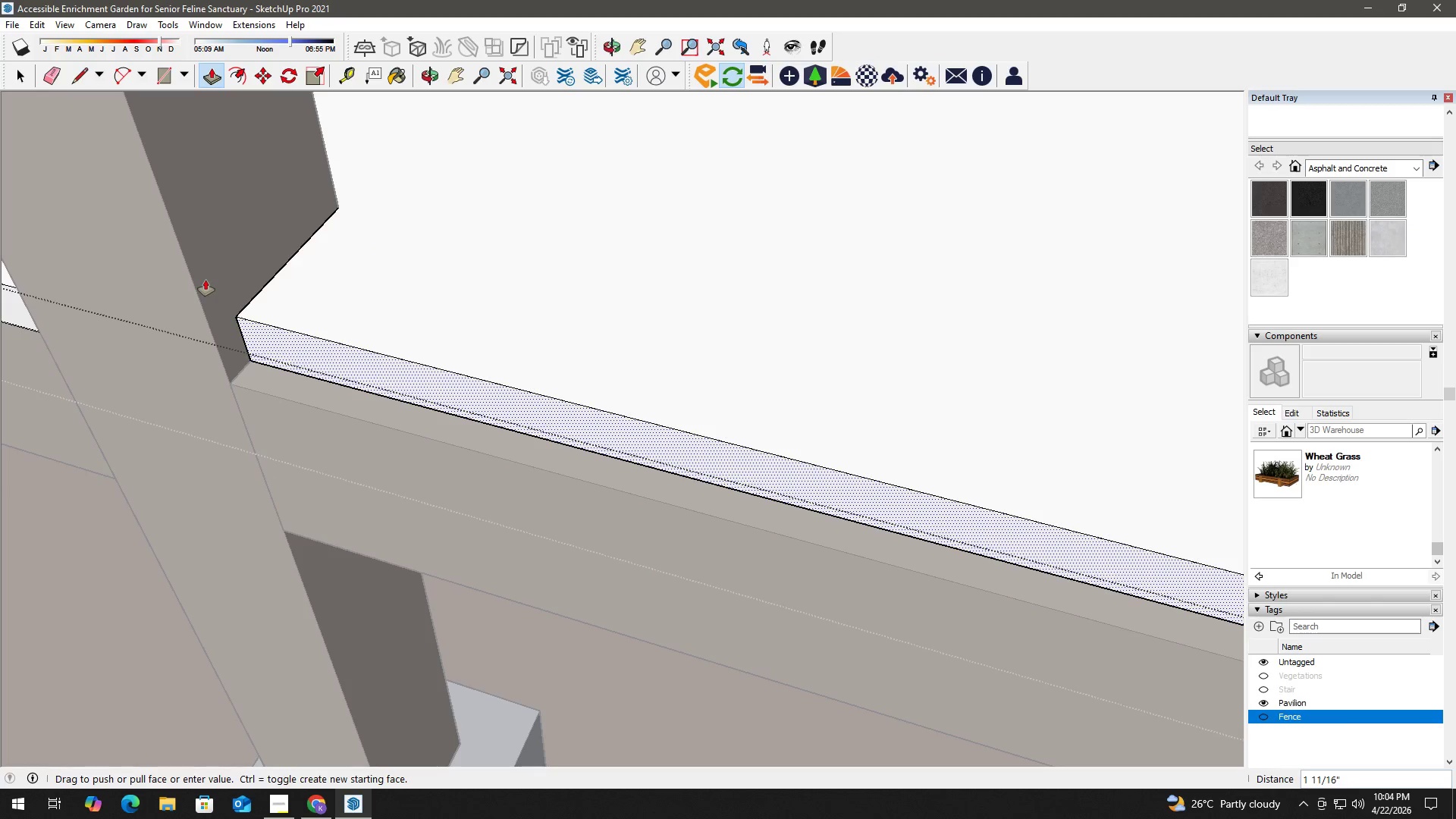 
key(Escape)
 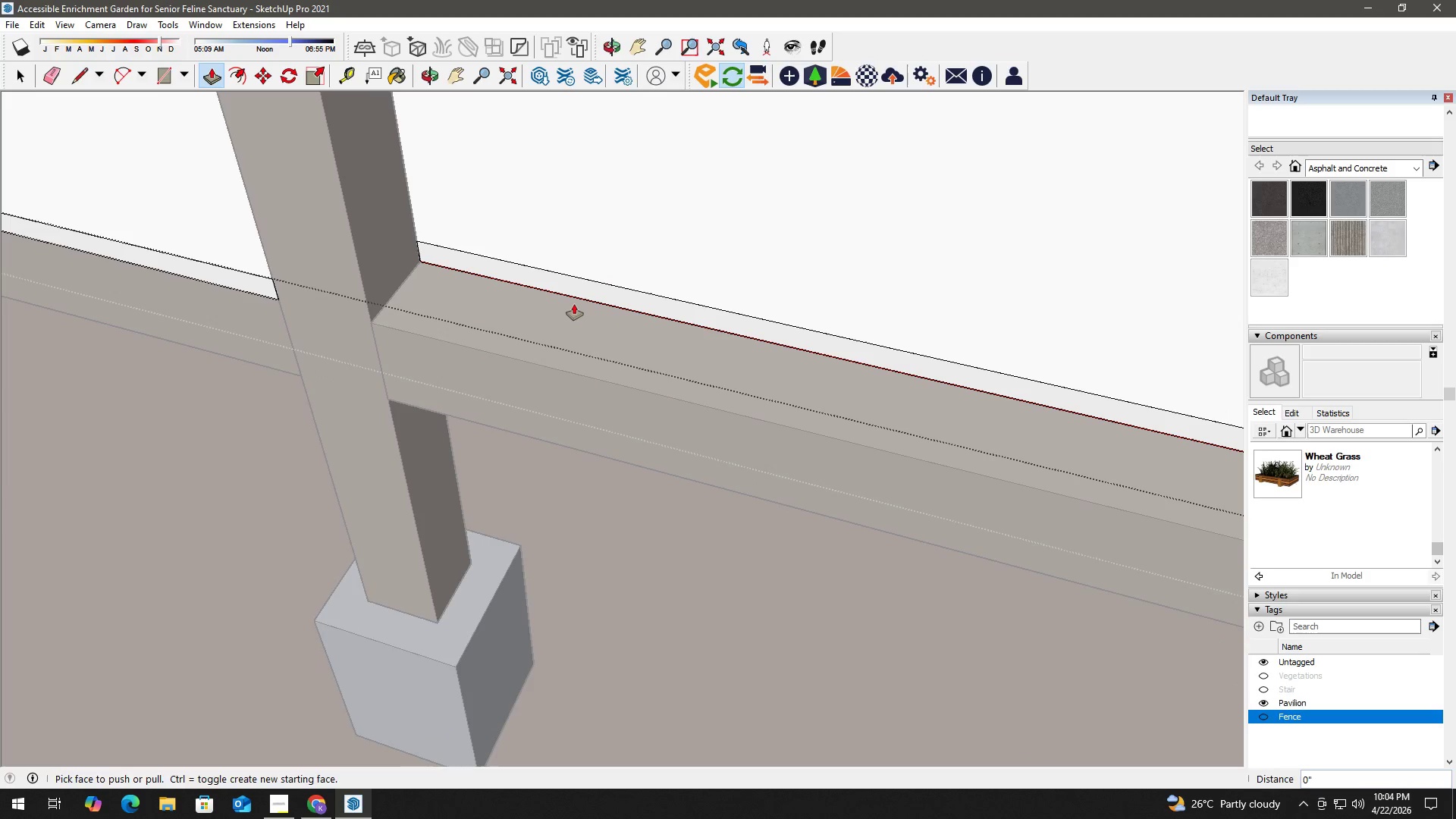 
key(Space)
 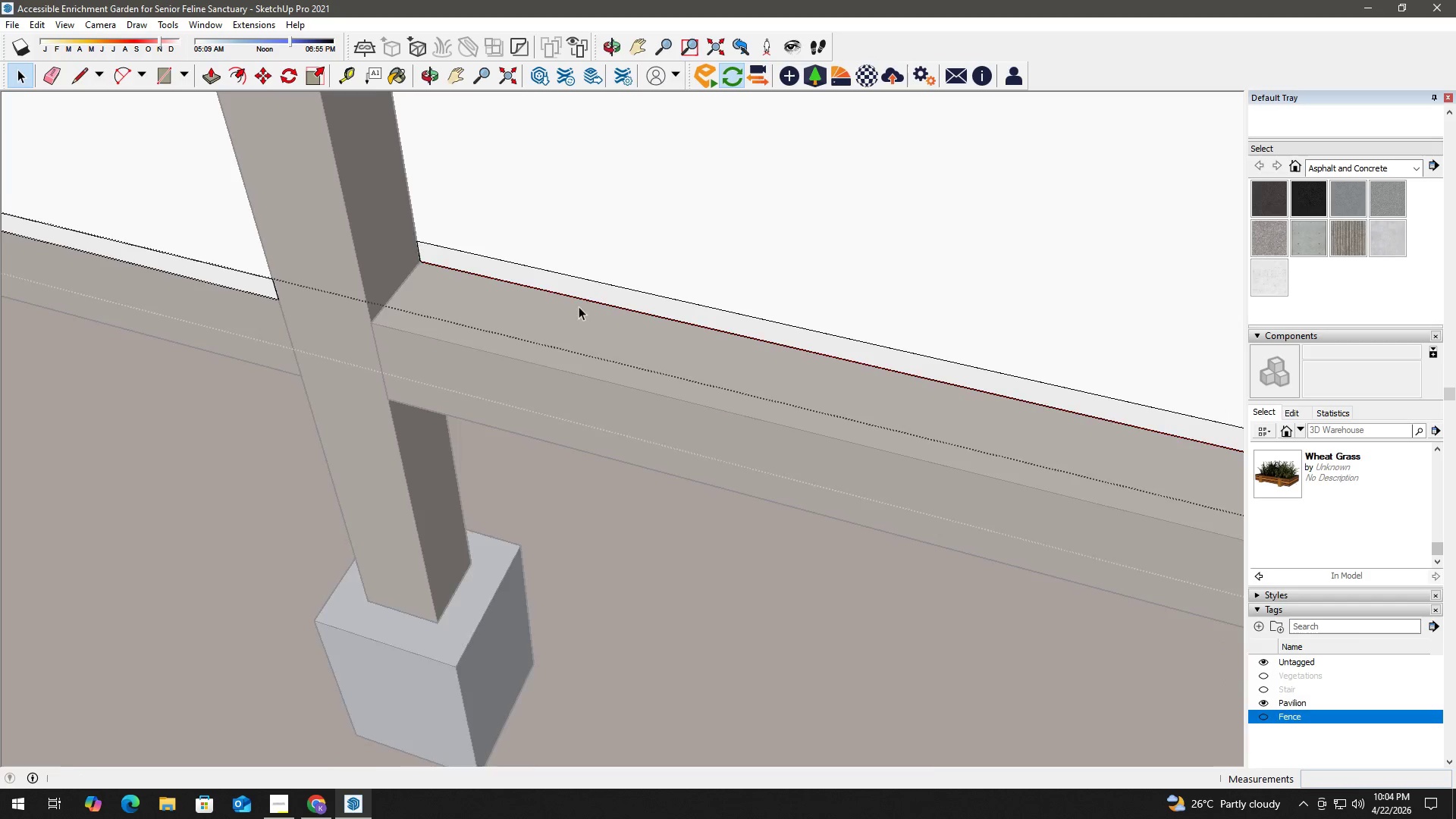 
key(Escape)
 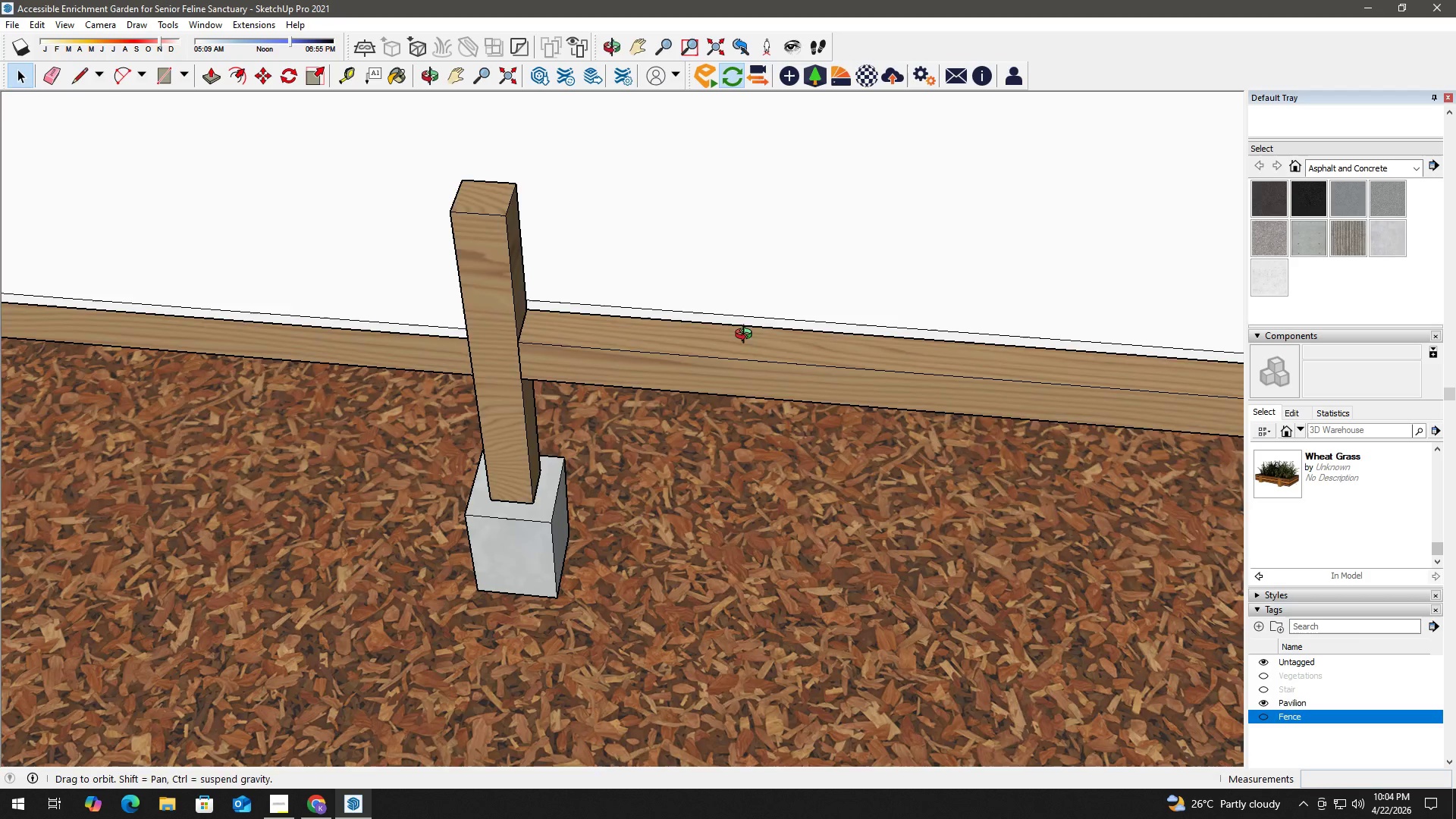 
key(H)
 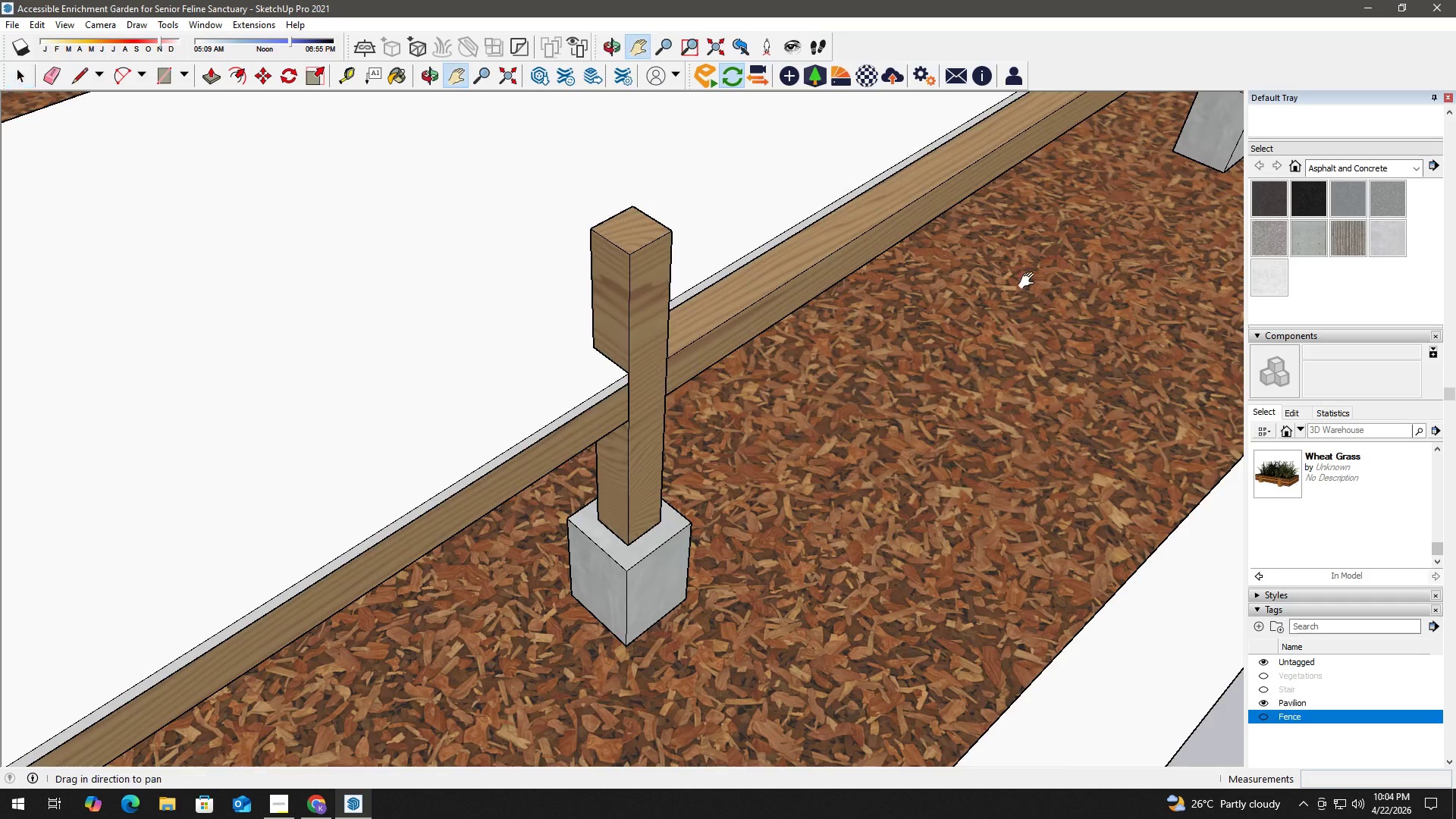 
scroll: coordinate [614, 325], scroll_direction: down, amount: 15.0
 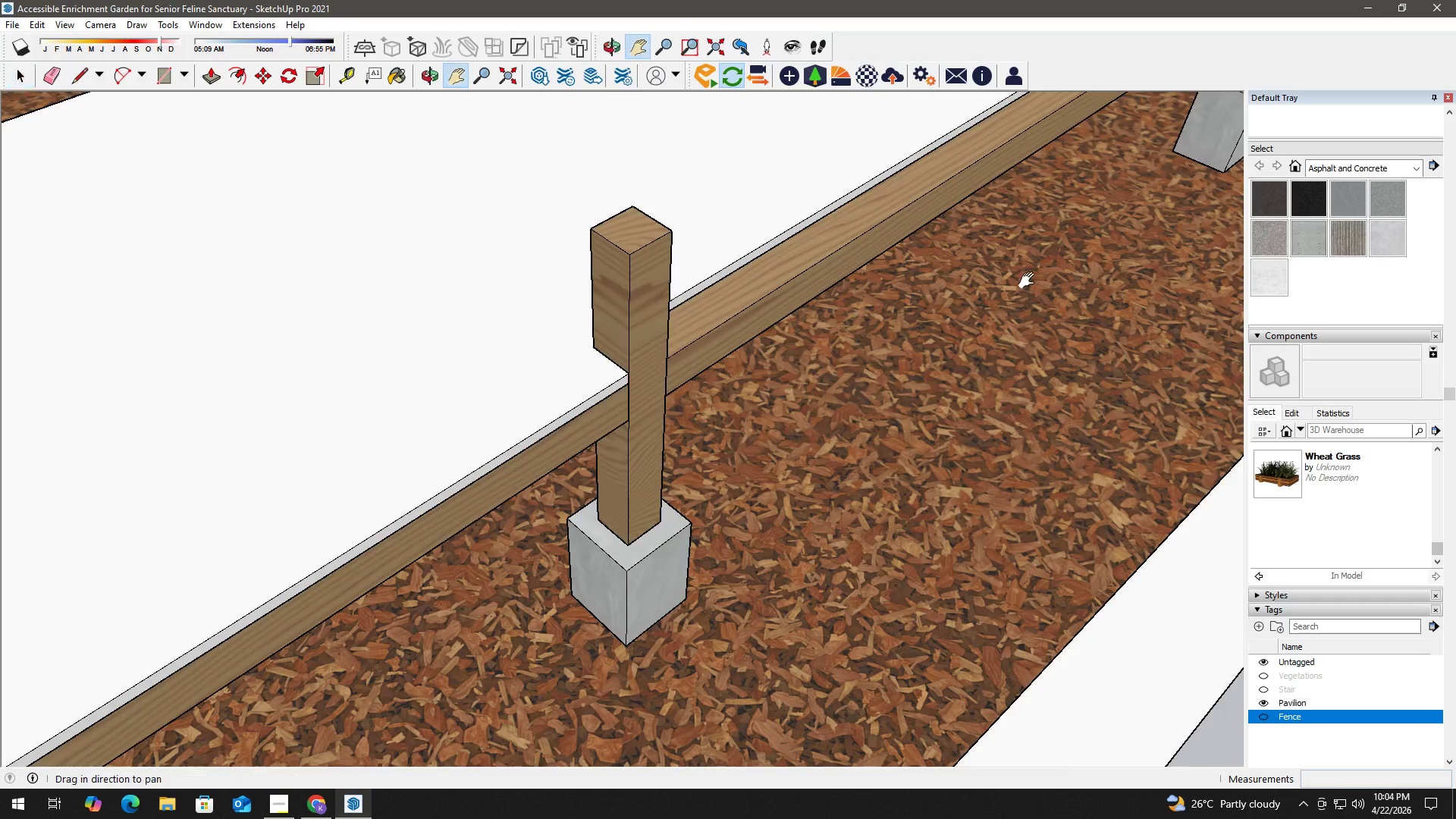 
left_click_drag(start_coordinate=[1025, 280], to_coordinate=[497, 469])
 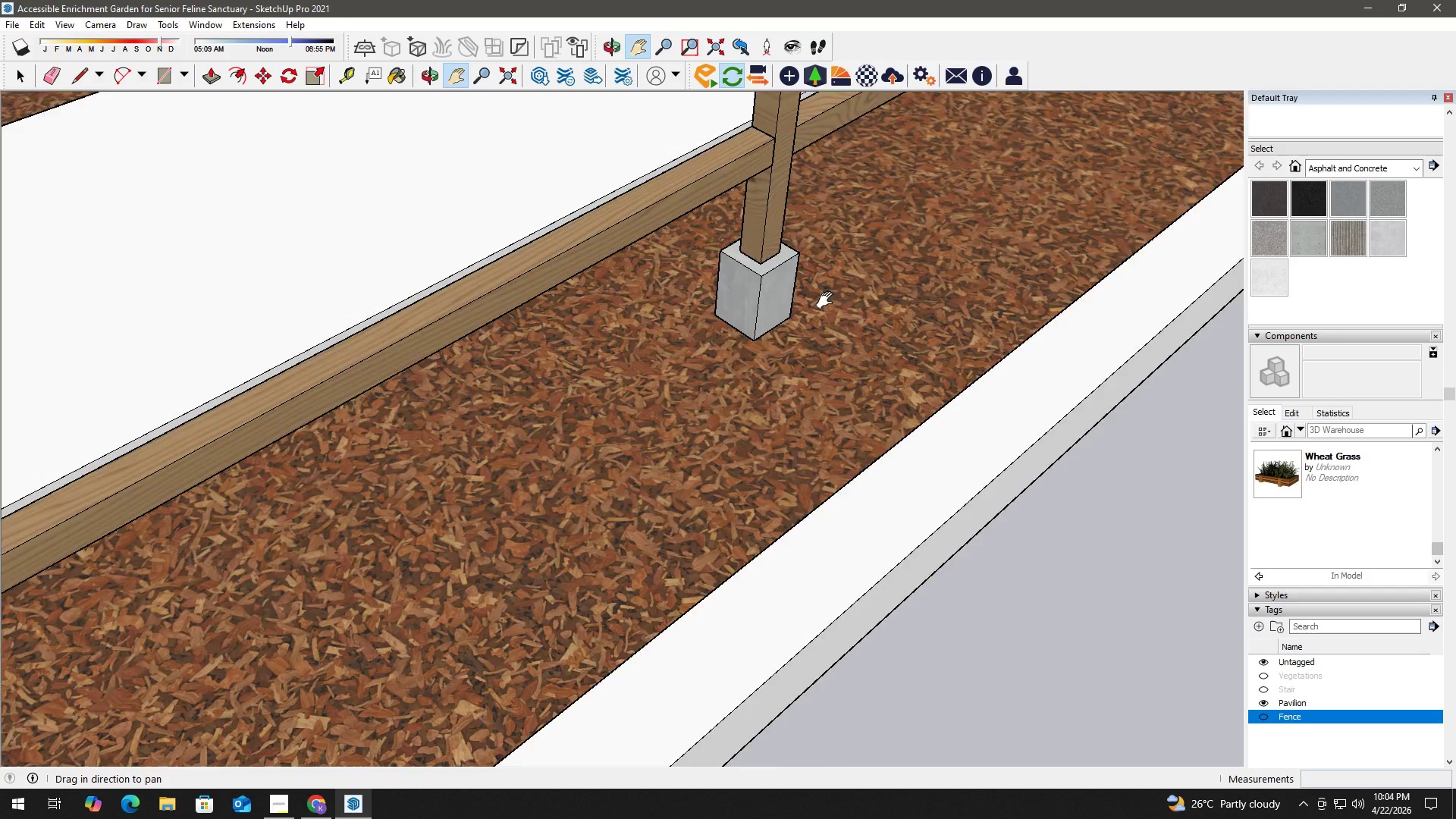 
left_click_drag(start_coordinate=[822, 303], to_coordinate=[780, 463])
 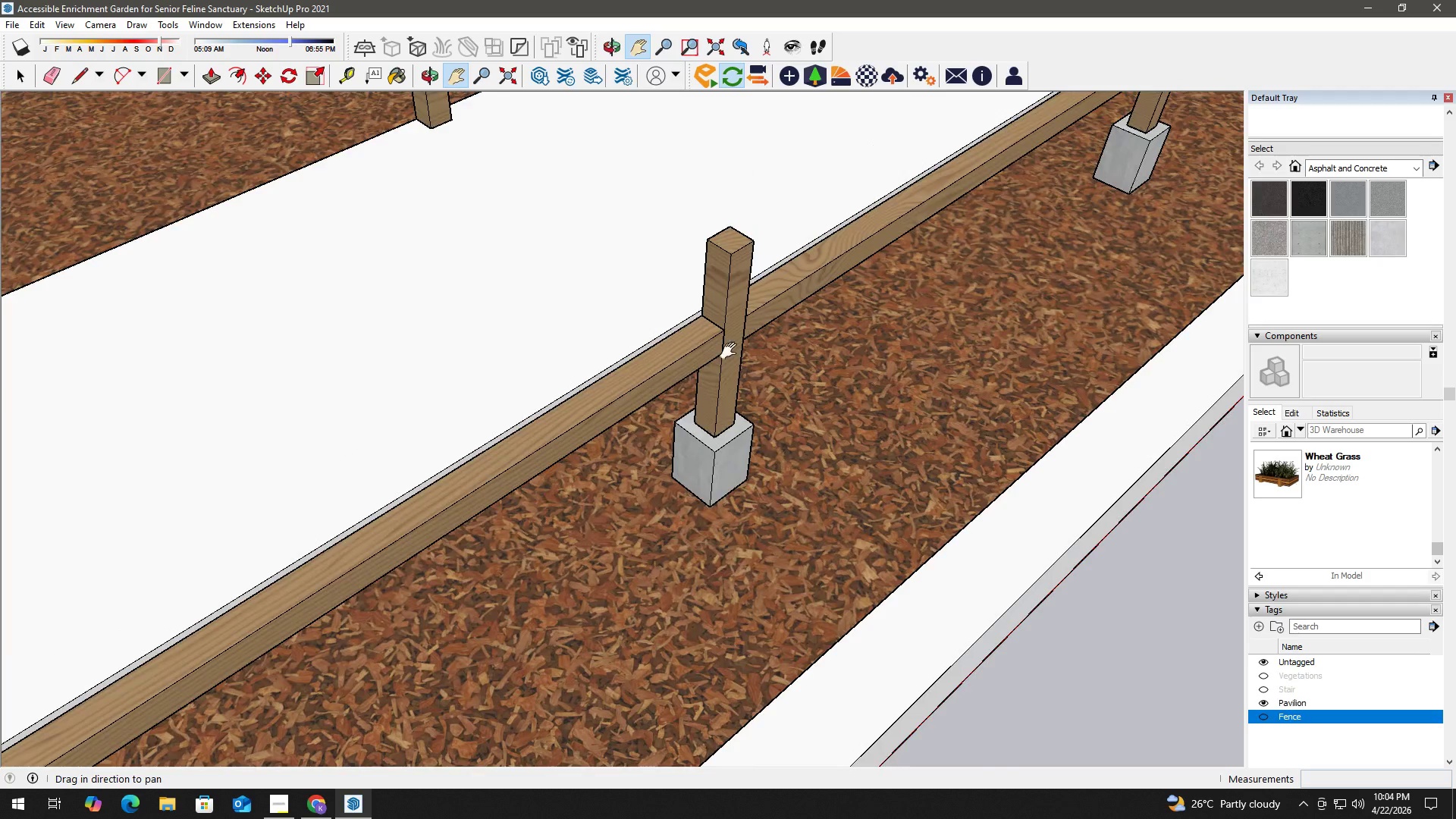 
key(Space)
 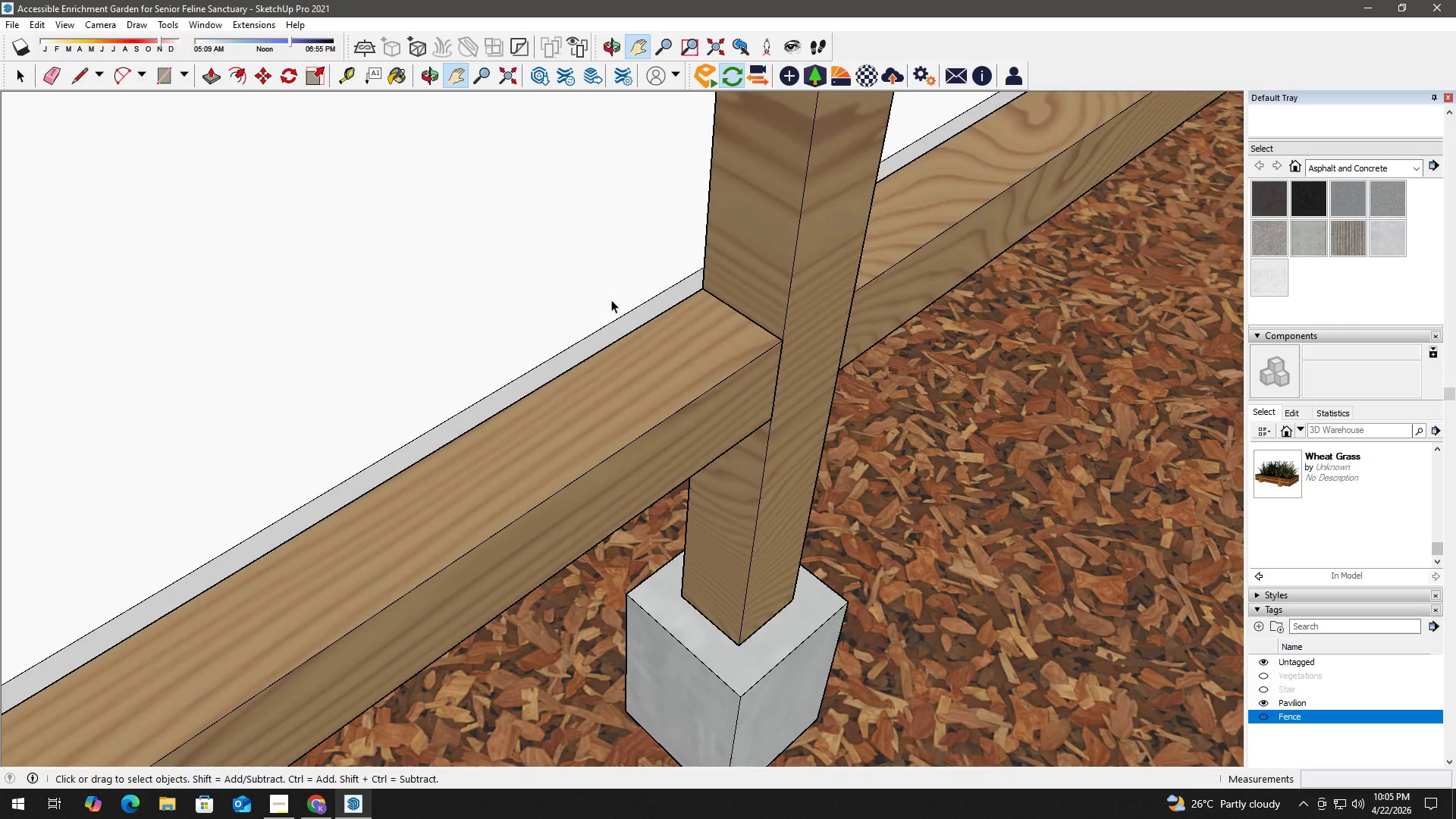 
scroll: coordinate [657, 302], scroll_direction: up, amount: 12.0
 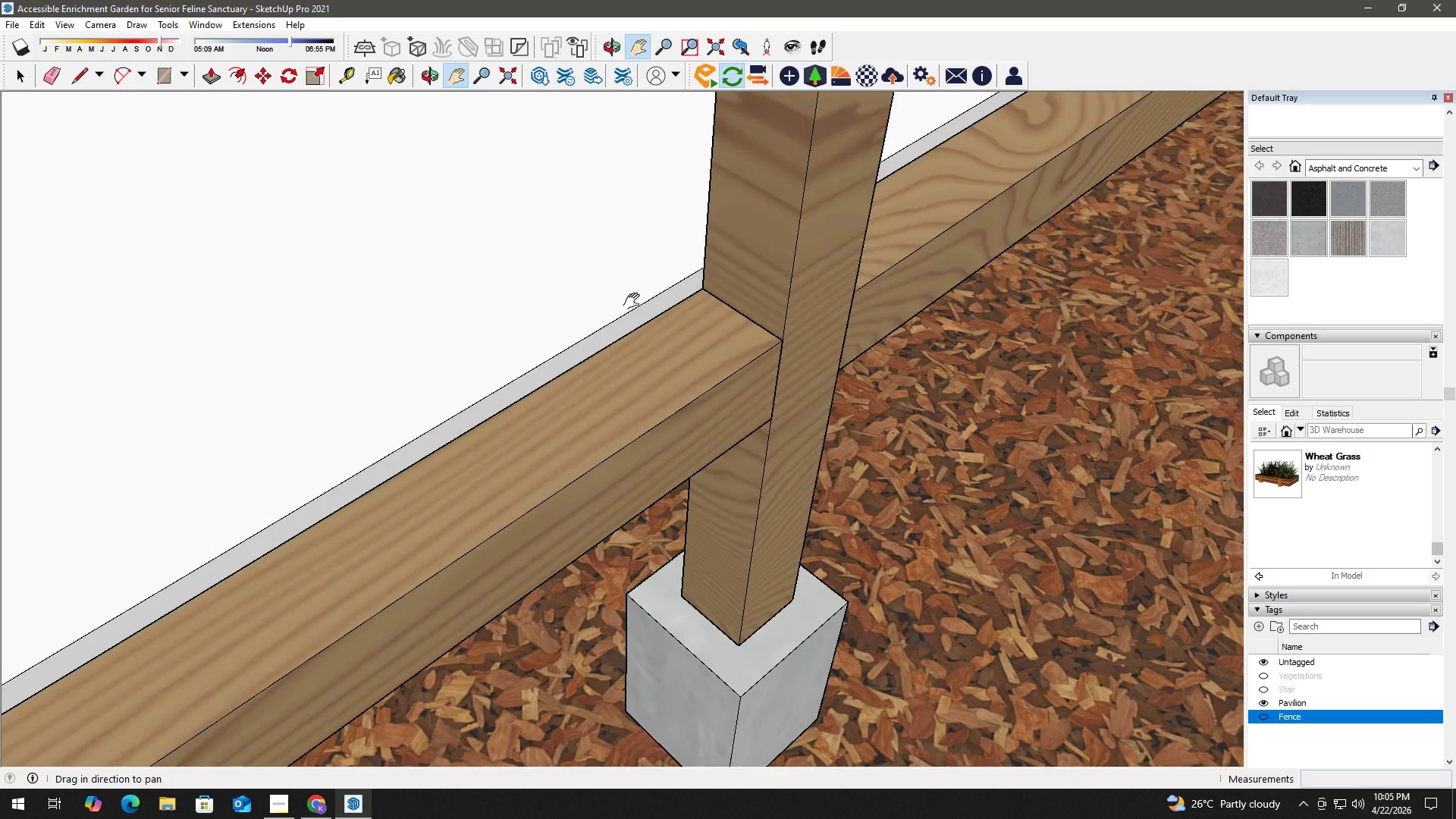 
left_click([611, 300])
 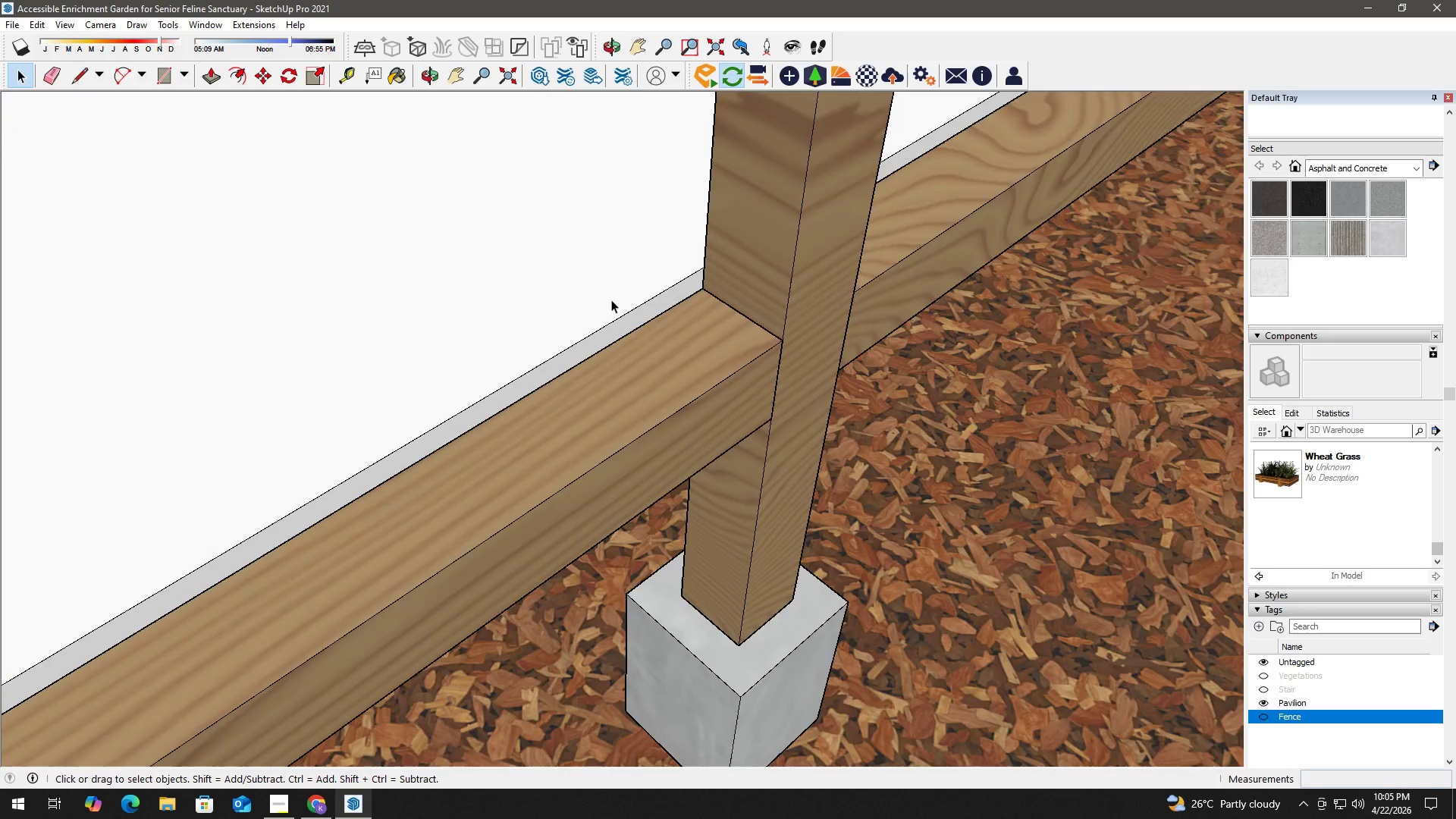 
double_click([611, 300])
 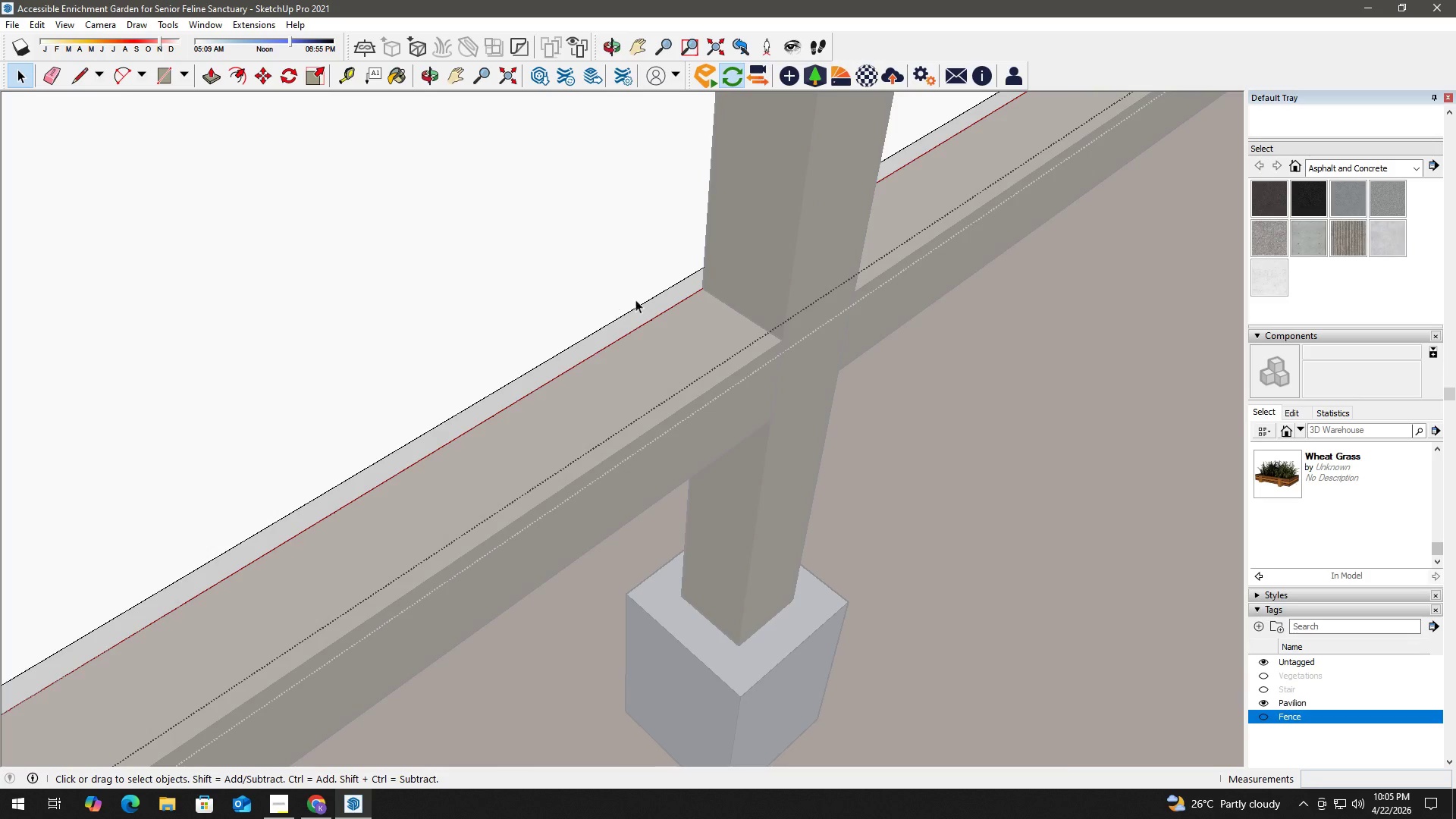 
scroll: coordinate [684, 295], scroll_direction: up, amount: 5.0
 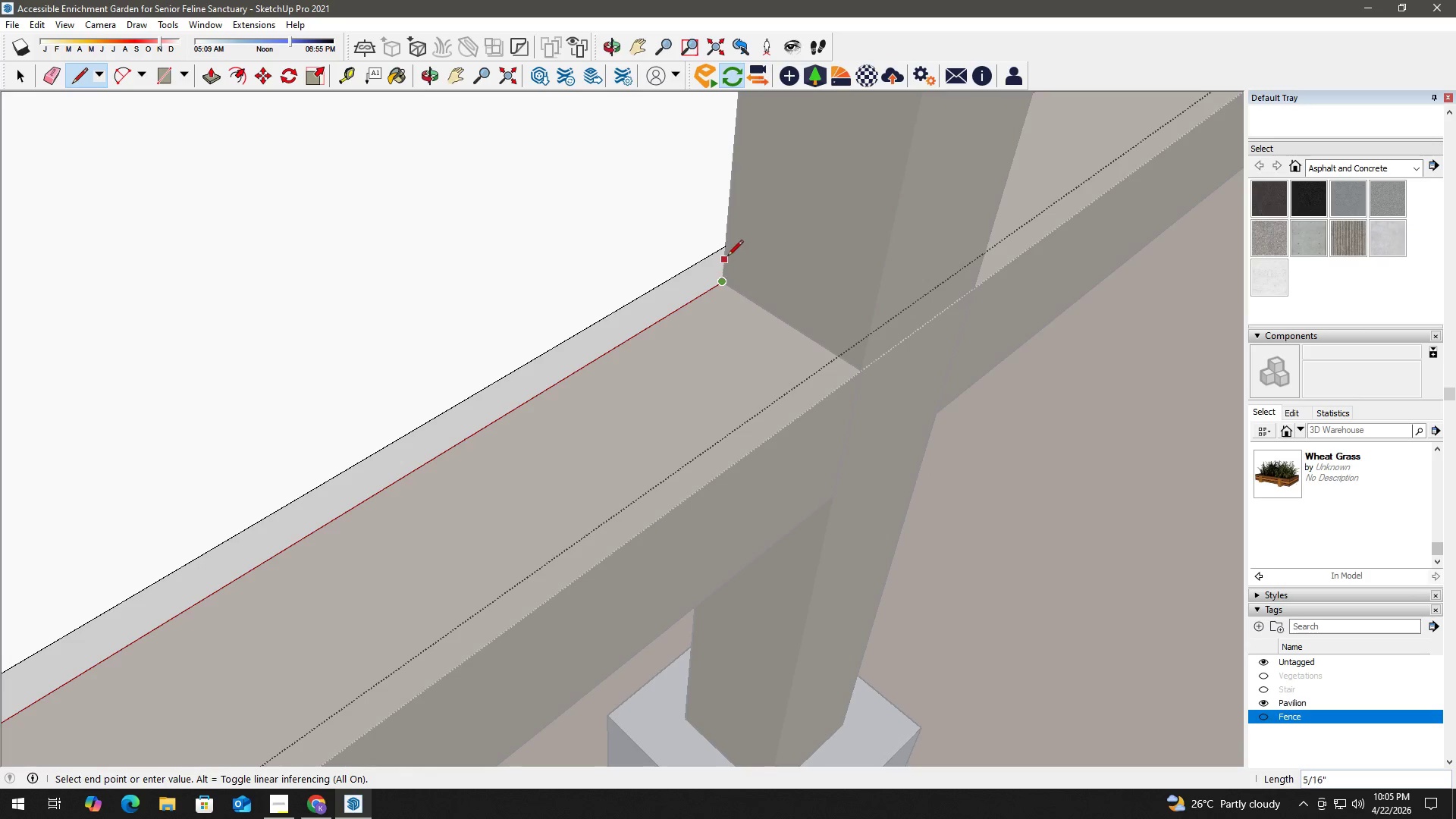 
left_click([728, 249])
 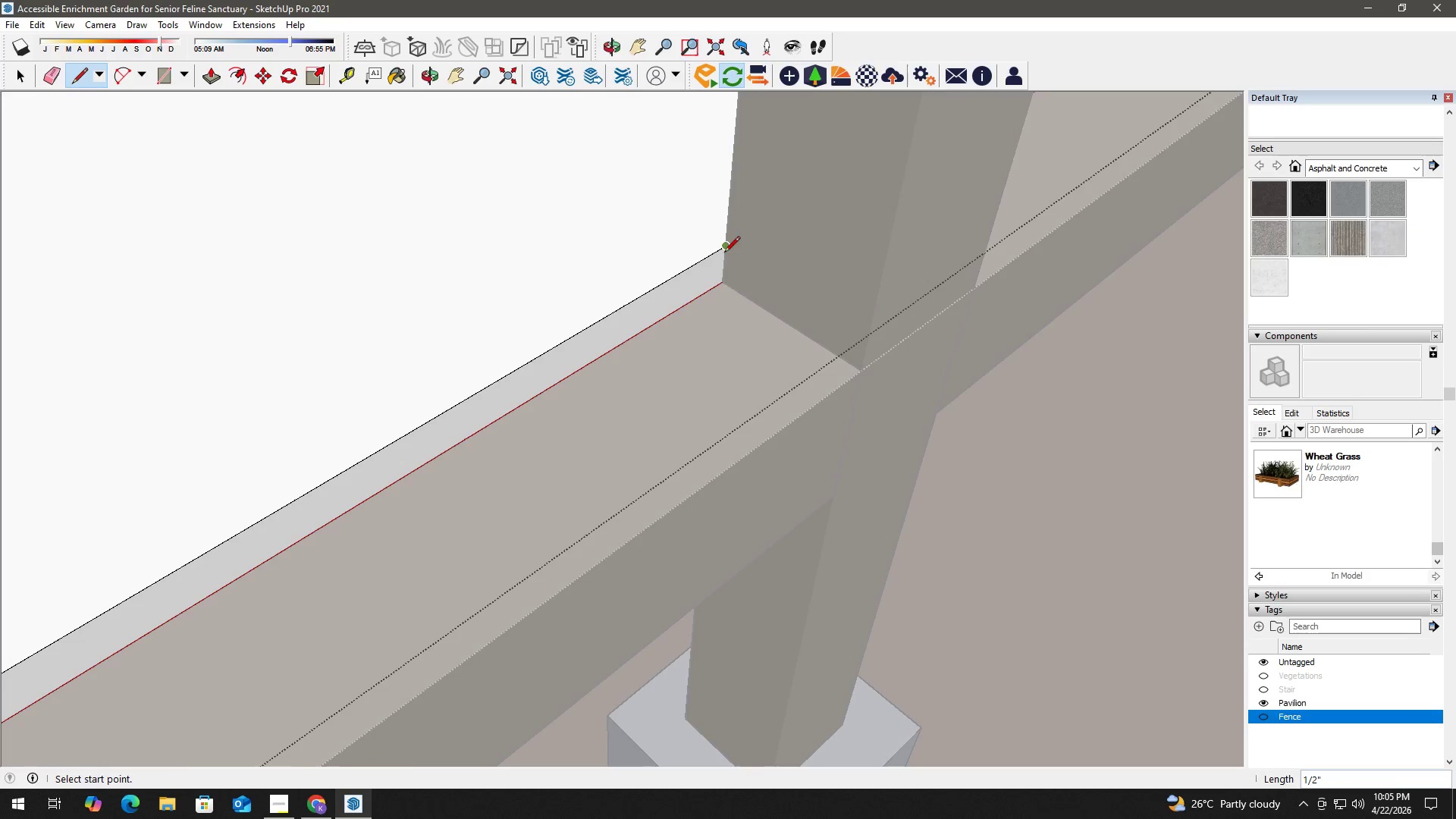 
key(Space)
 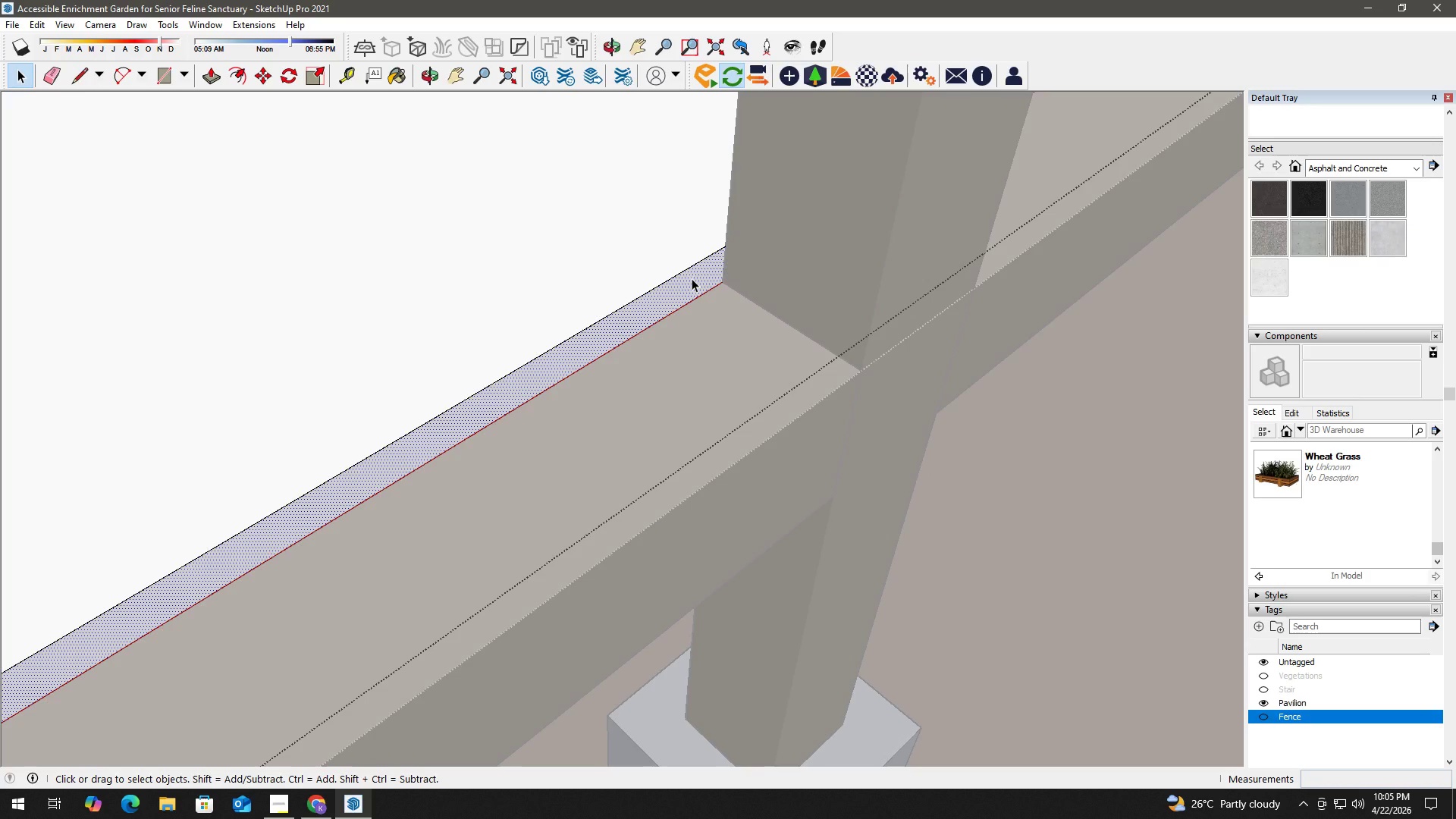 
key(P)
 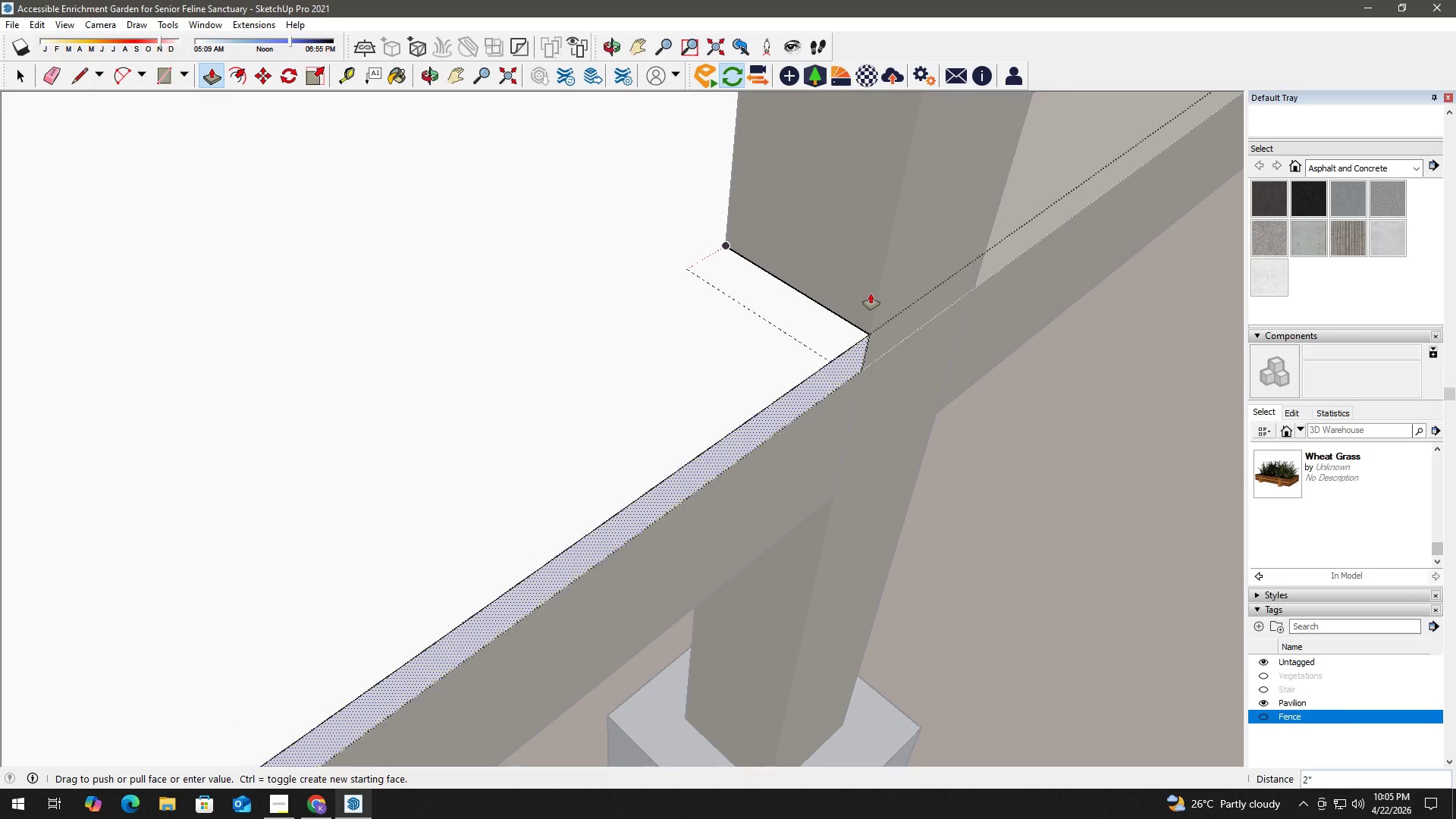 
left_click([878, 289])
 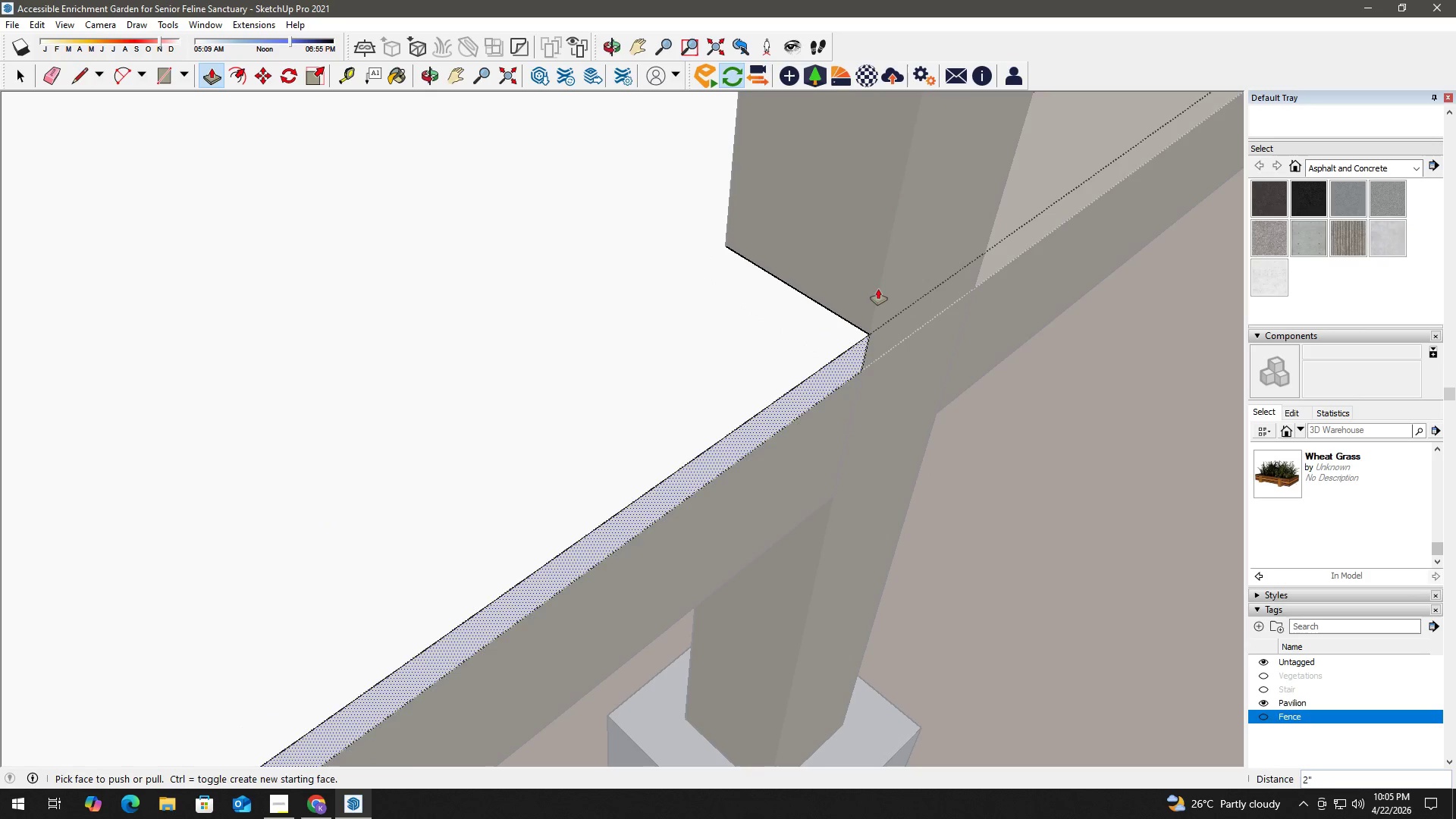 
key(Space)
 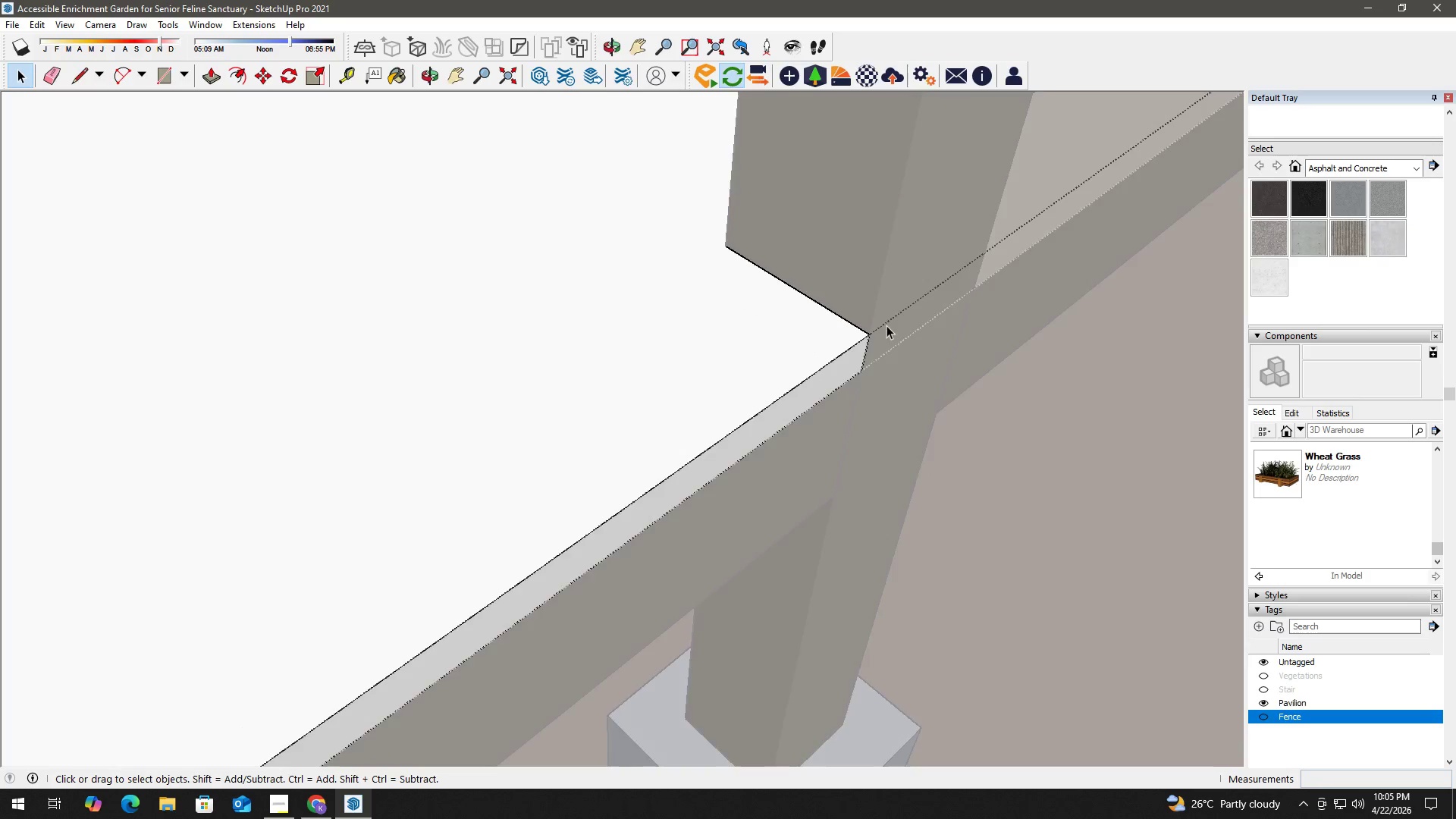 
key(H)
 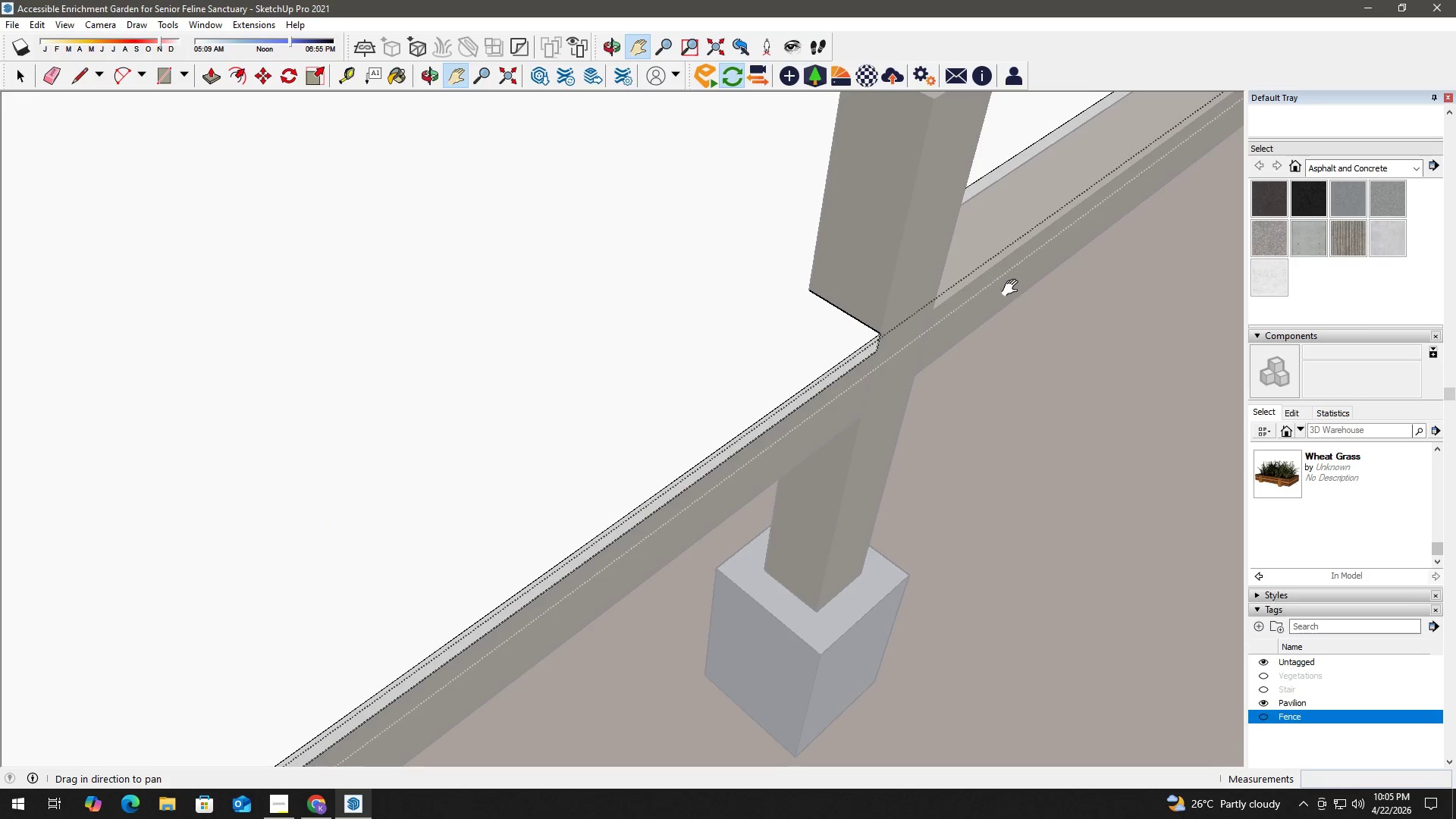 
left_click_drag(start_coordinate=[1018, 282], to_coordinate=[660, 457])
 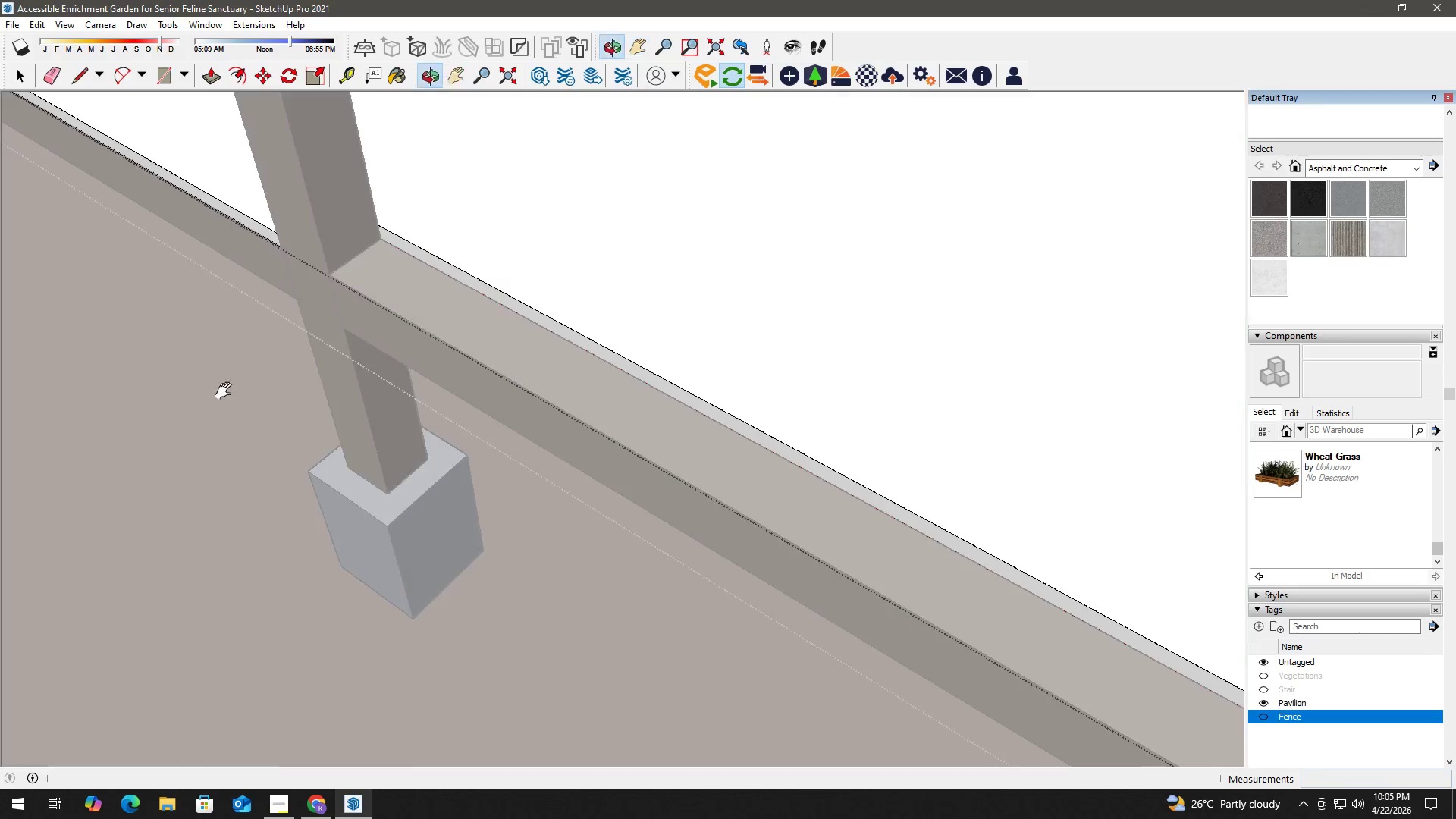 
scroll: coordinate [891, 335], scroll_direction: down, amount: 7.0
 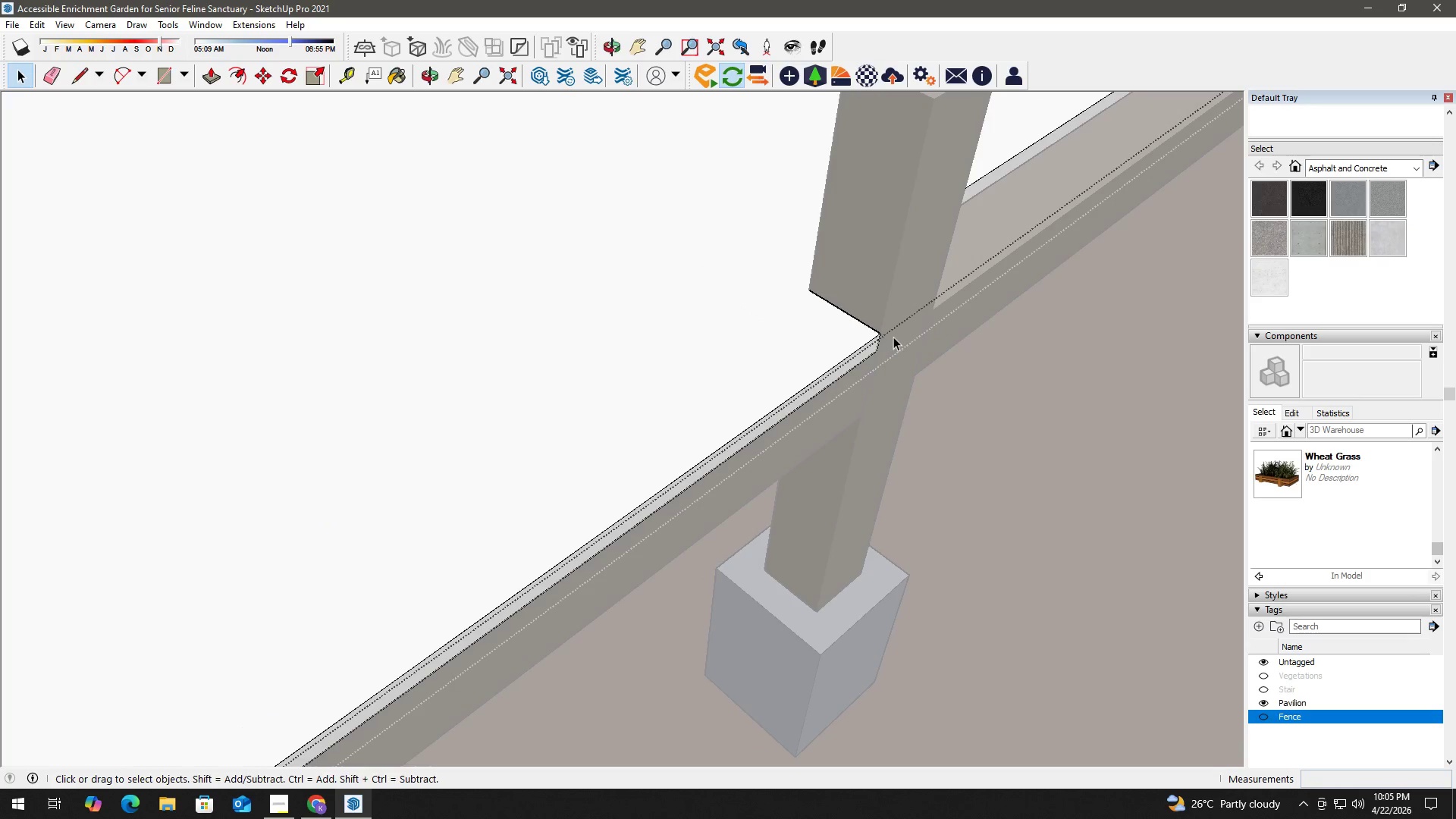 
key(L)
 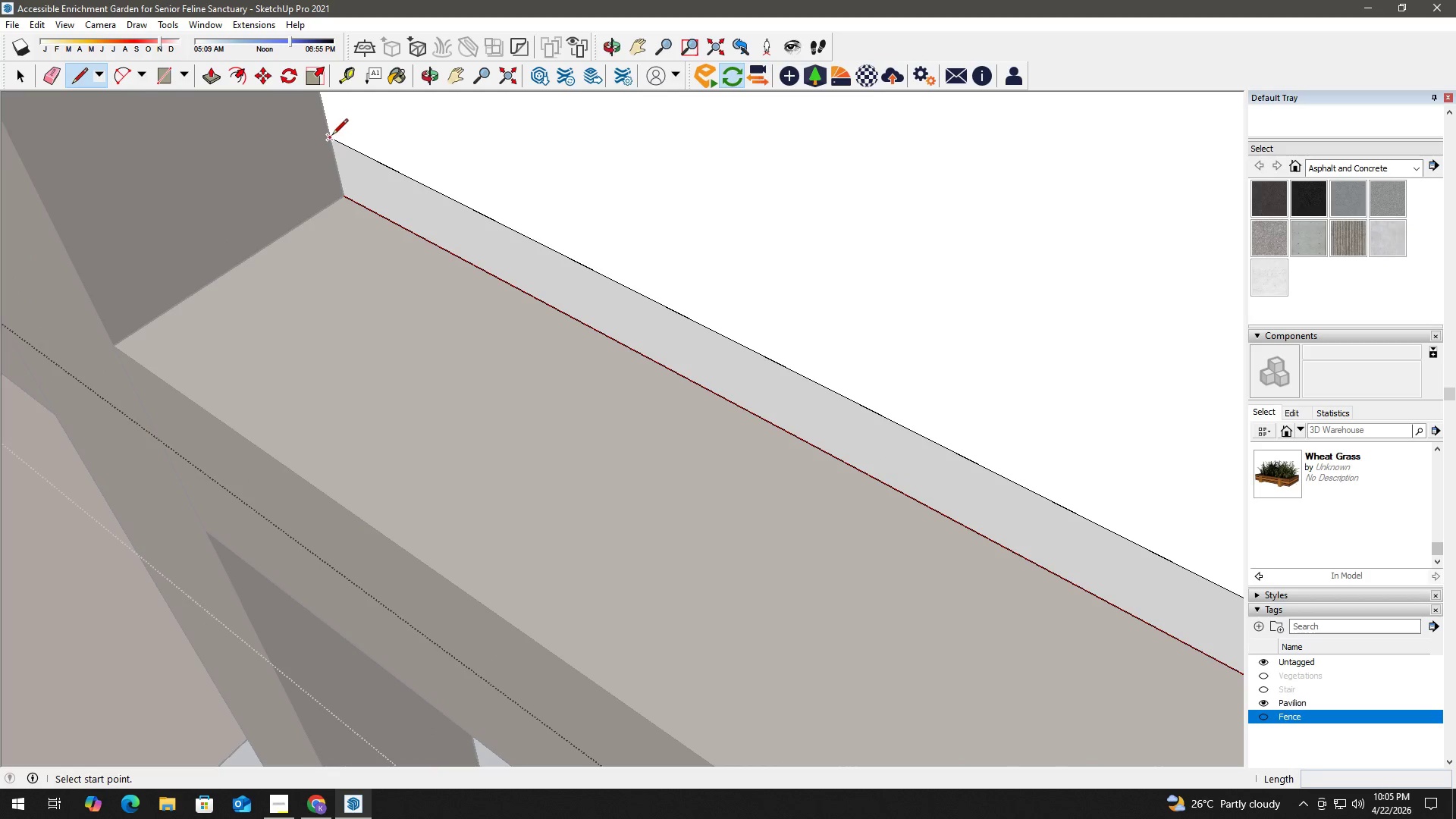 
scroll: coordinate [343, 176], scroll_direction: up, amount: 14.0
 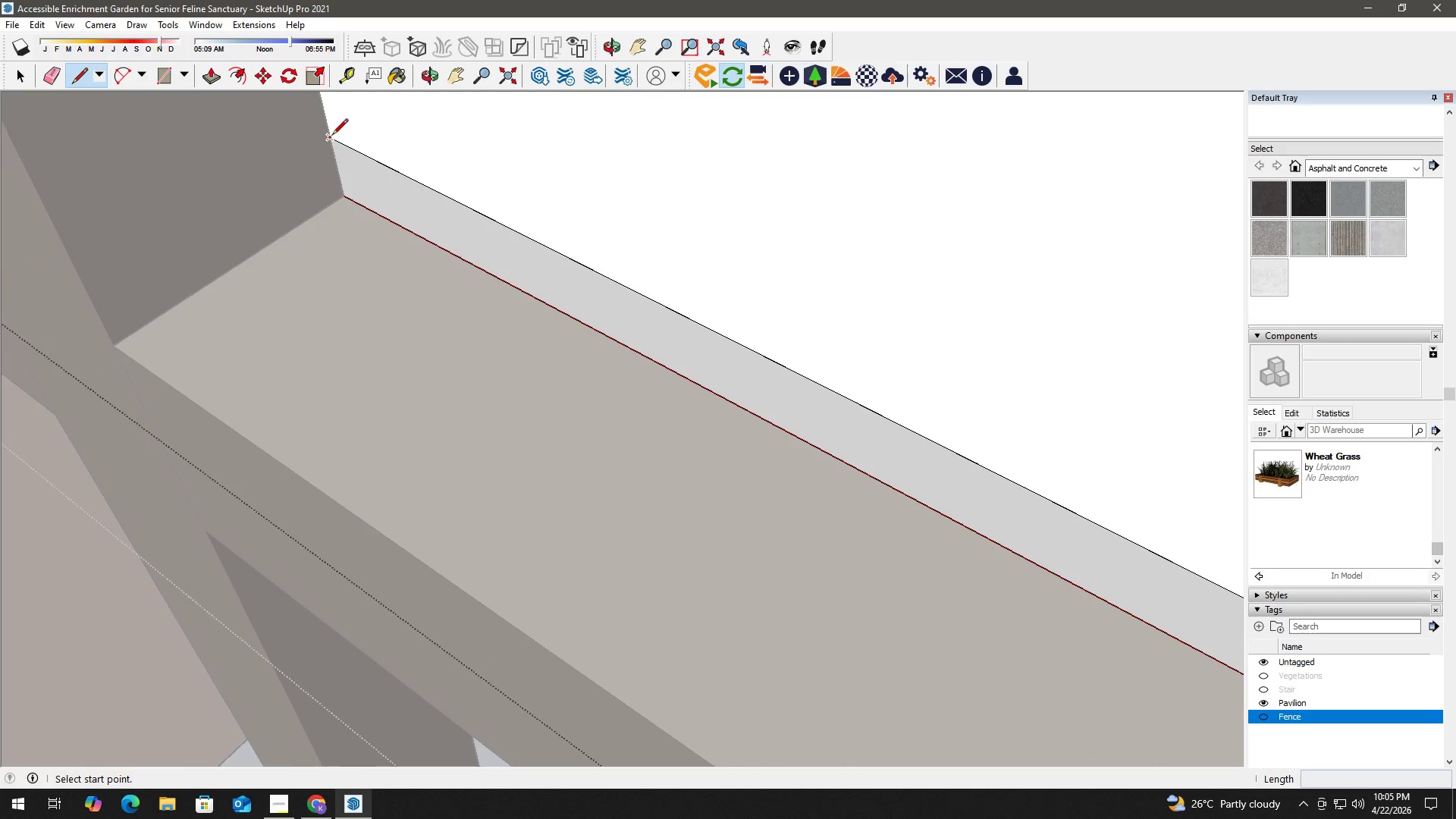 
left_click([332, 136])
 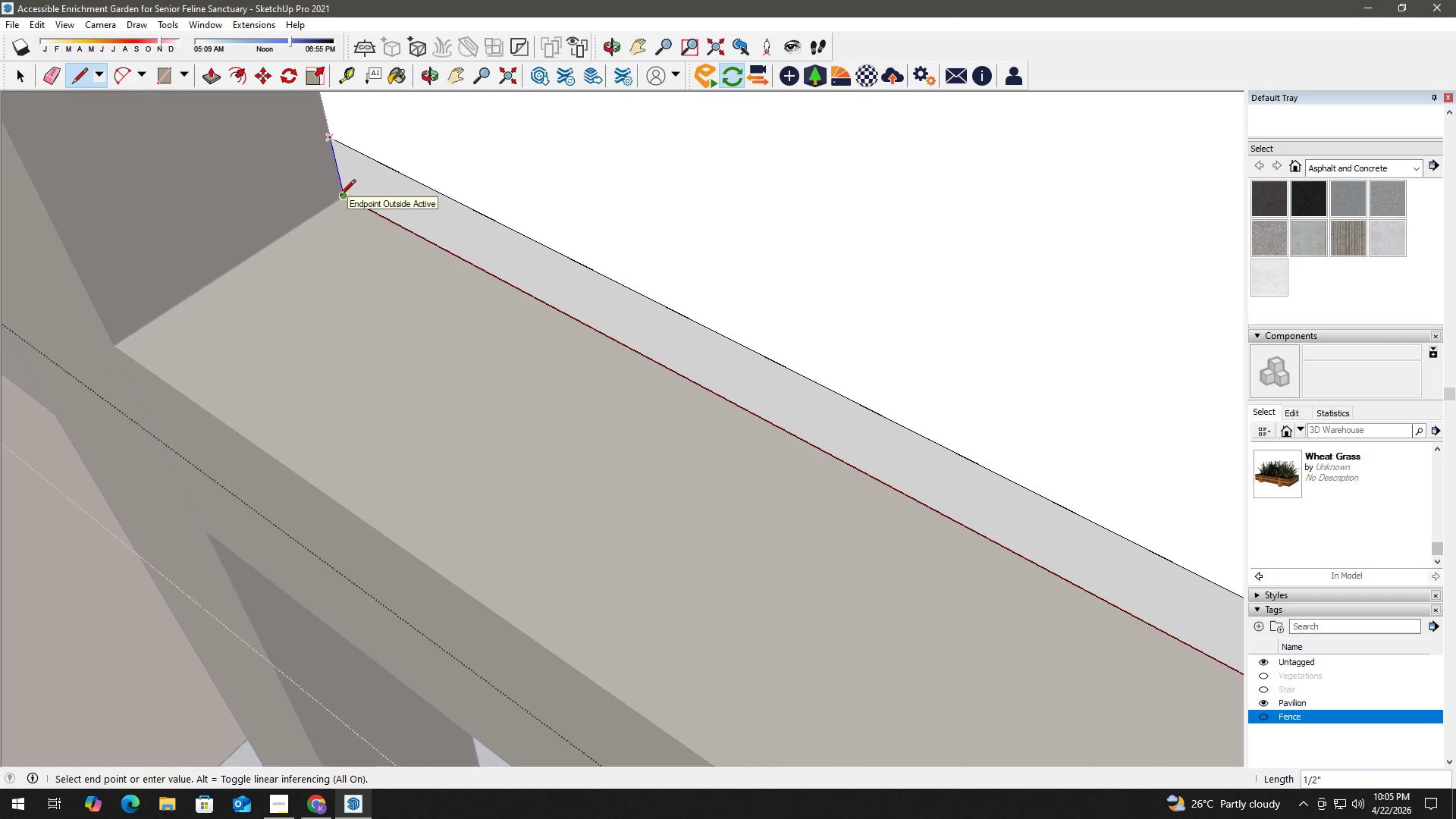 
left_click([340, 196])
 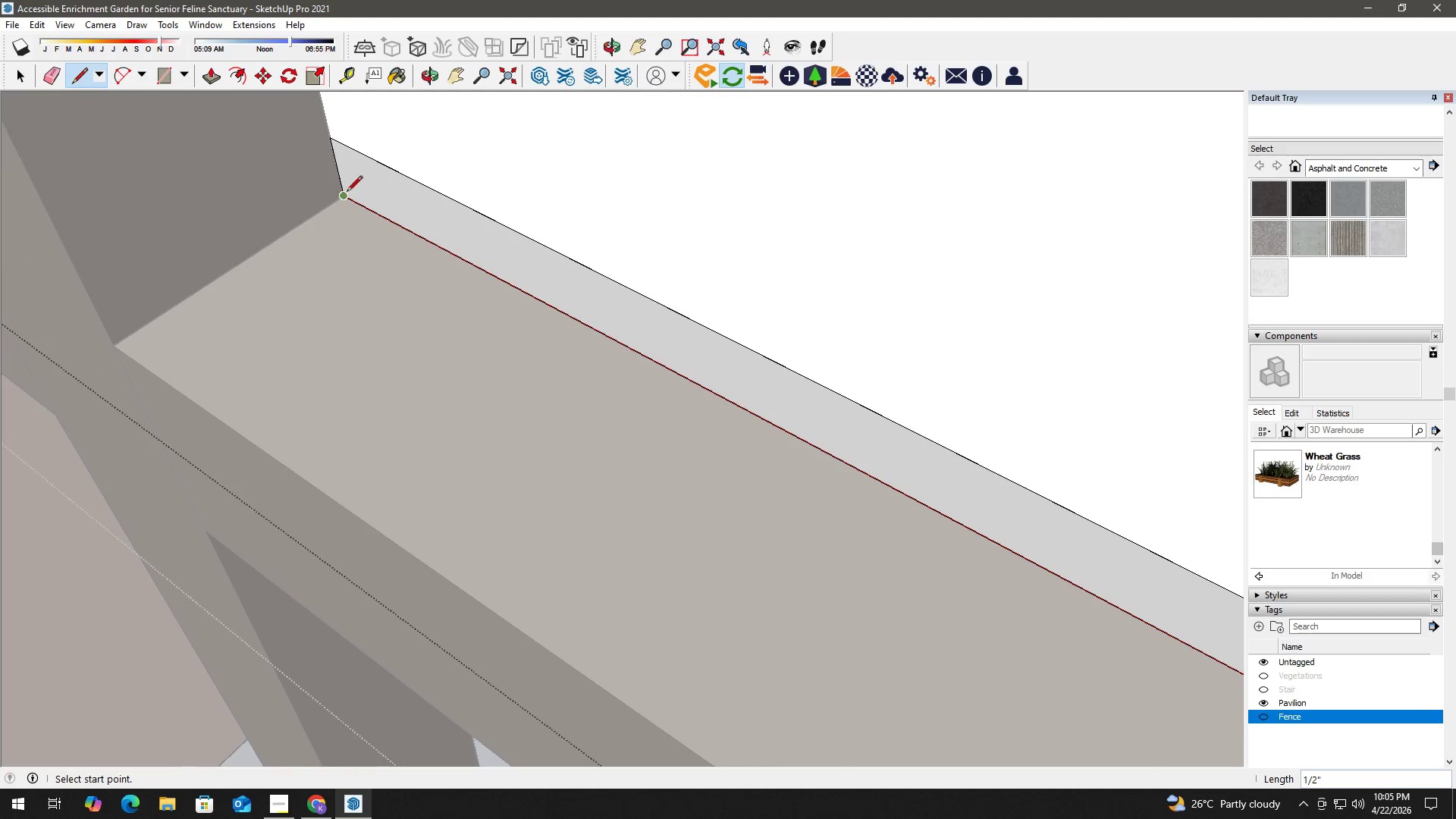 
key(Space)
 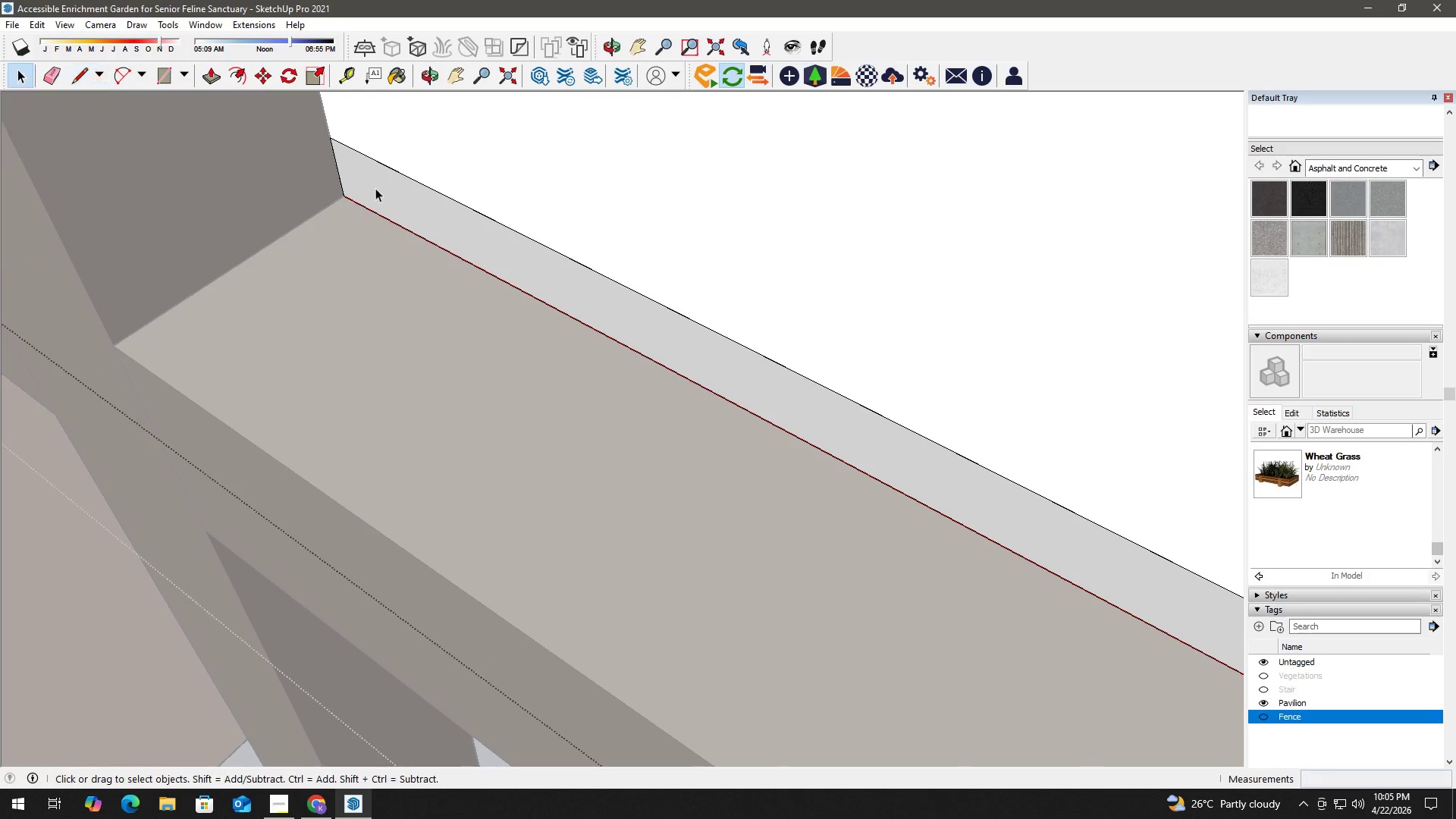 
double_click([375, 187])
 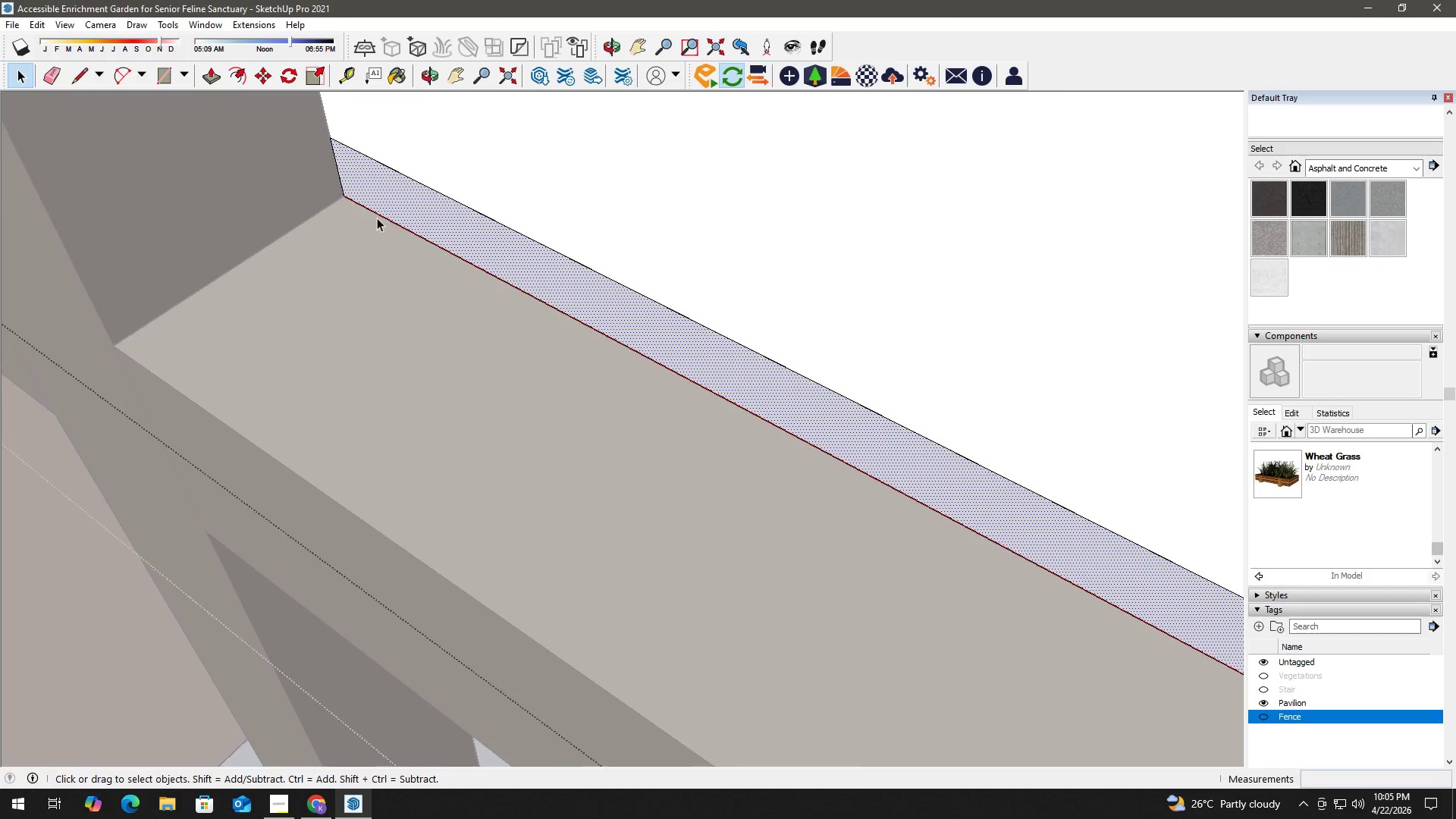 
scroll: coordinate [361, 285], scroll_direction: down, amount: 11.0
 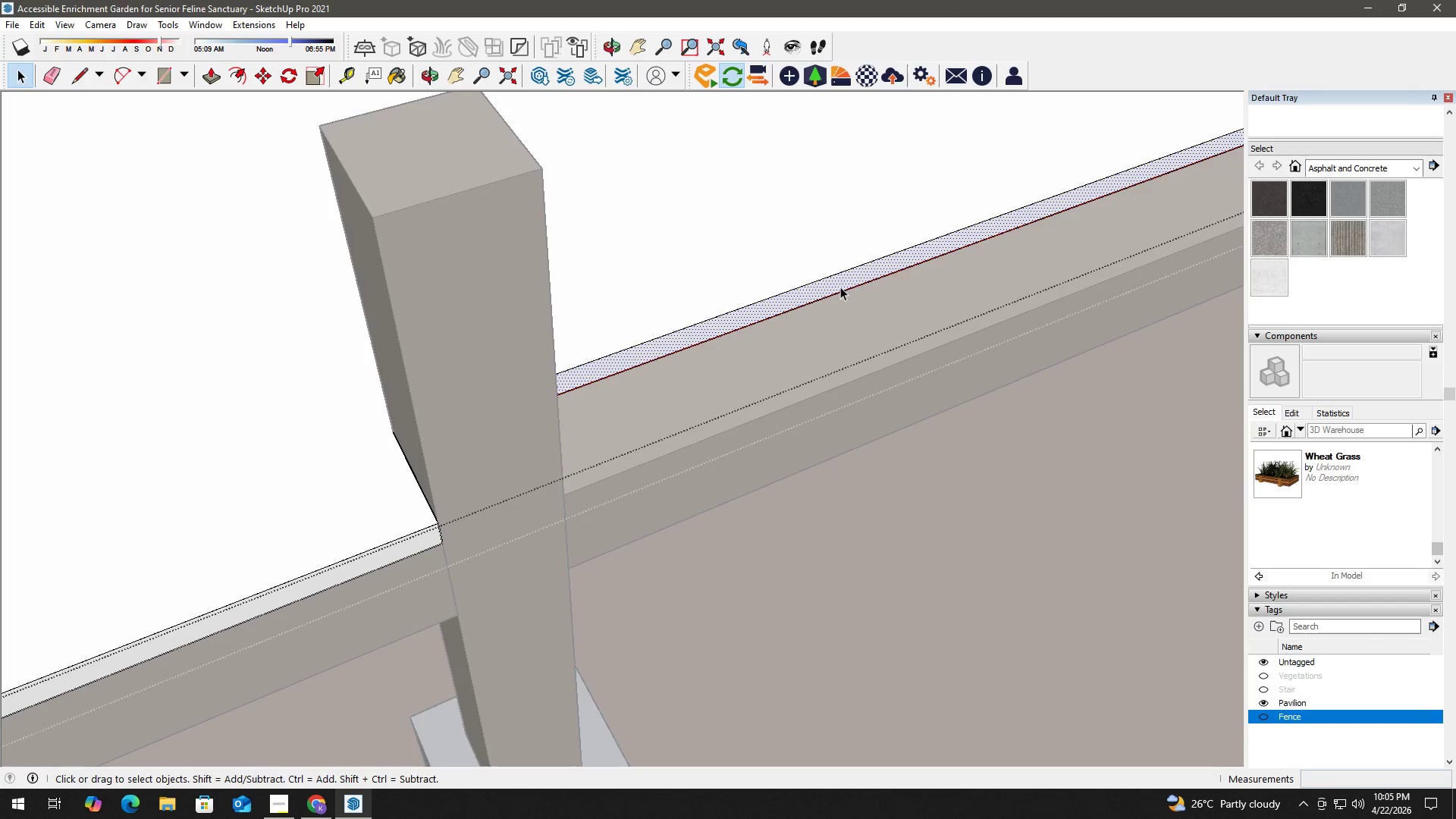 
left_click_drag(start_coordinate=[838, 265], to_coordinate=[327, 522])
 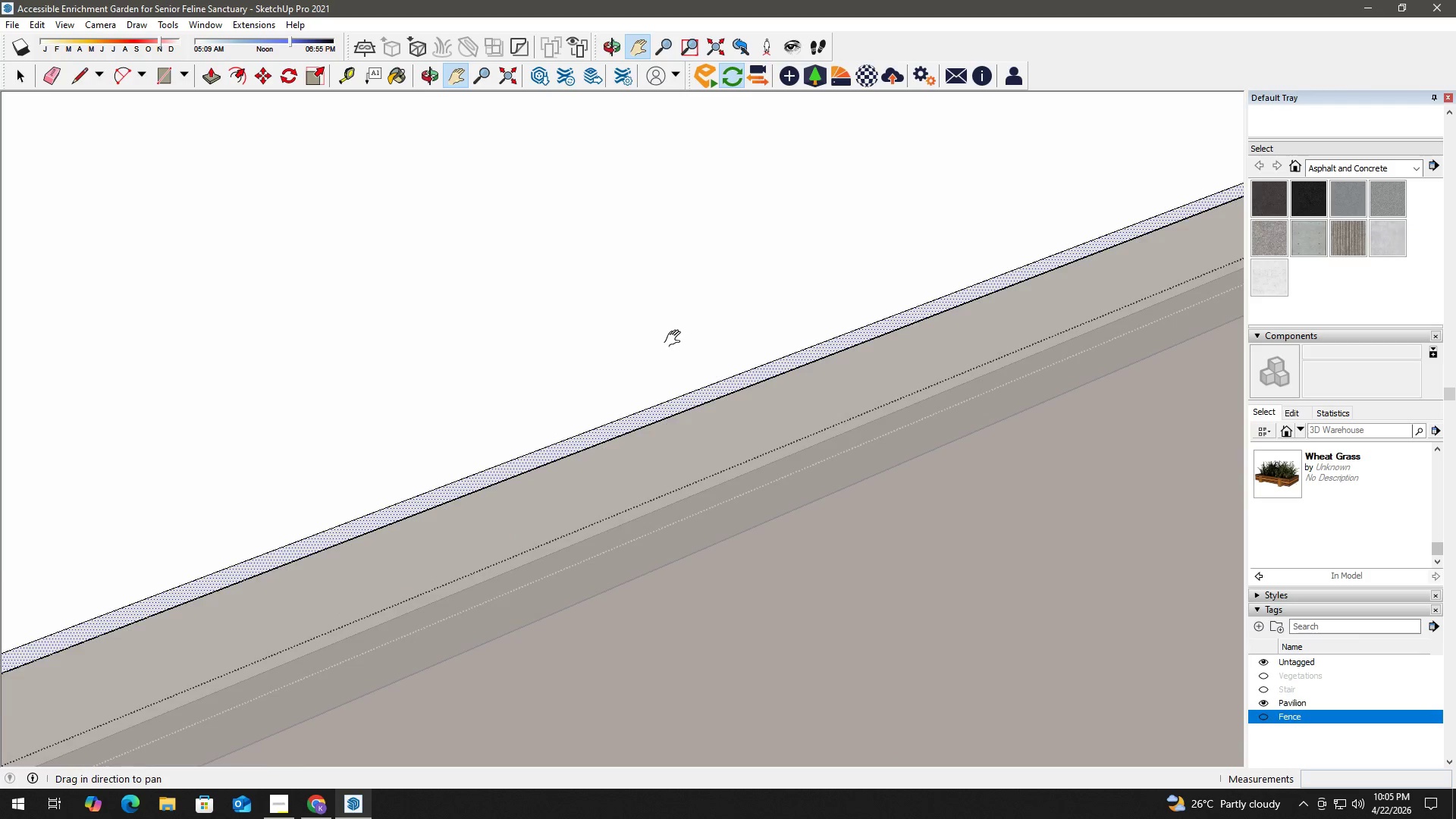 
scroll: coordinate [718, 194], scroll_direction: down, amount: 7.0
 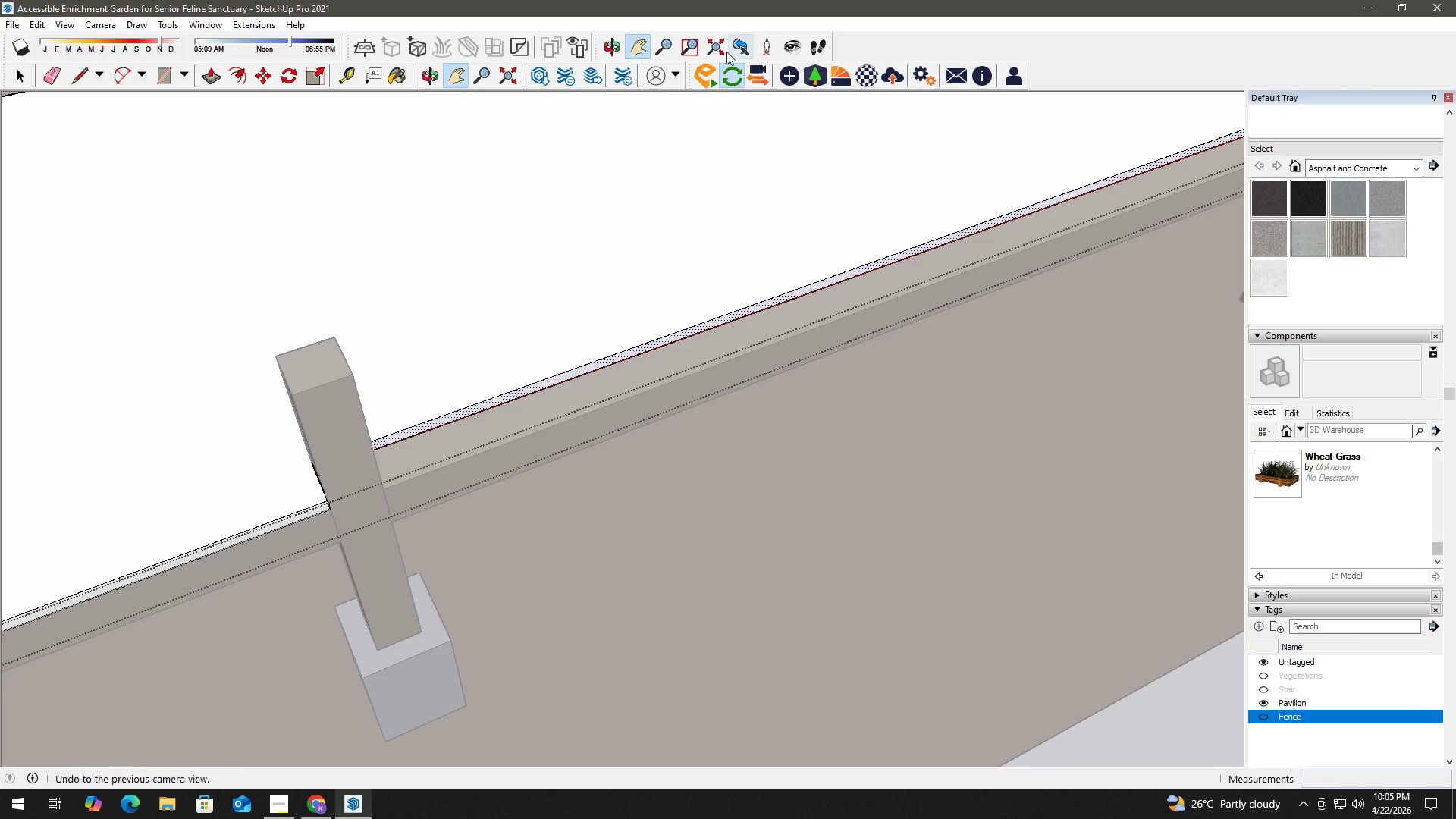 
left_click([721, 44])
 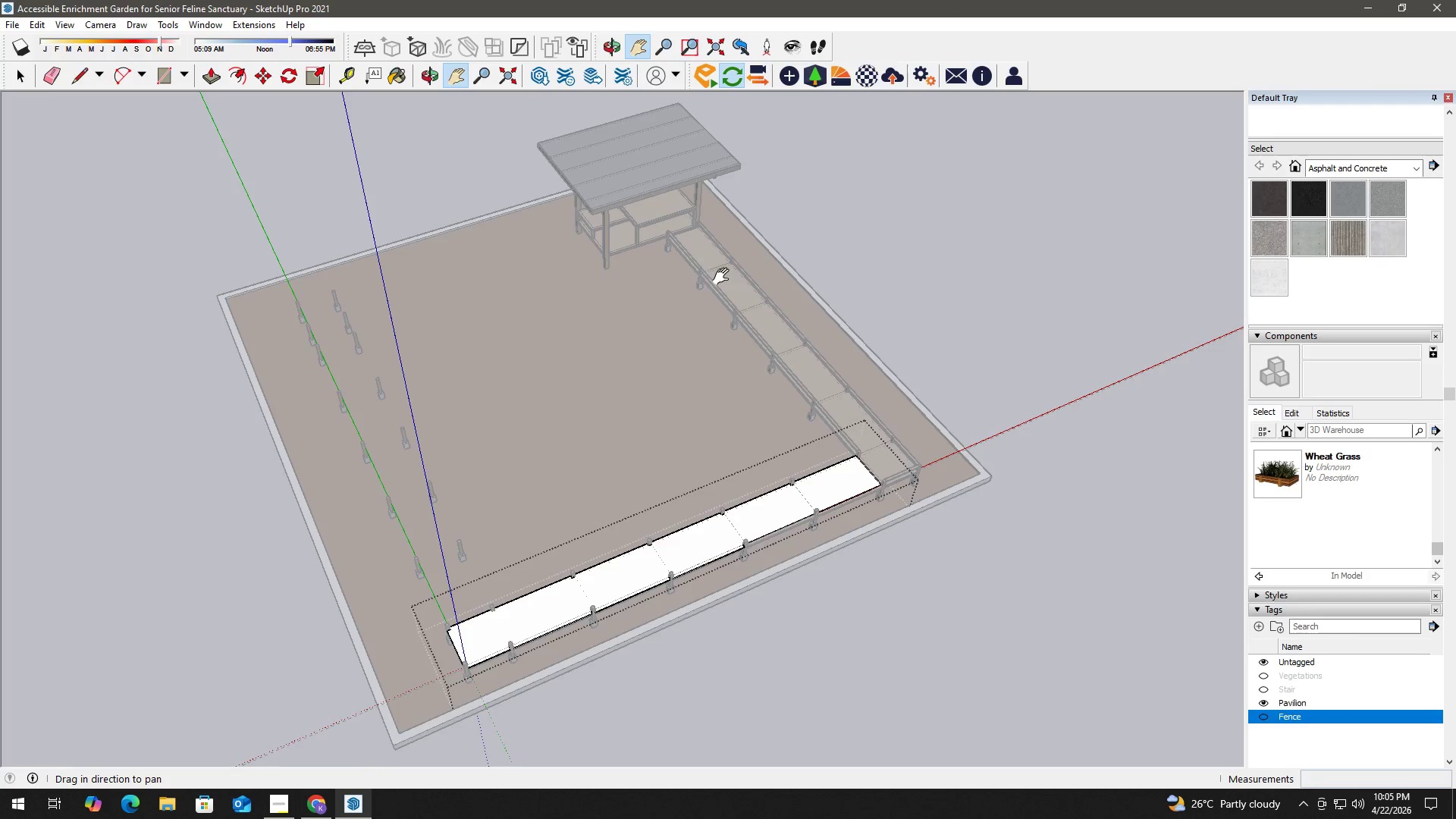 
key(L)
 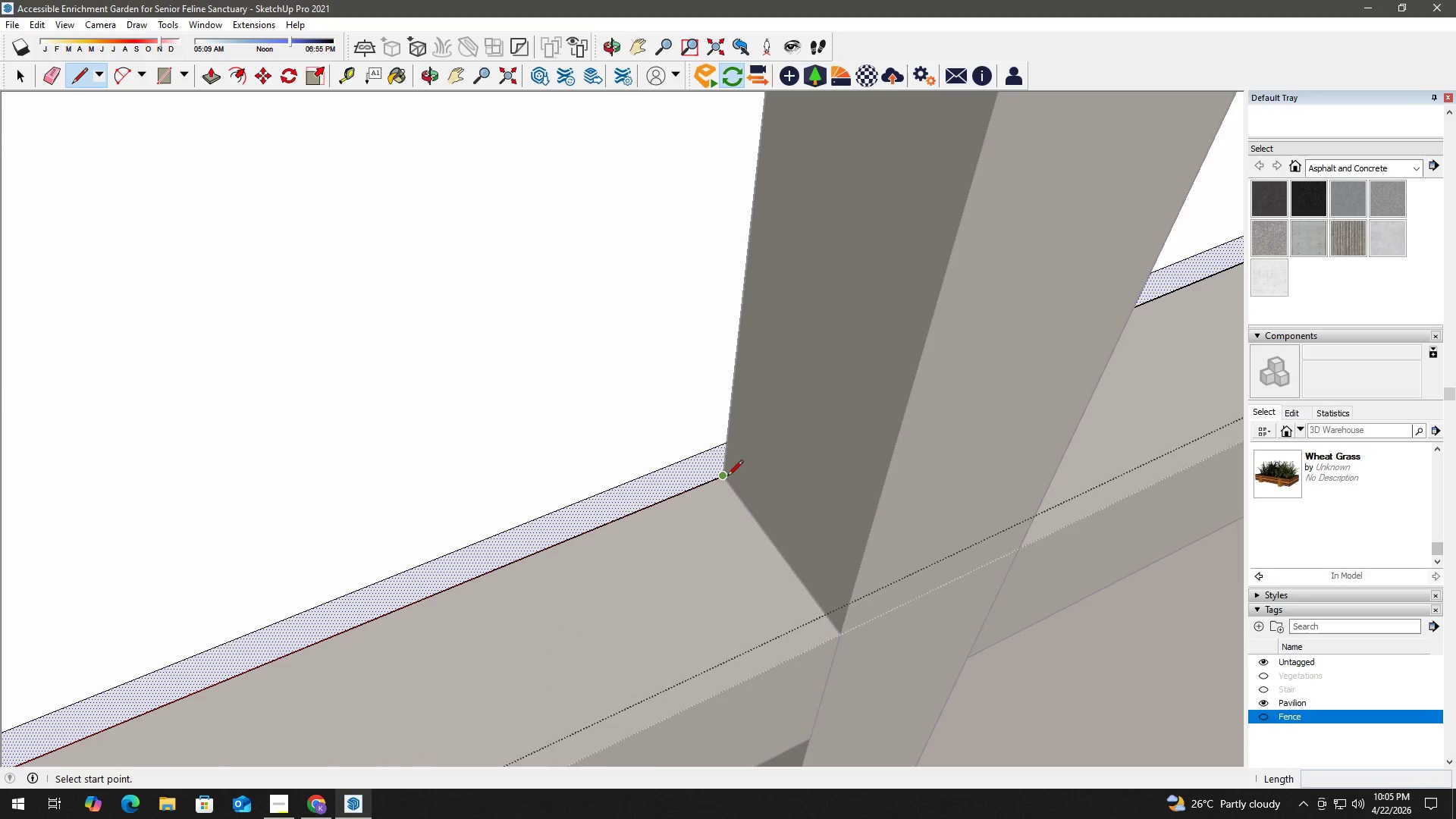 
scroll: coordinate [698, 521], scroll_direction: up, amount: 41.0
 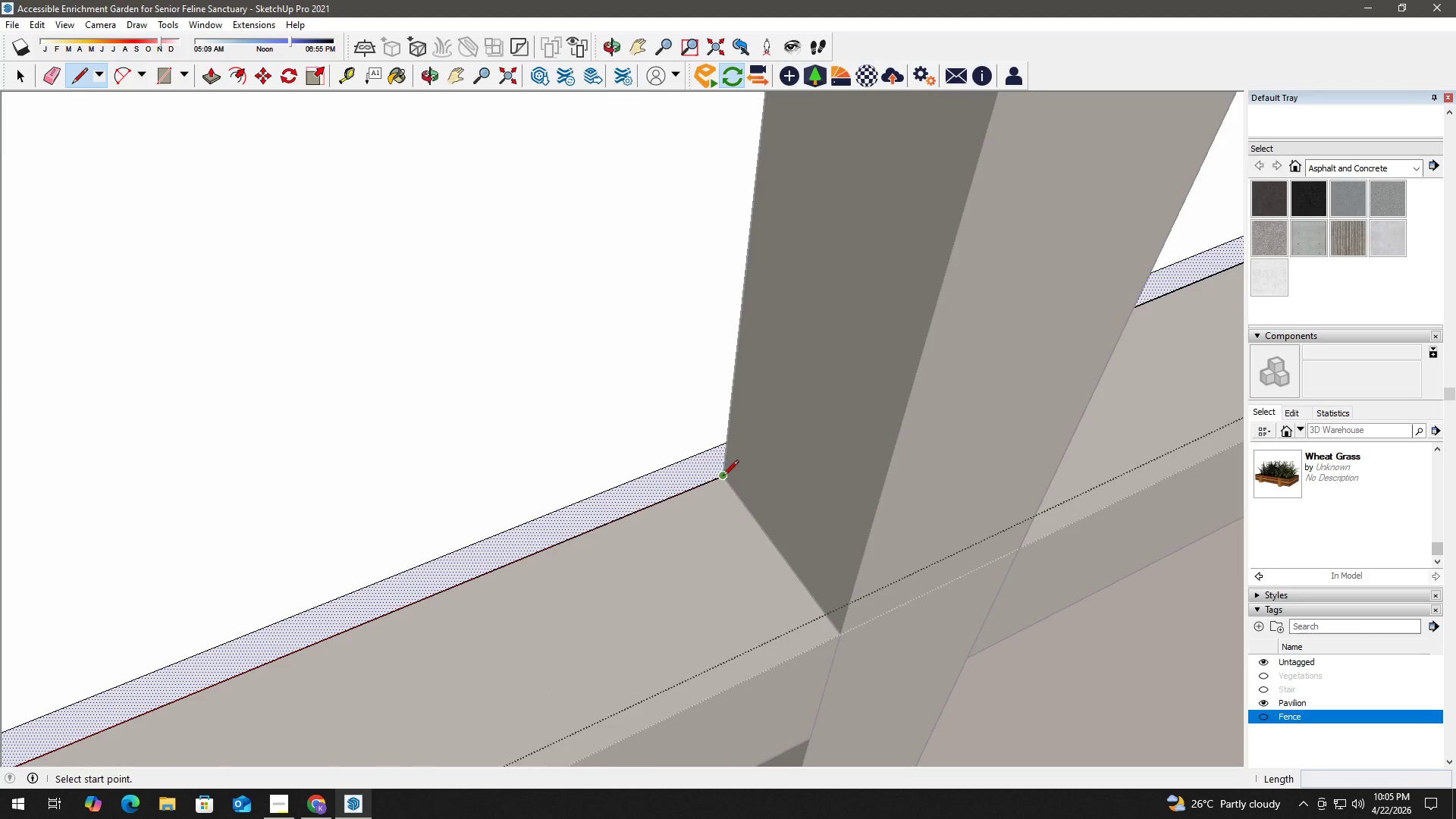 
left_click([723, 477])
 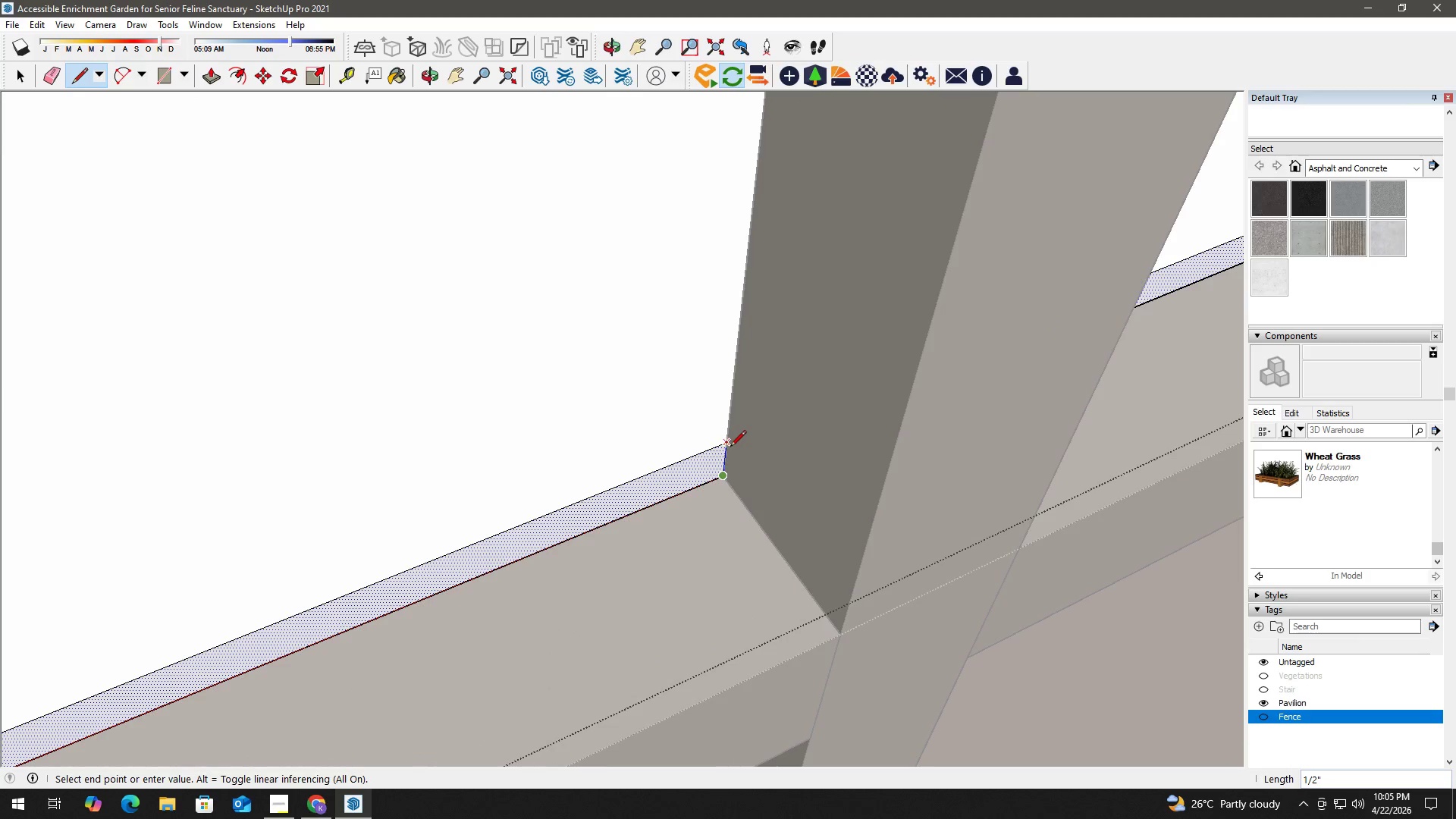 
left_click([730, 447])
 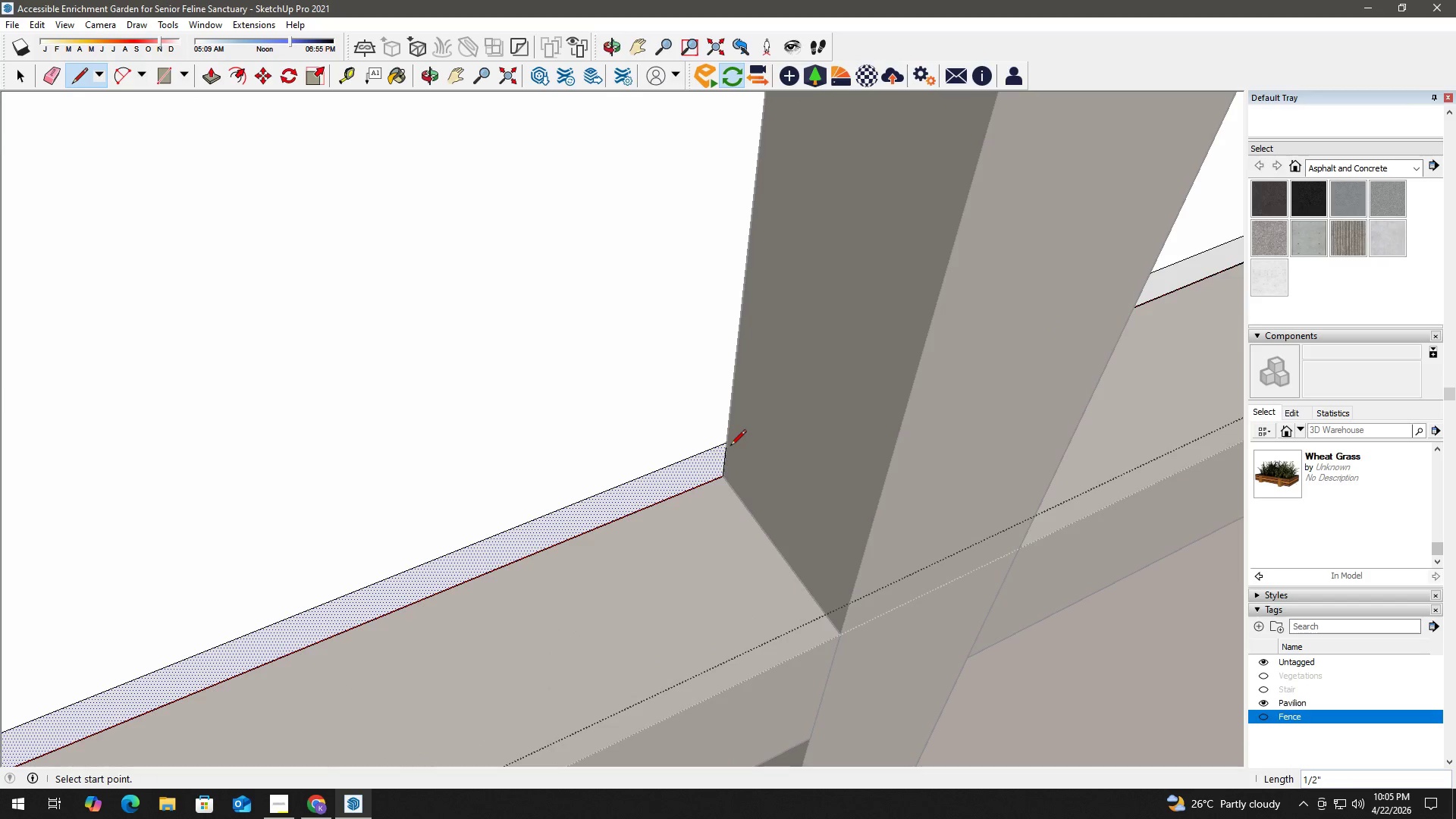 
key(Space)
 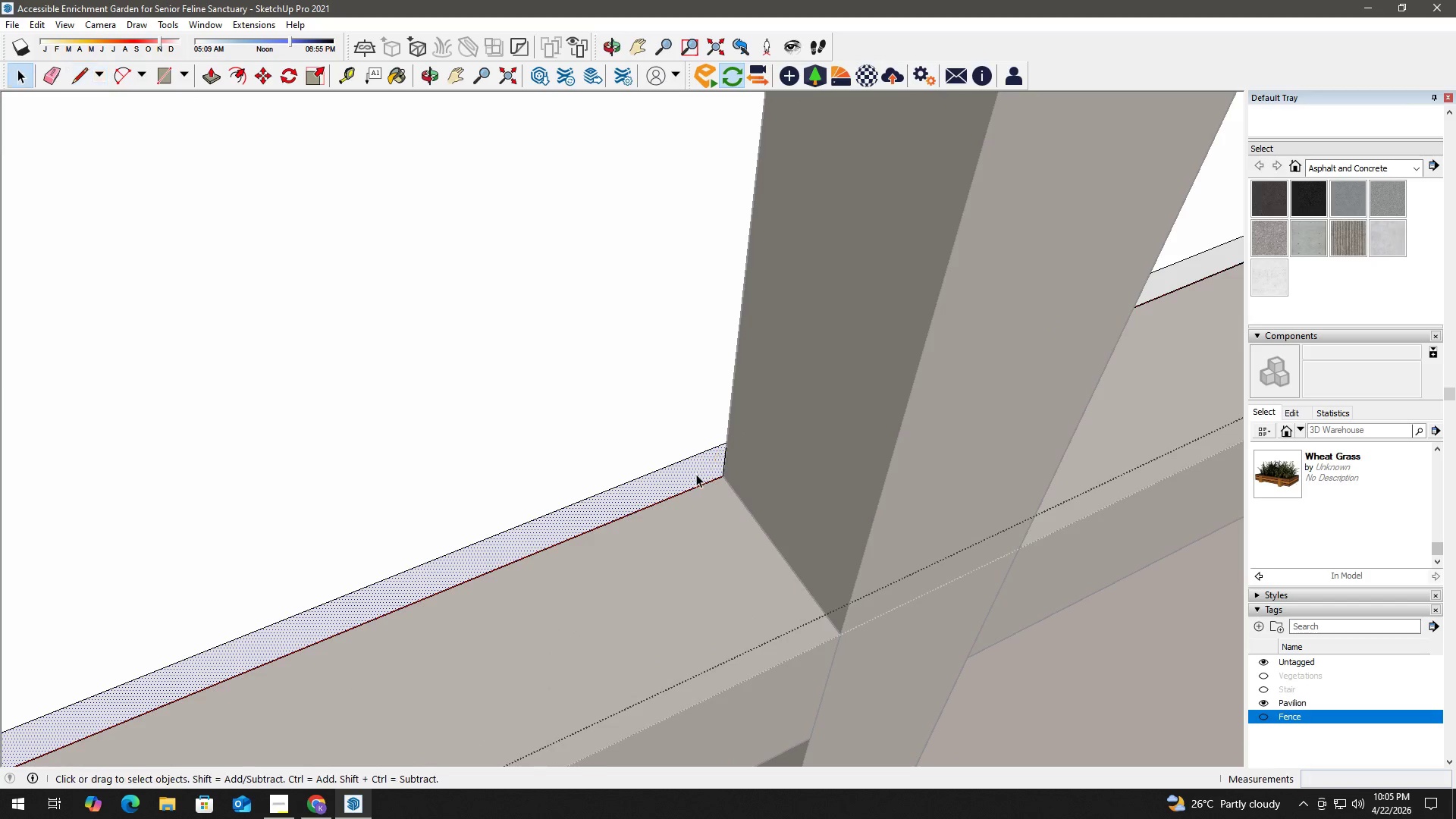 
left_click([696, 474])
 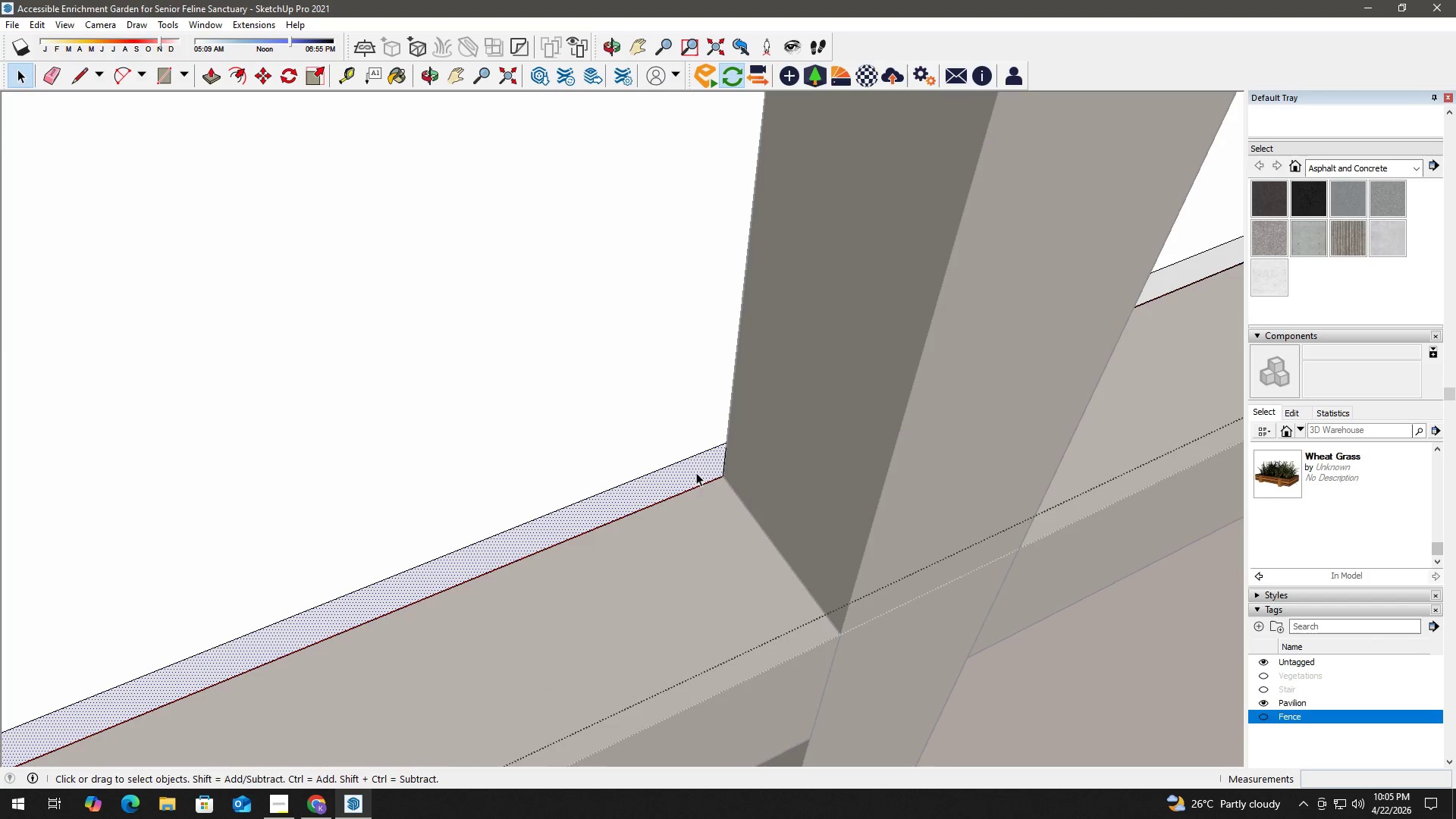 
key(P)
 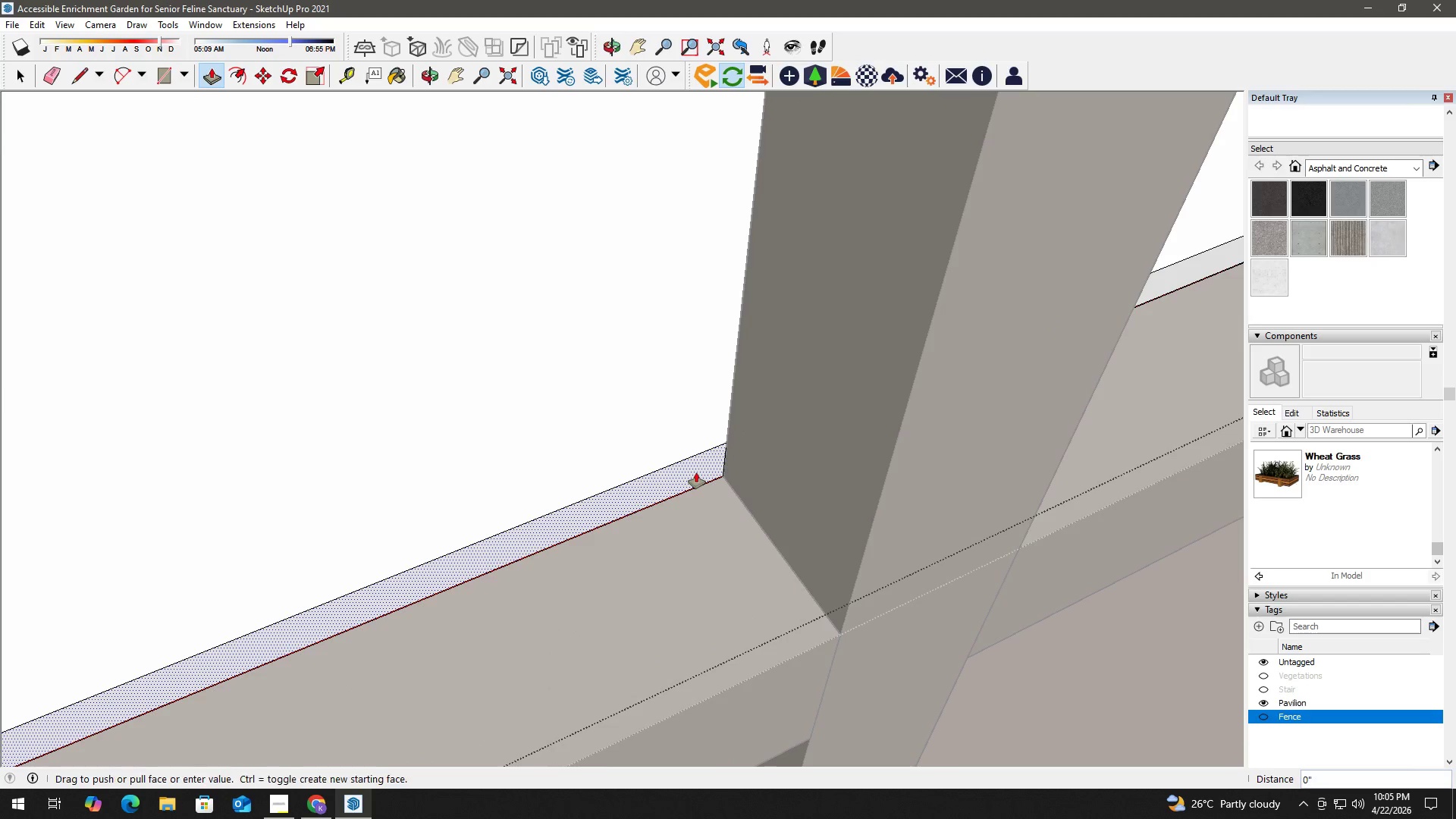 
left_click([696, 472])
 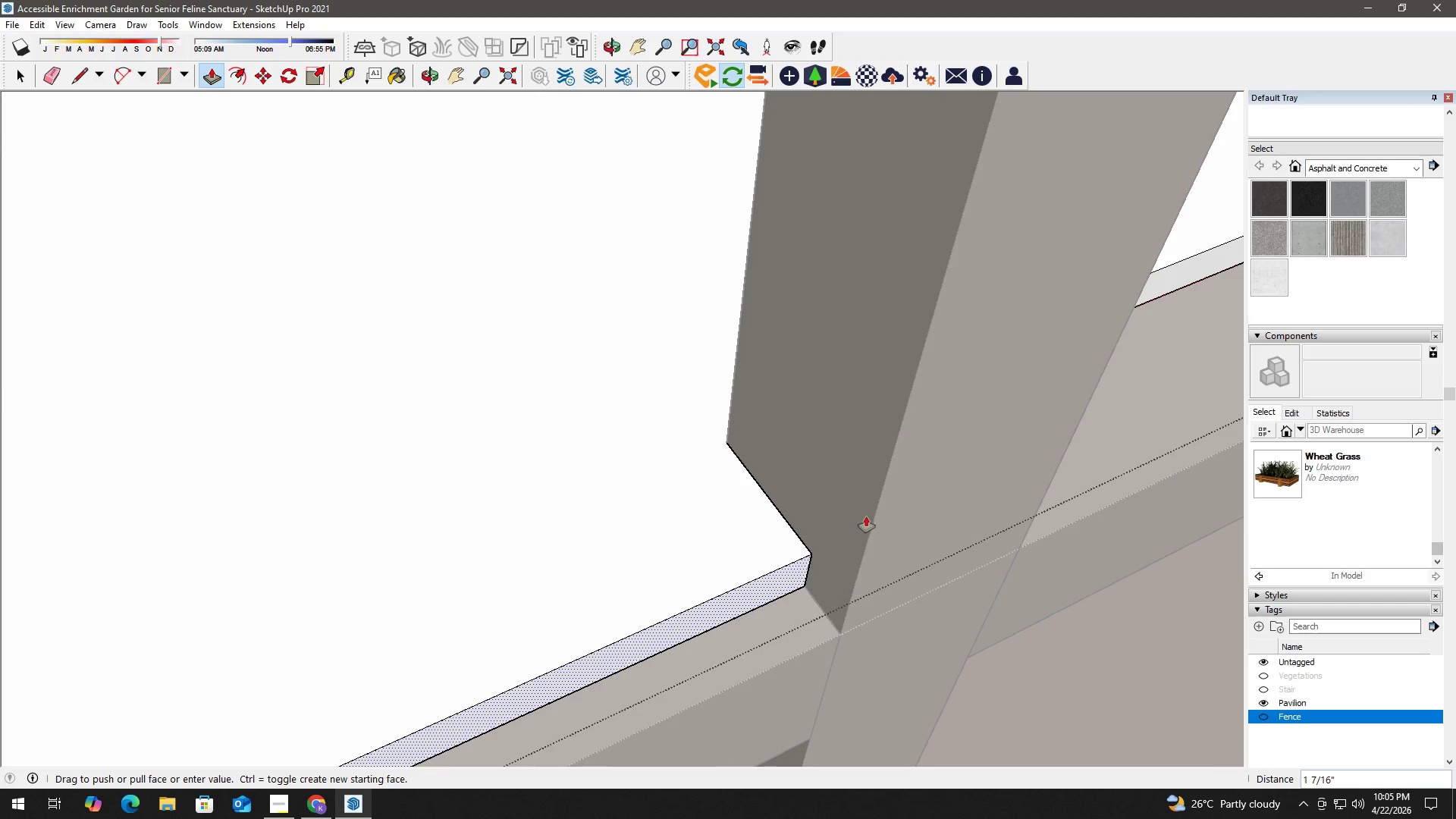 
left_click([873, 526])
 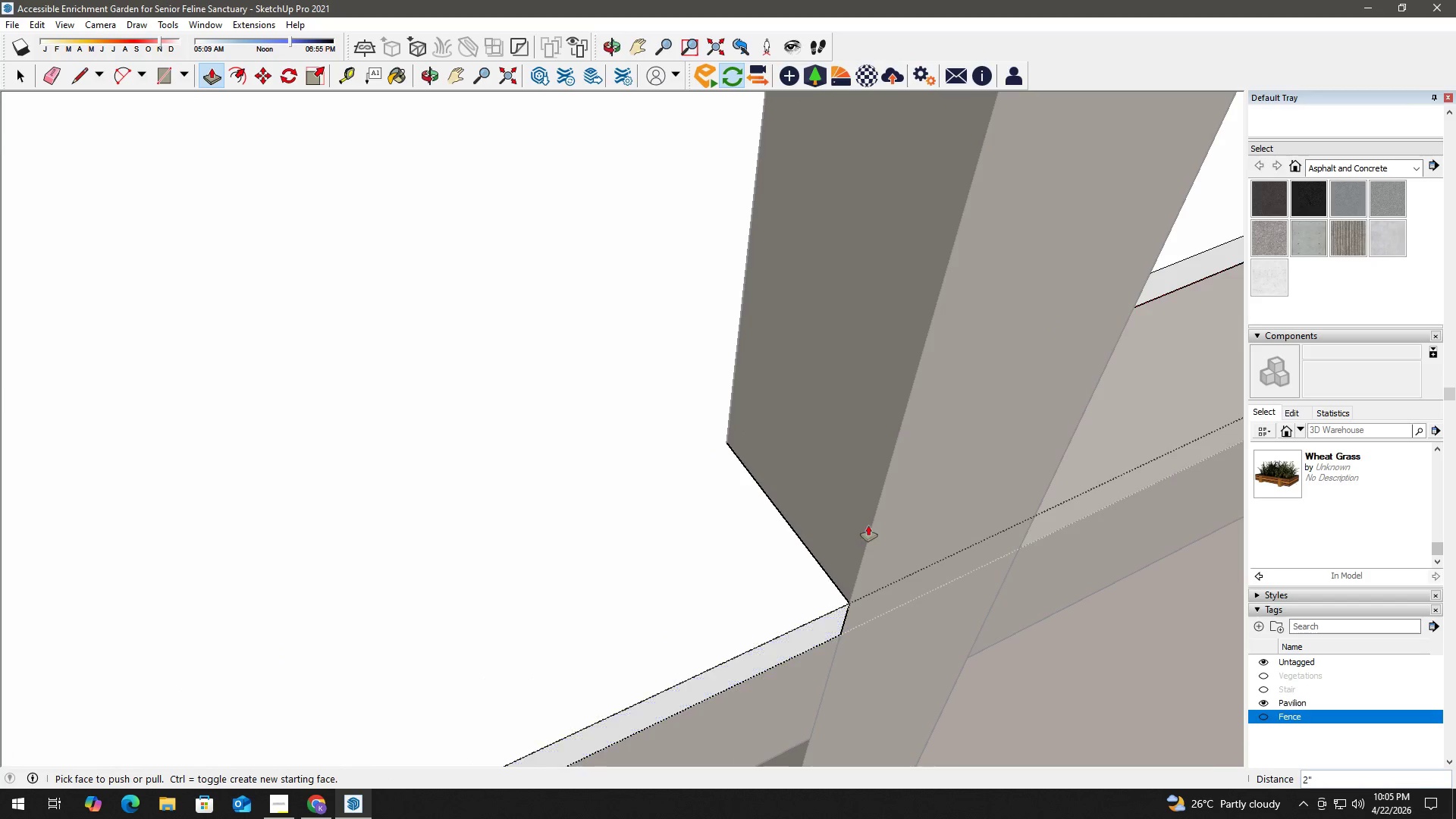 
key(Space)
 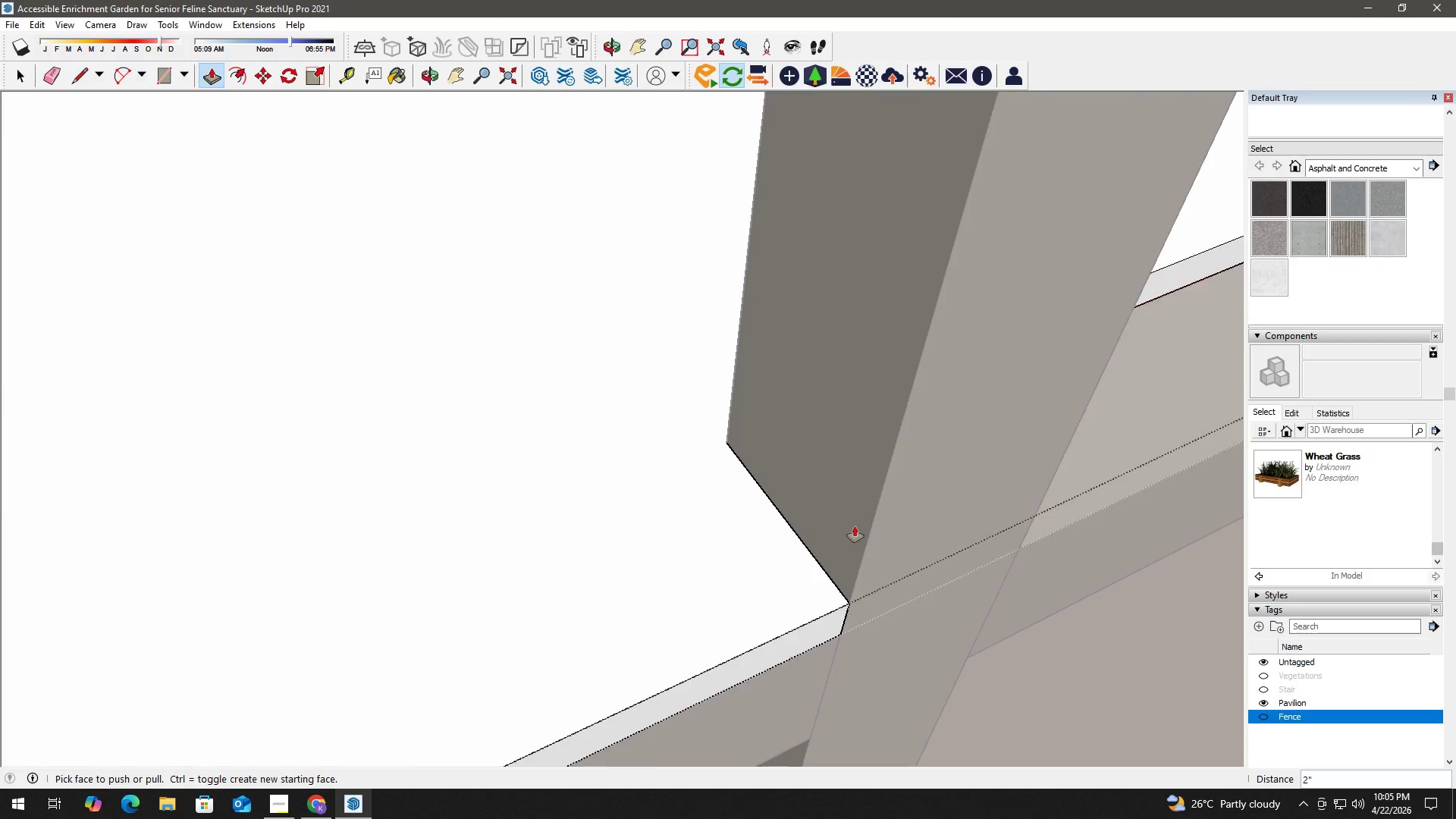 
scroll: coordinate [915, 513], scroll_direction: down, amount: 9.0
 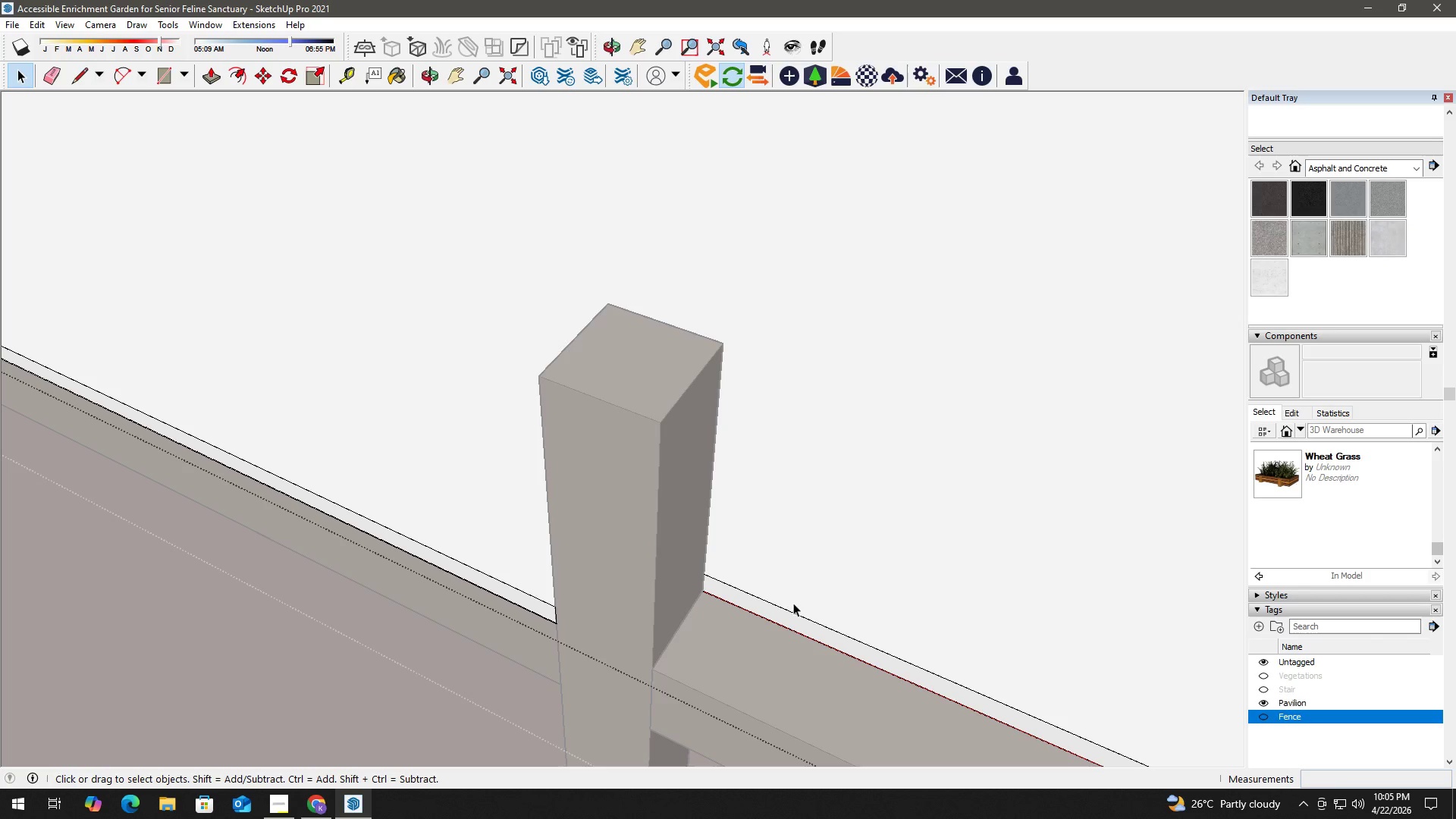 
type(hl)
 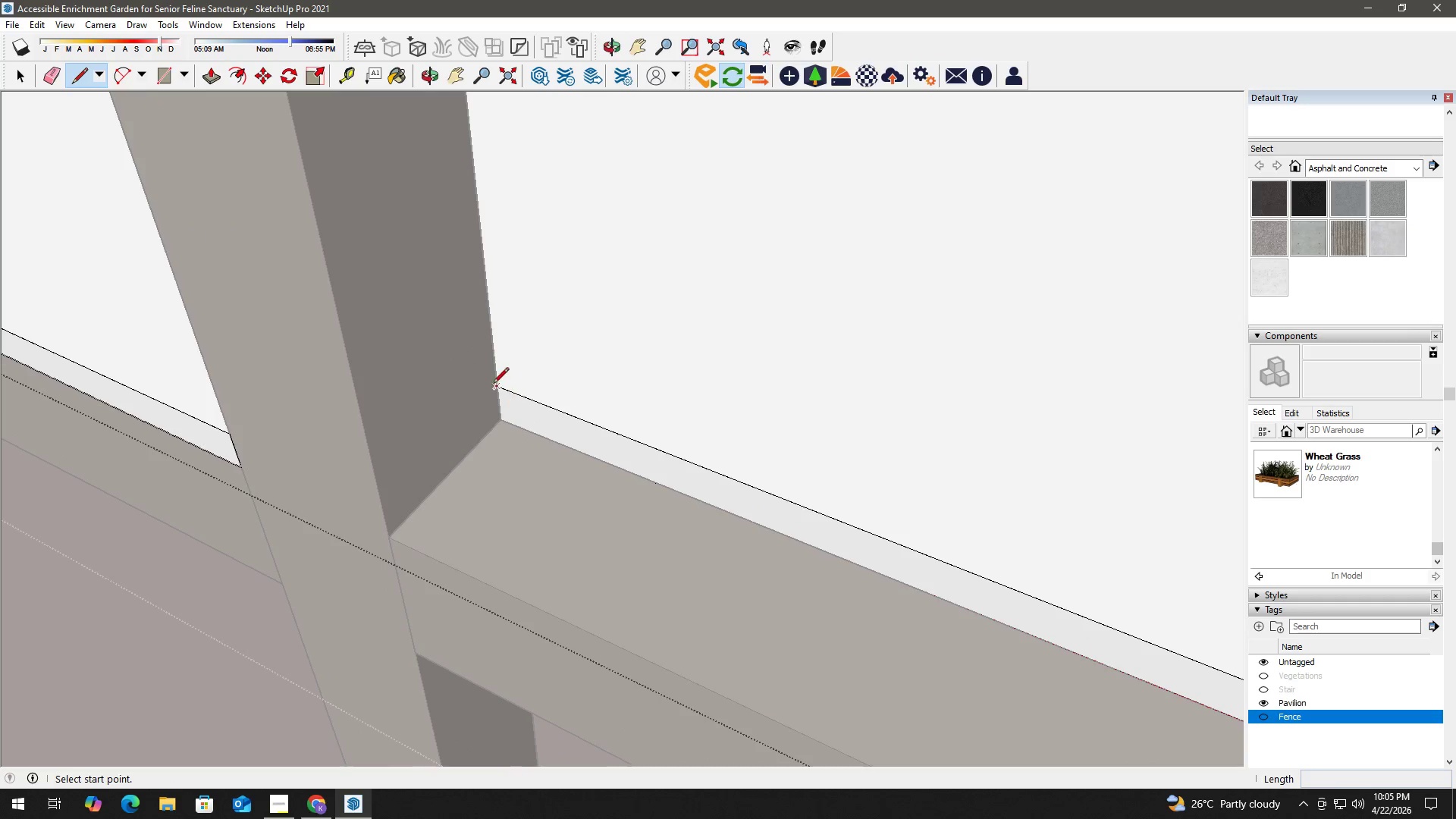 
left_click_drag(start_coordinate=[705, 579], to_coordinate=[508, 405])
 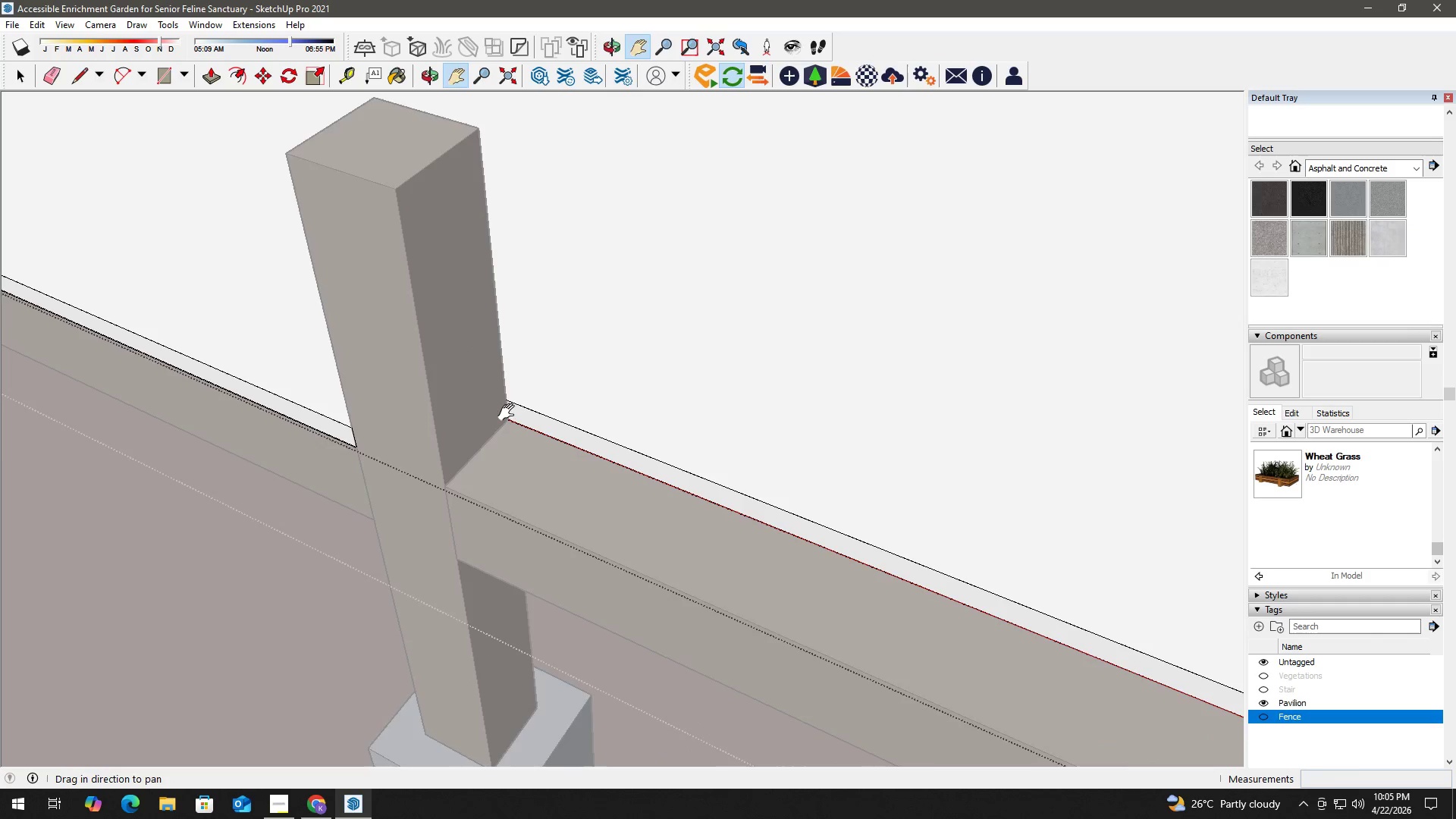 
scroll: coordinate [535, 430], scroll_direction: up, amount: 5.0
 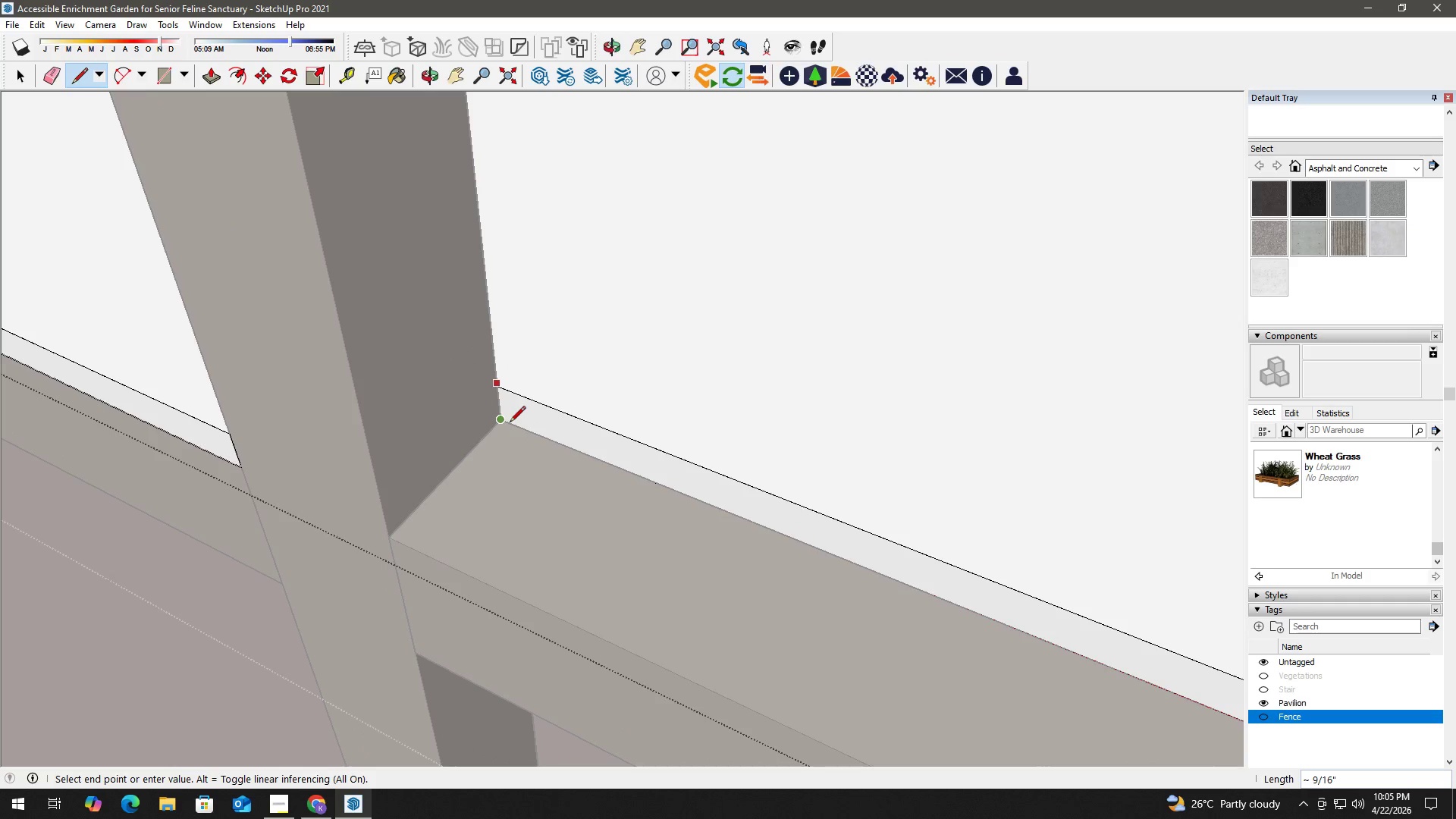 
left_click([508, 422])
 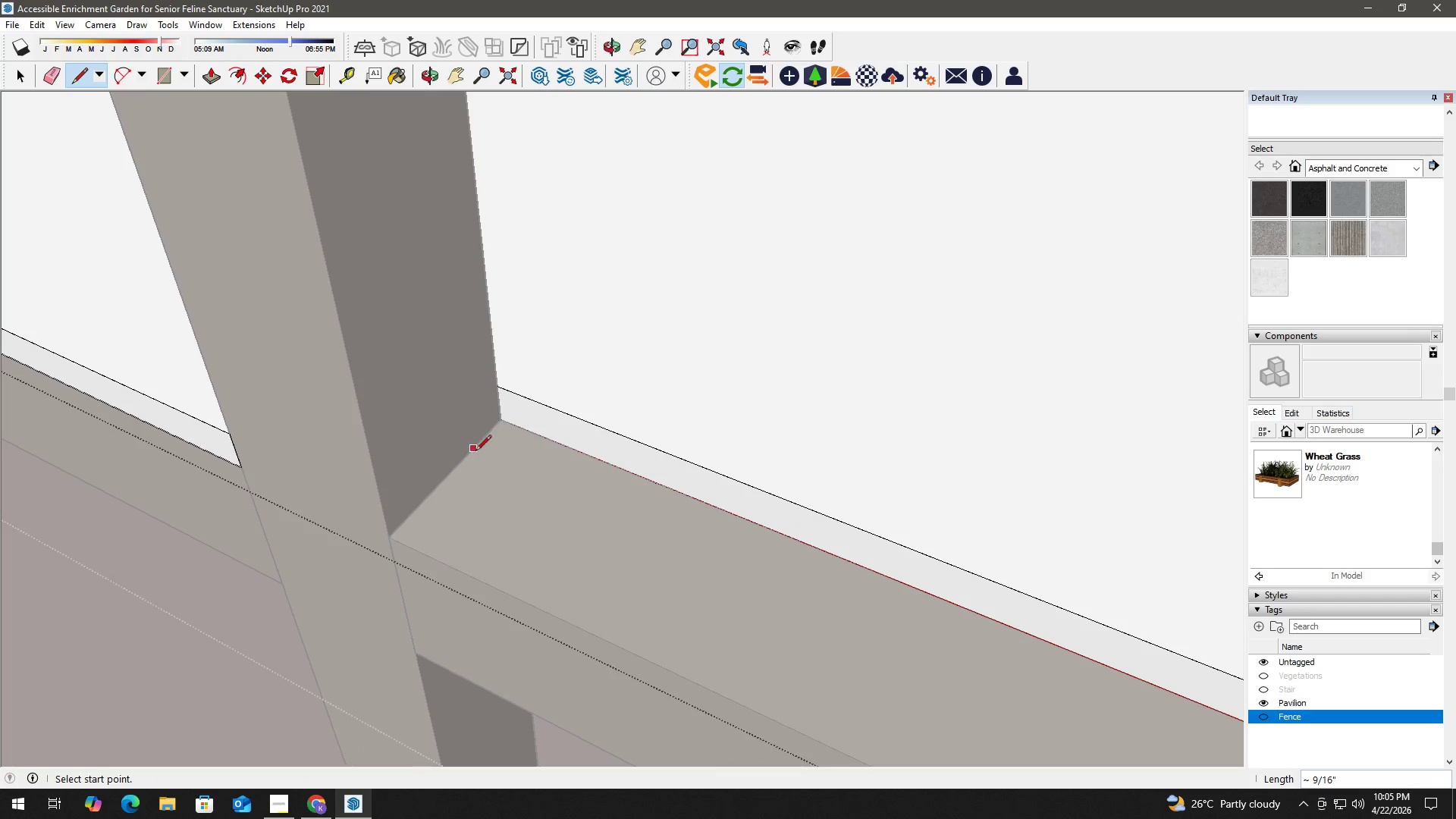 
key(H)
 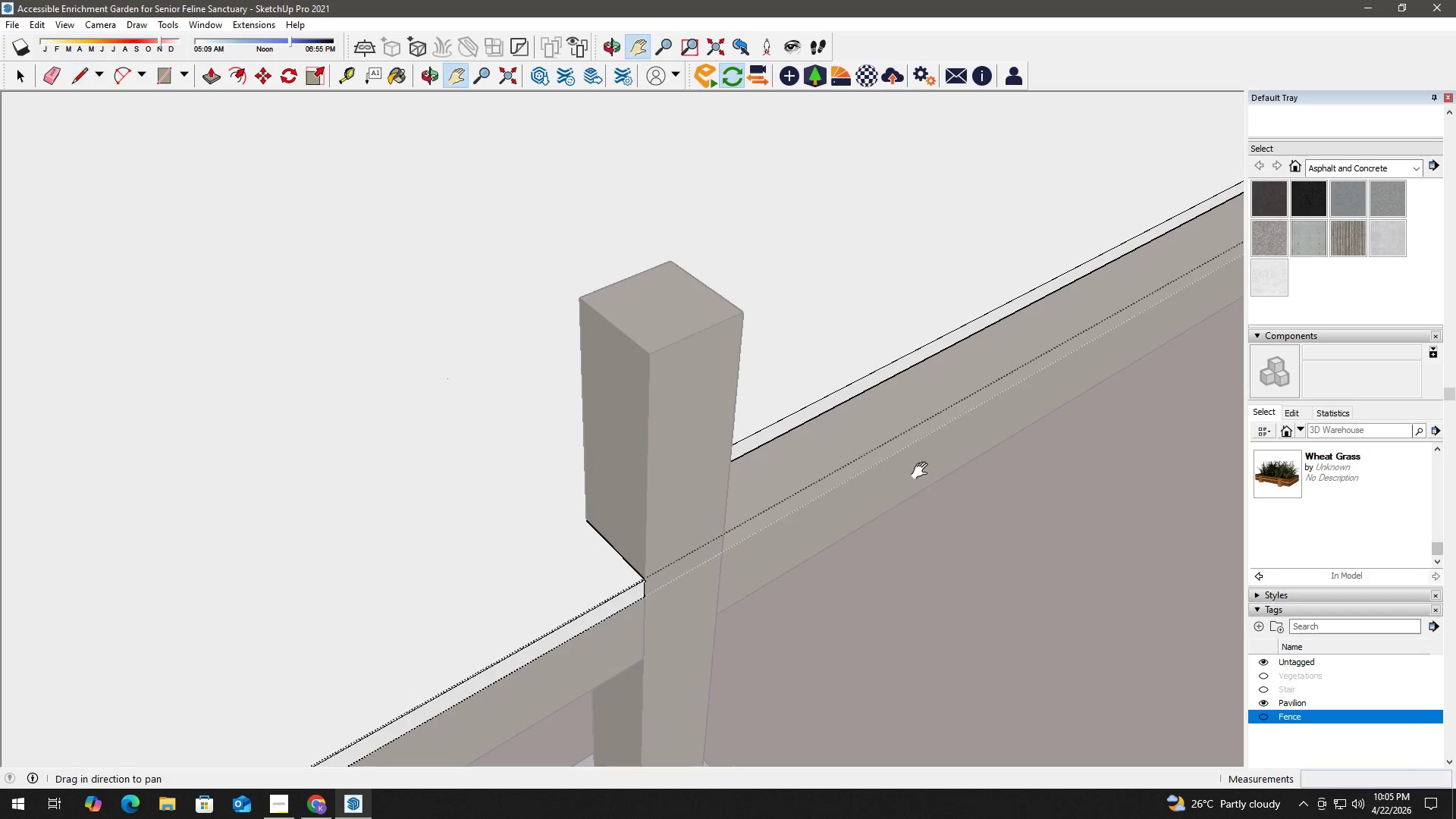 
scroll: coordinate [419, 496], scroll_direction: down, amount: 8.0
 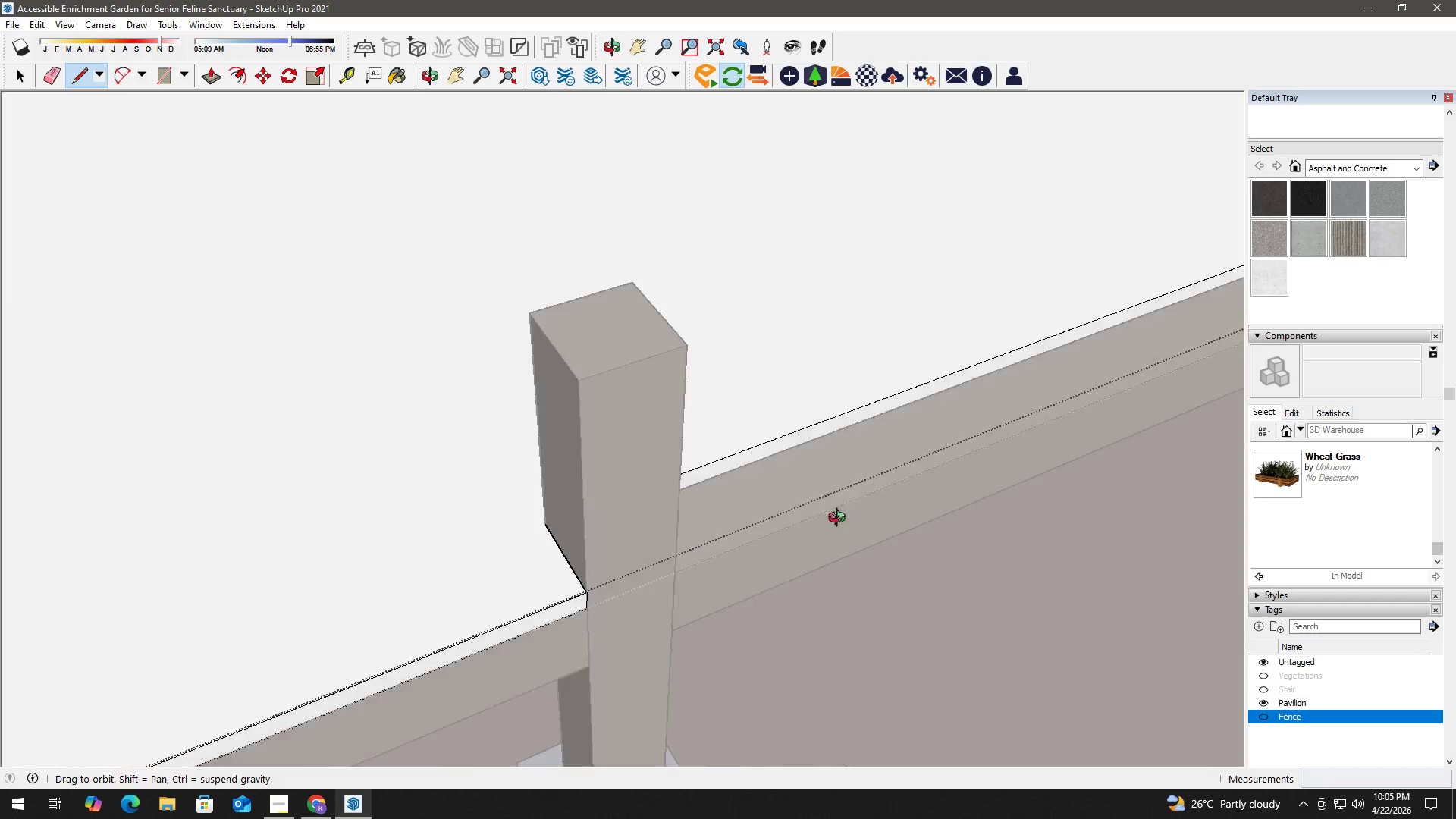 
left_click_drag(start_coordinate=[909, 457], to_coordinate=[281, 638])
 